 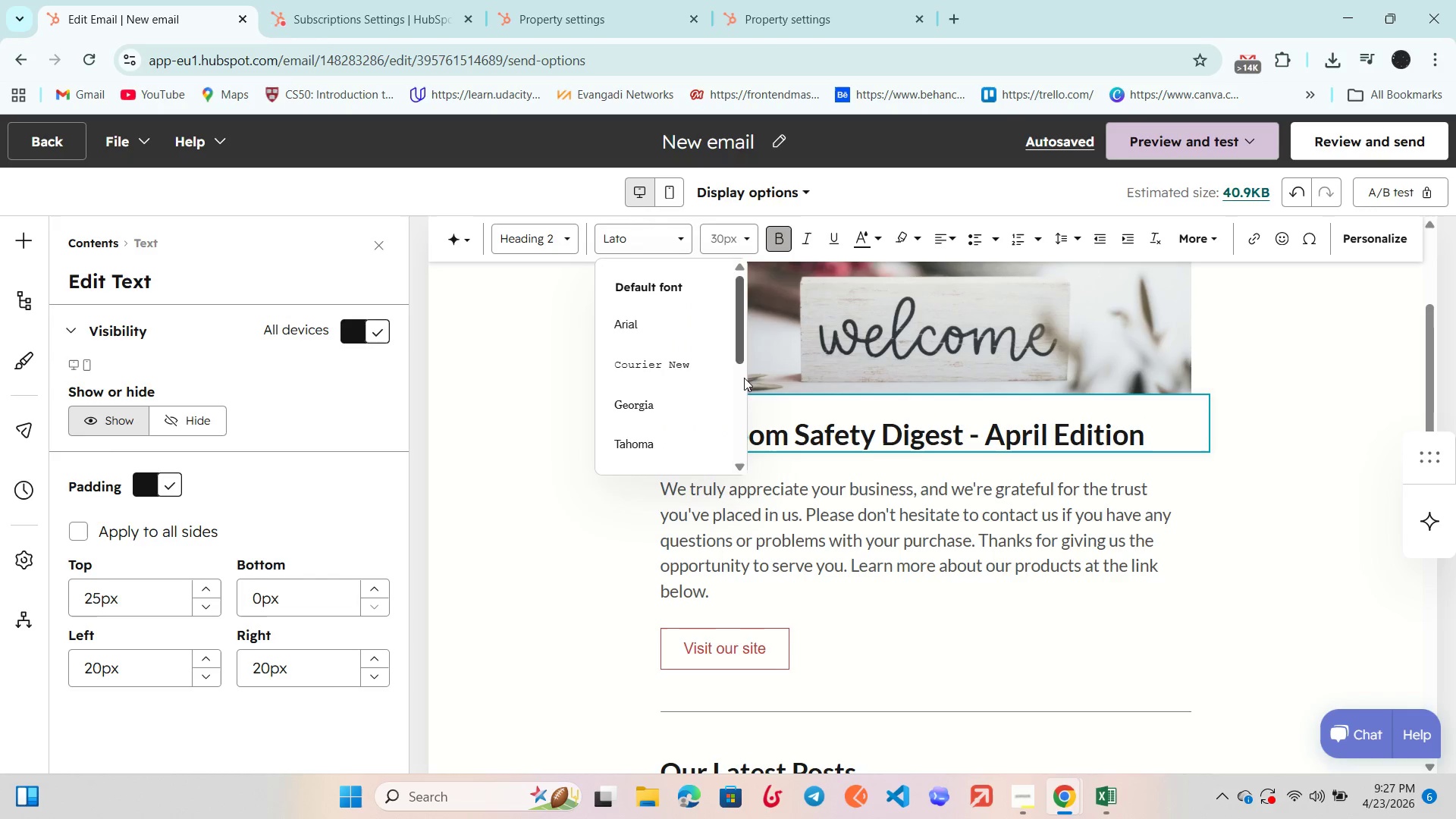 
scroll: coordinate [670, 410], scroll_direction: down, amount: 6.0
 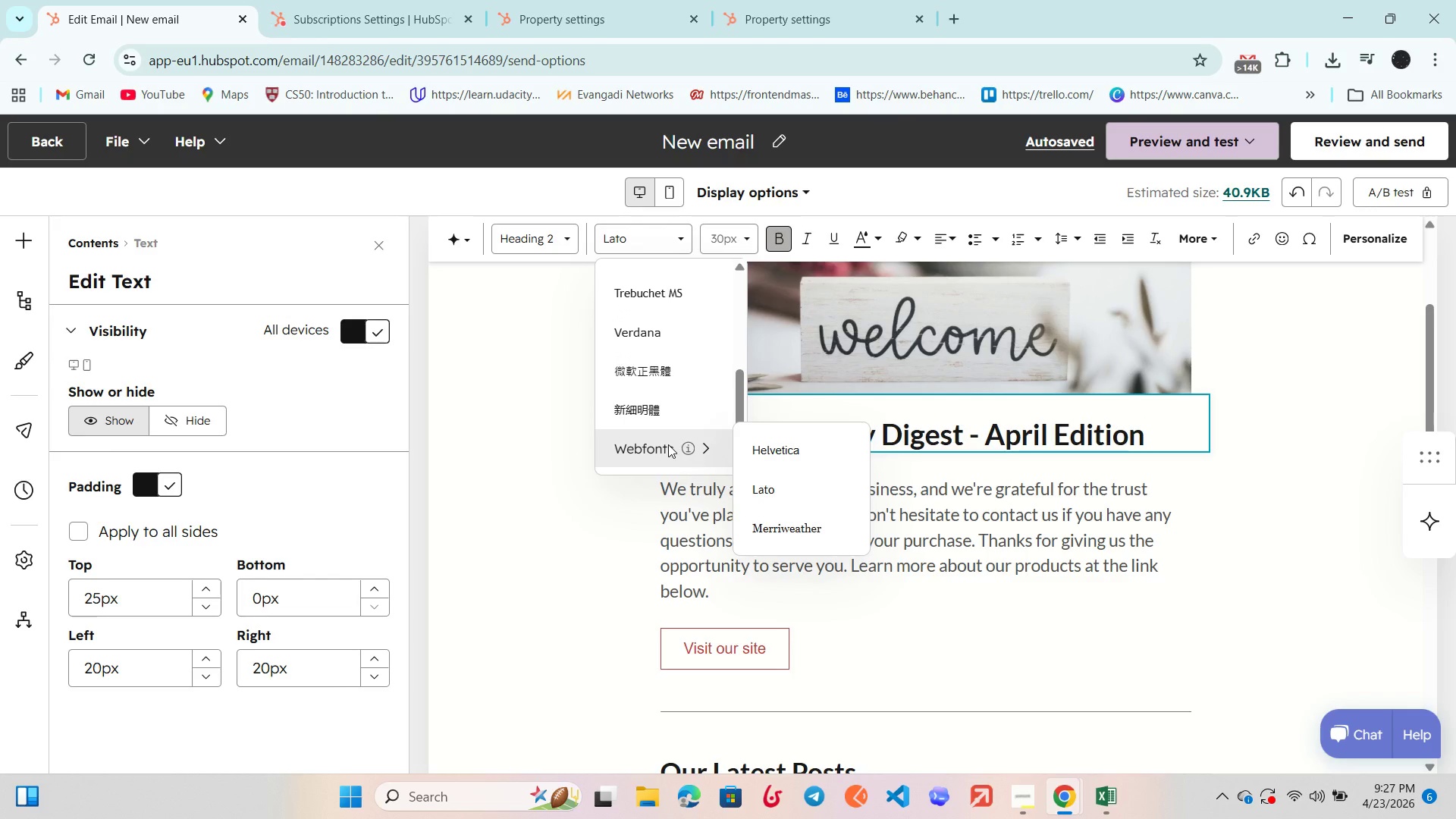 
left_click([670, 442])
 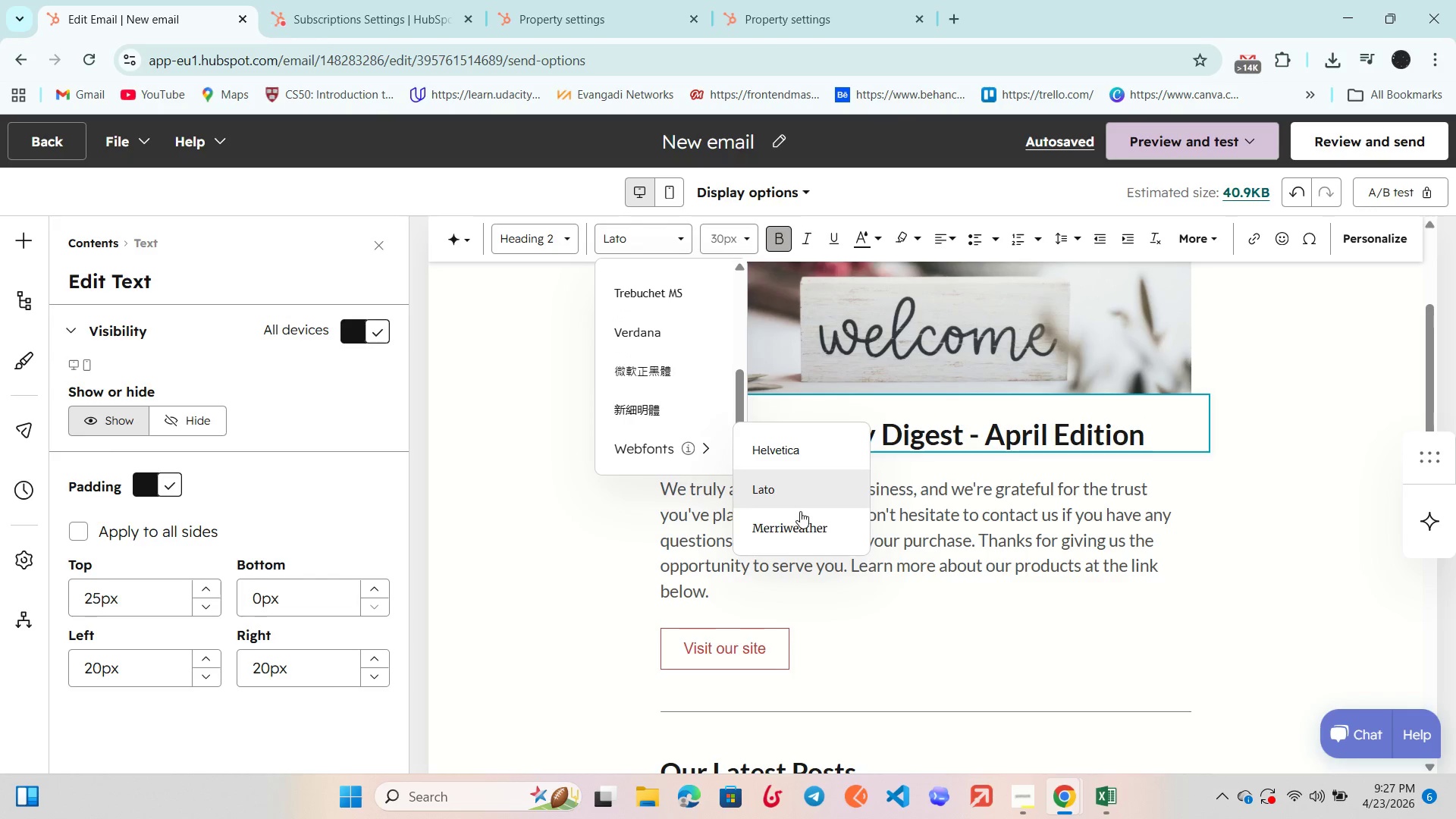 
scroll: coordinate [713, 408], scroll_direction: up, amount: 3.0
 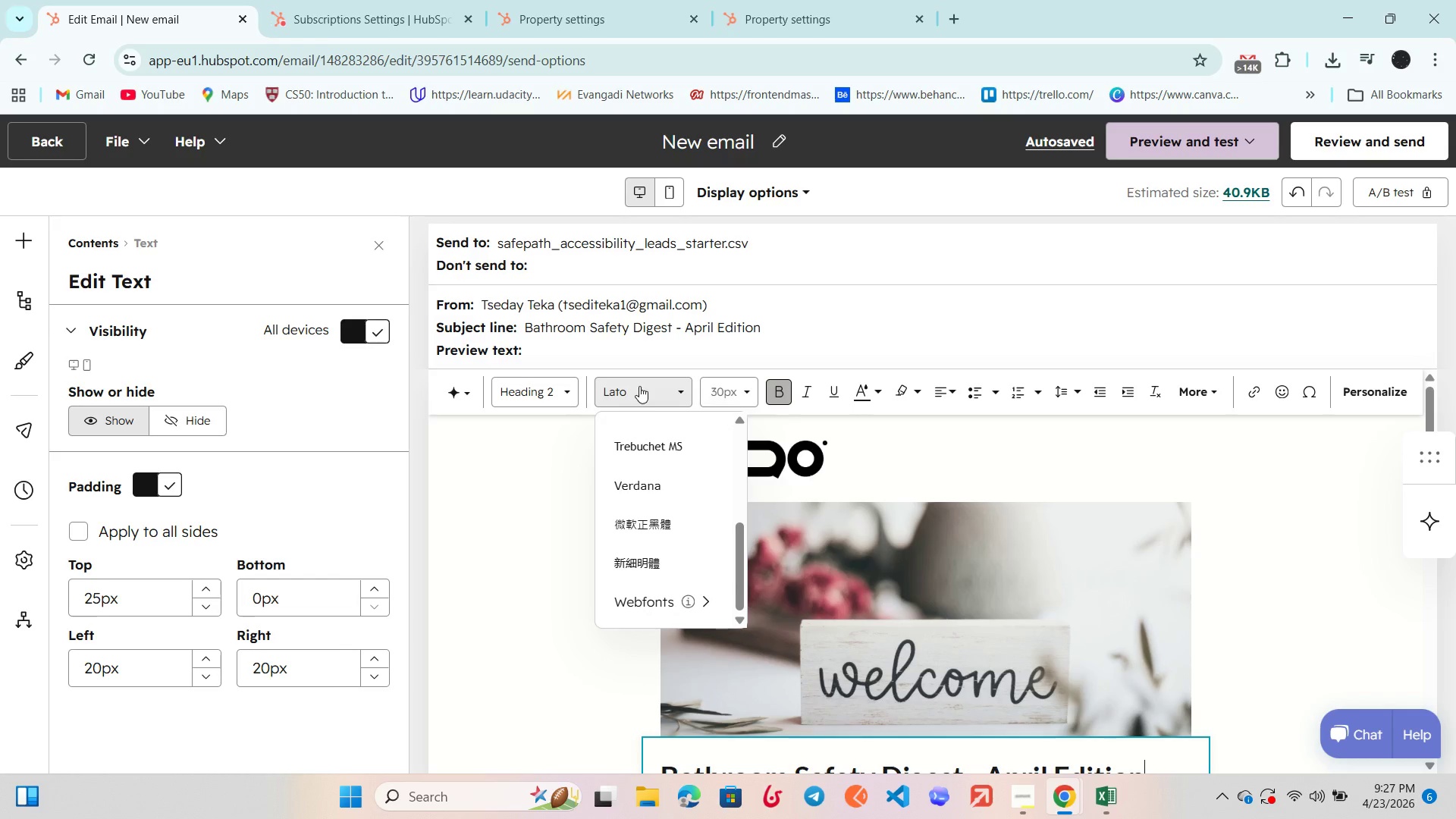 
left_click([645, 390])
 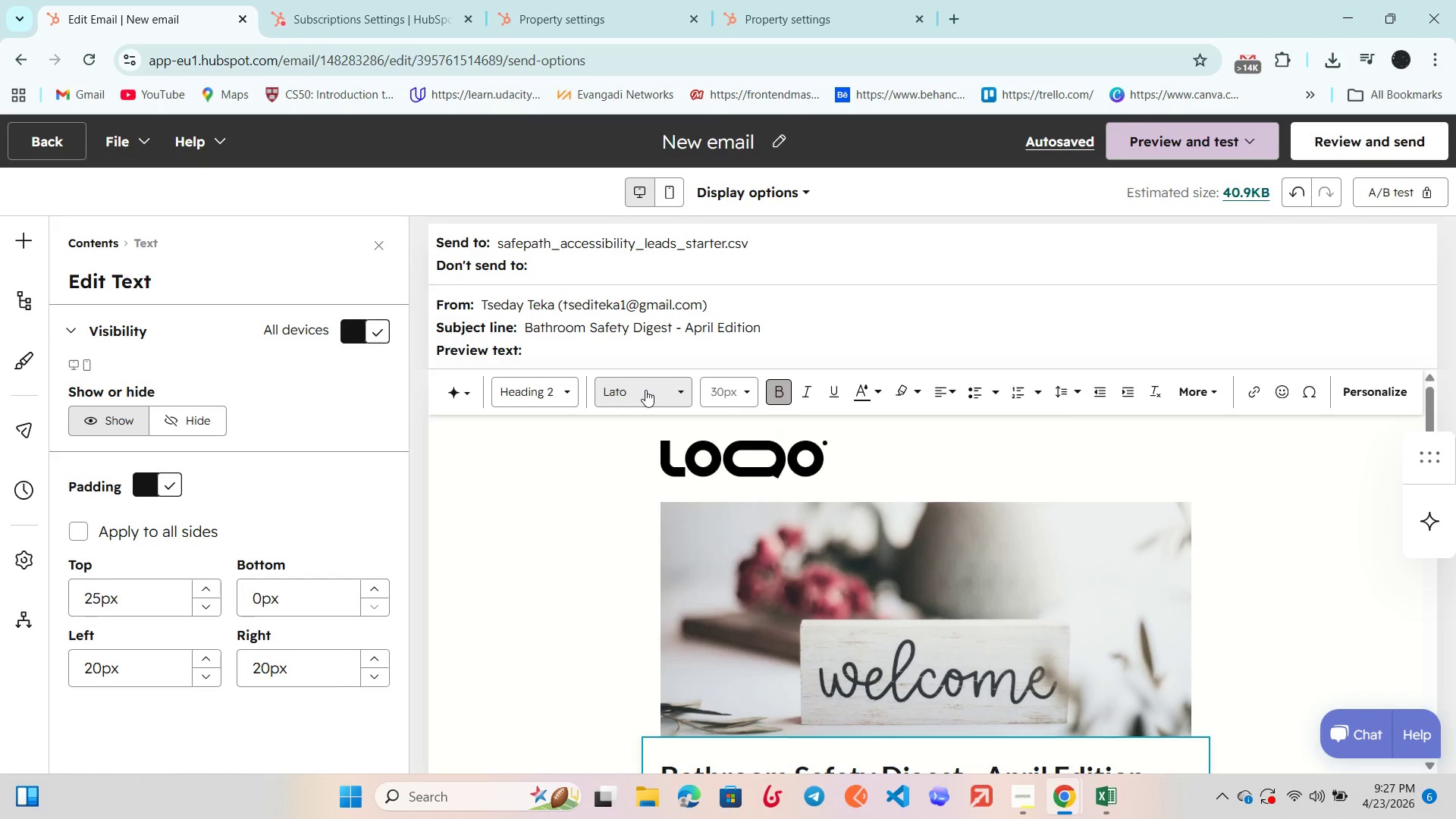 
left_click([645, 390])
 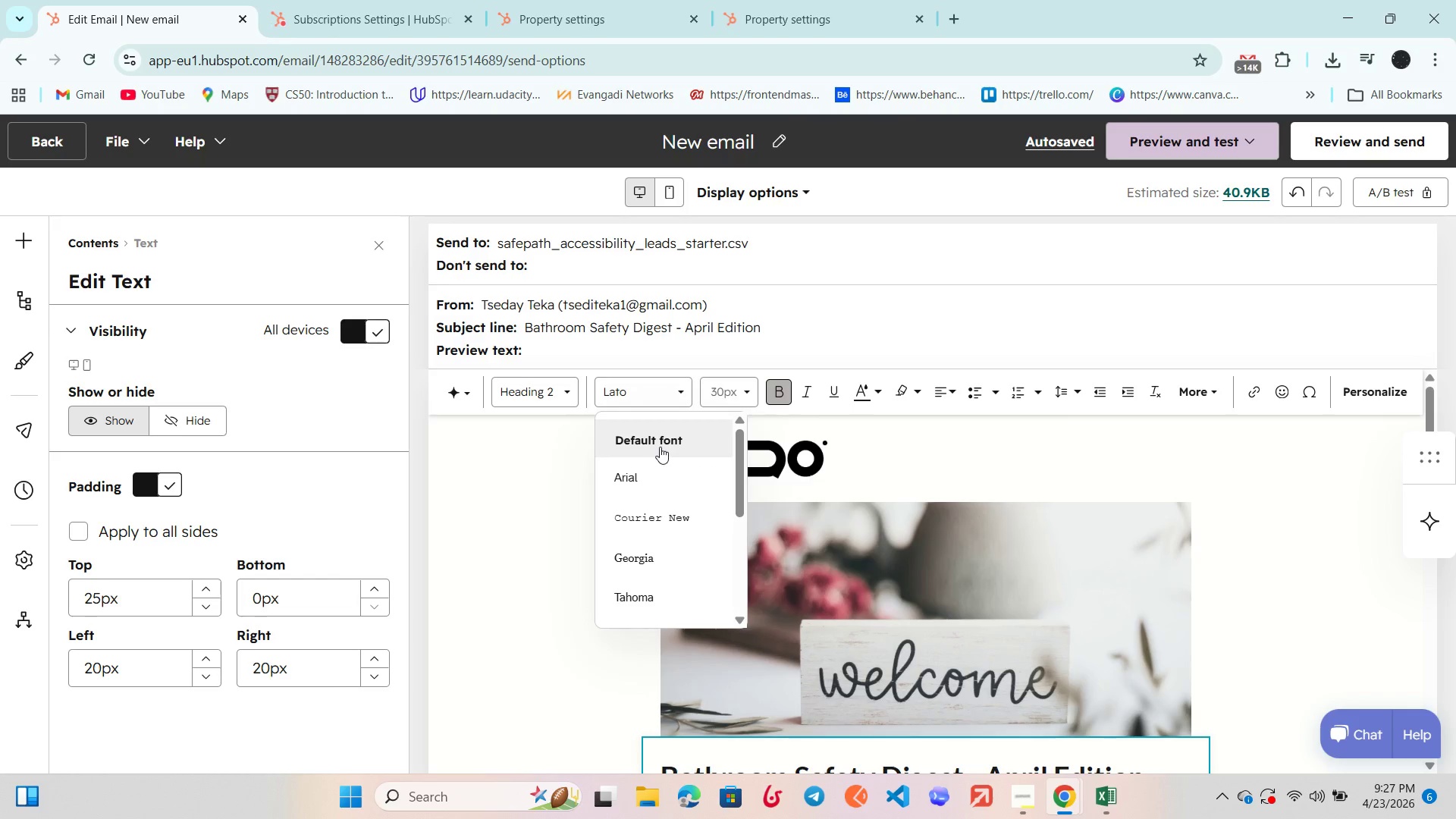 
scroll: coordinate [661, 450], scroll_direction: down, amount: 1.0
 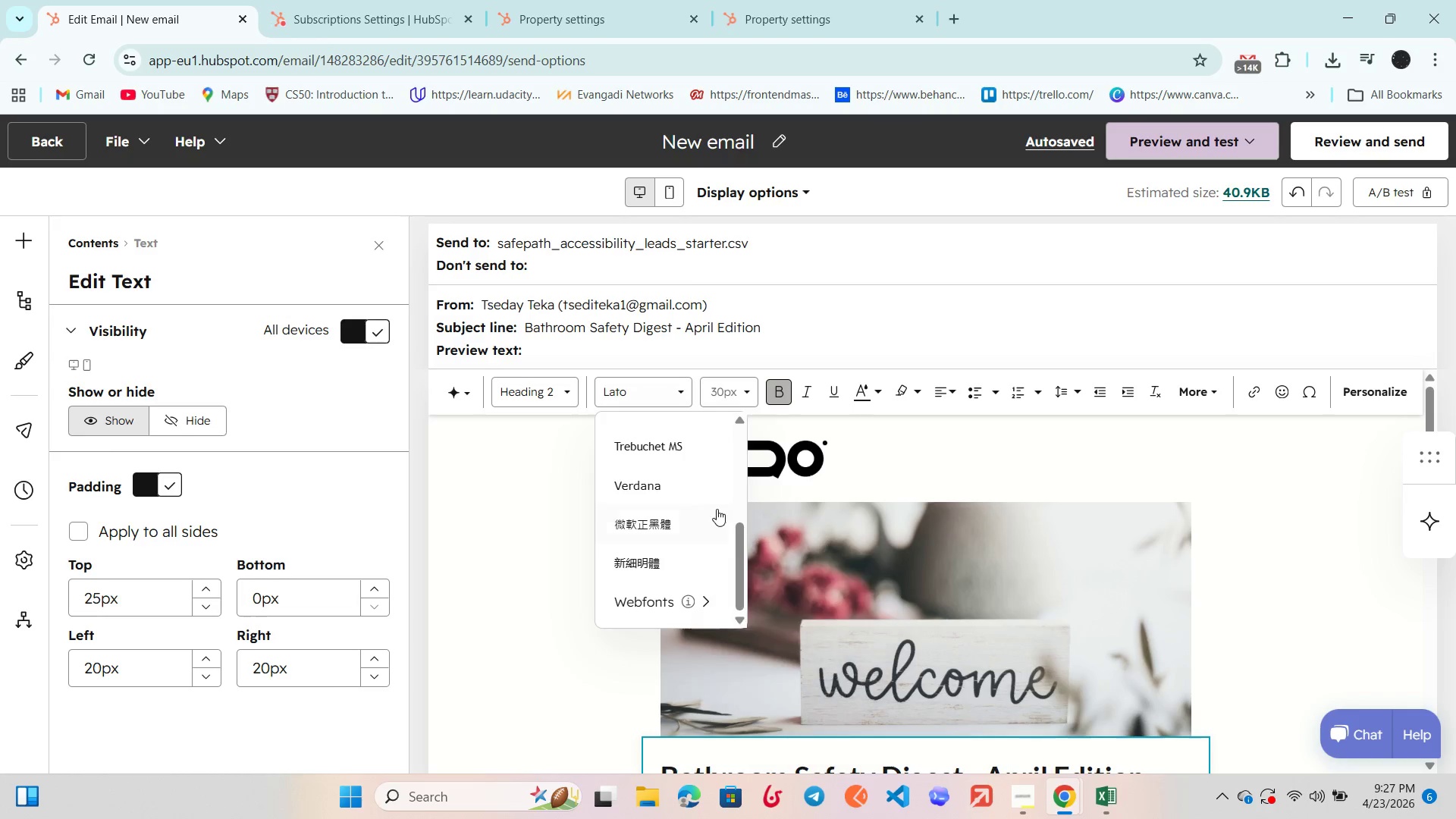 
left_click([516, 516])
 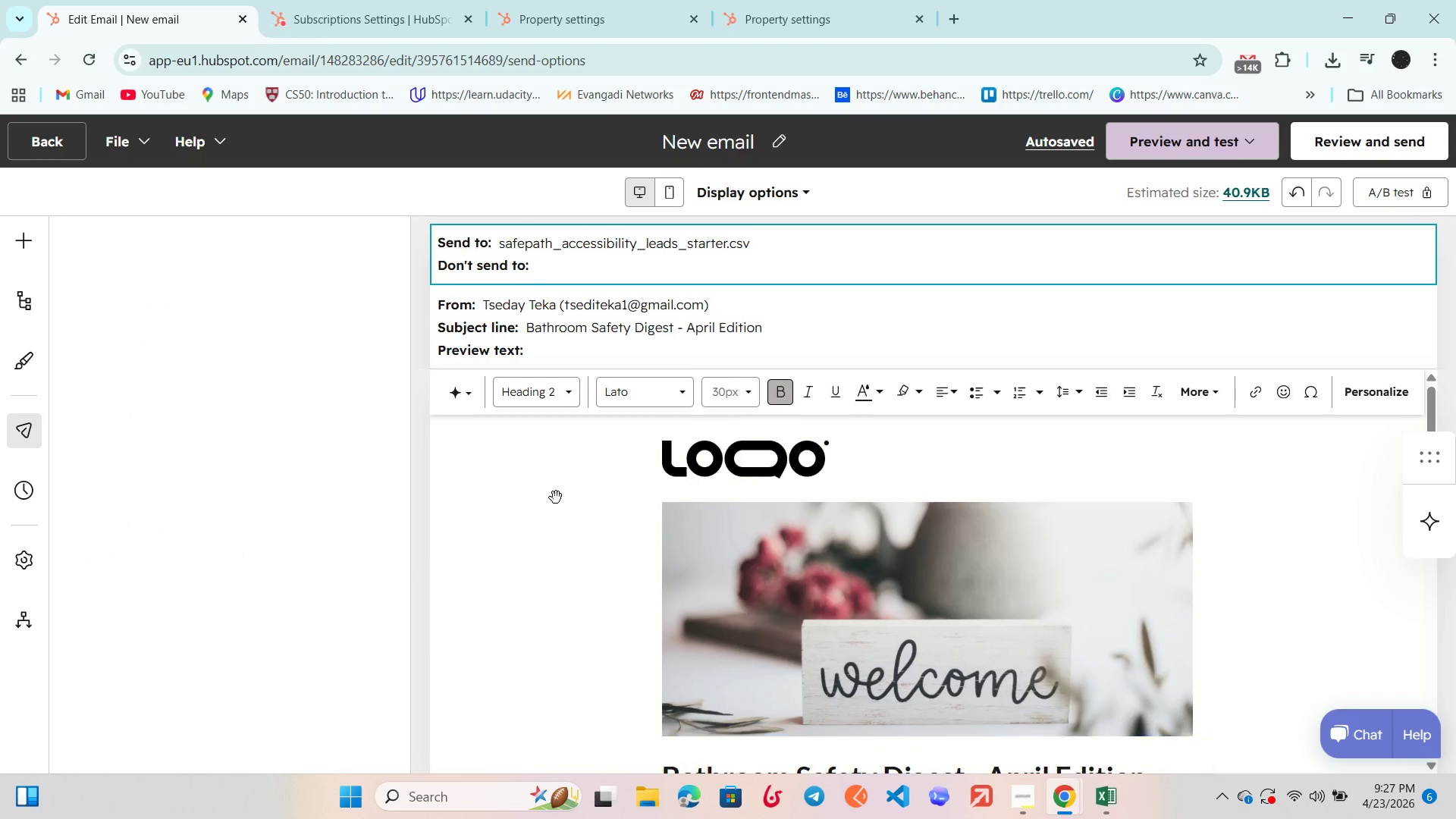 
scroll: coordinate [699, 494], scroll_direction: down, amount: 5.0
 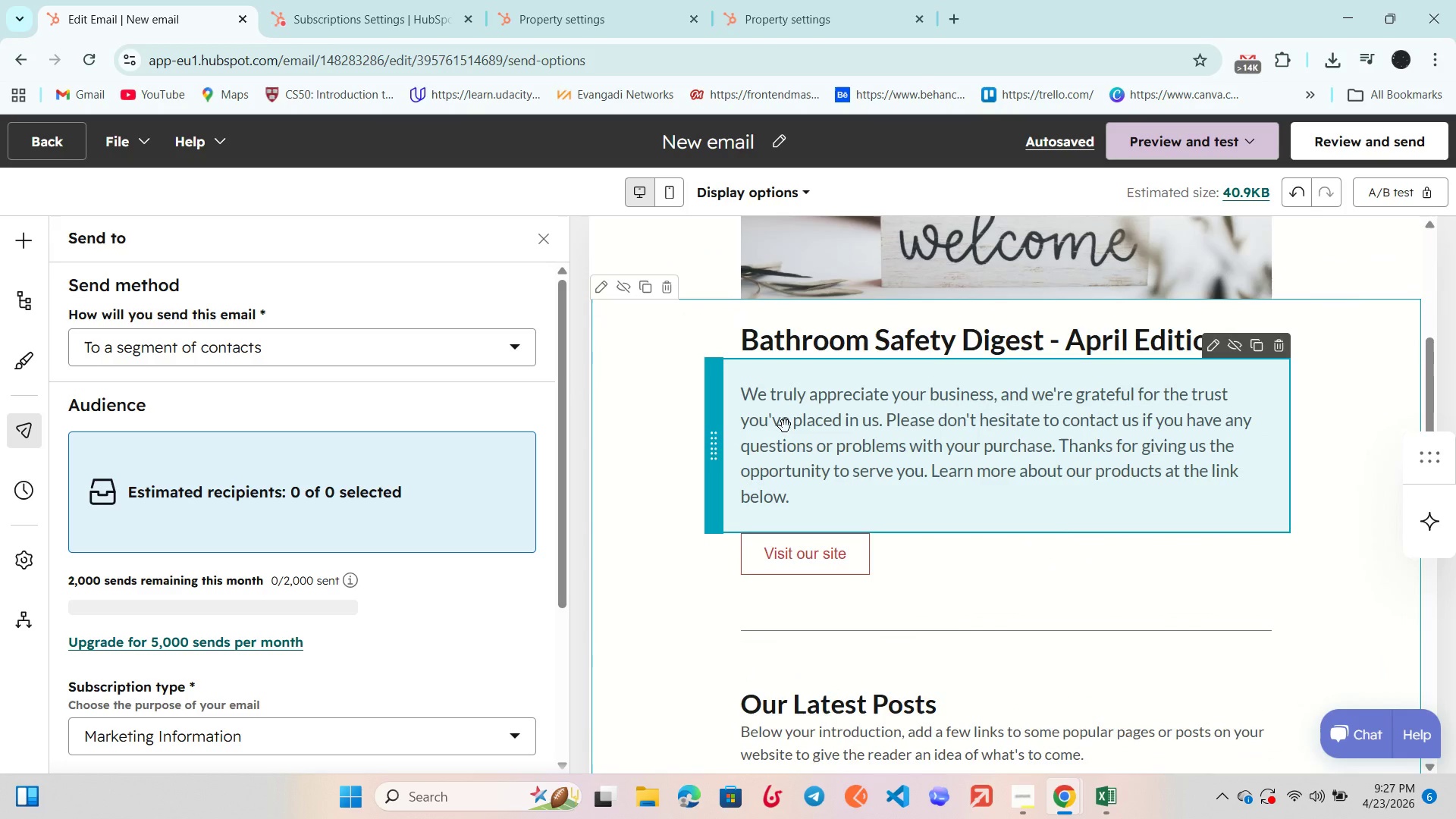 
wait(6.53)
 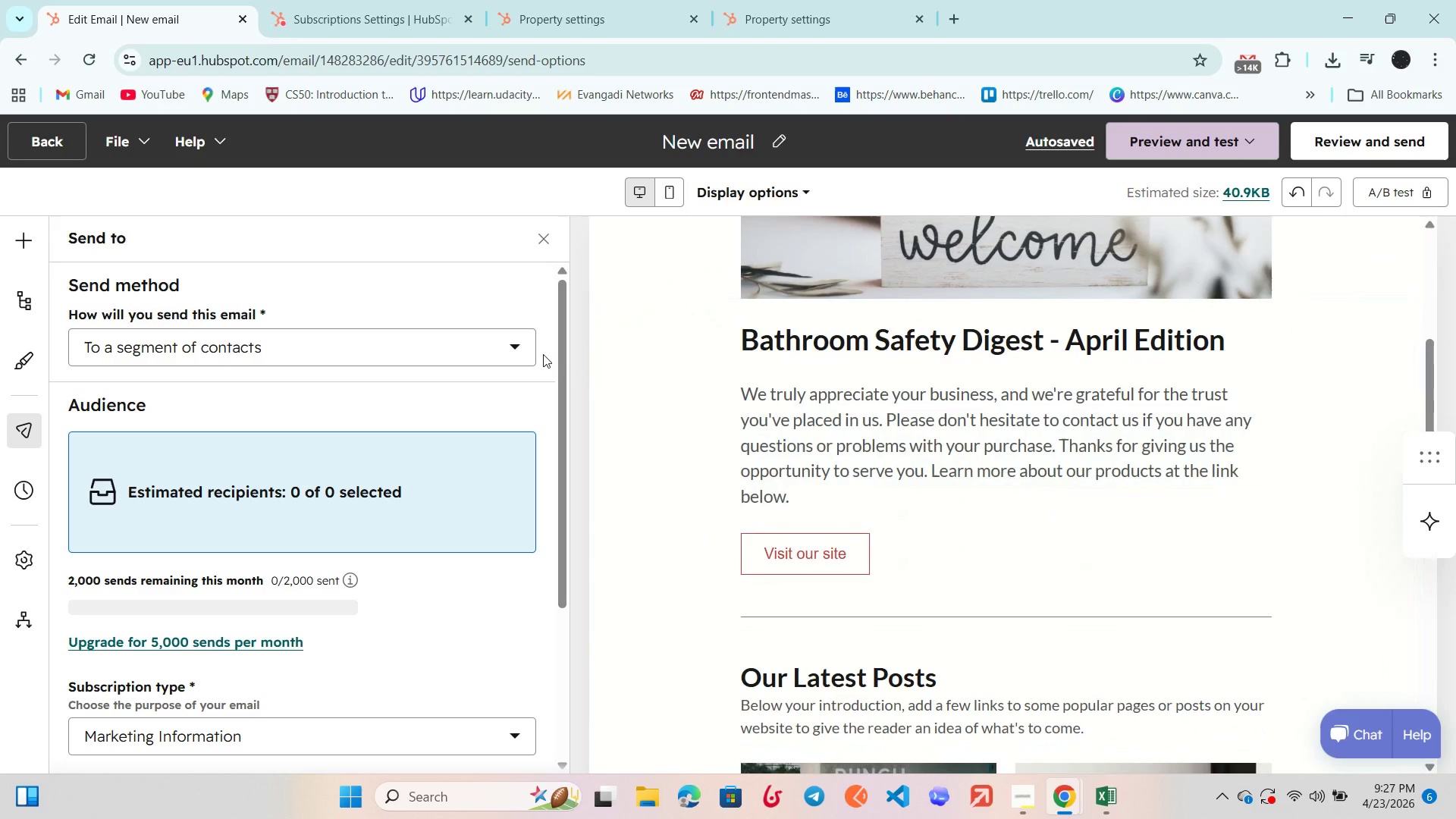 
left_click([787, 438])
 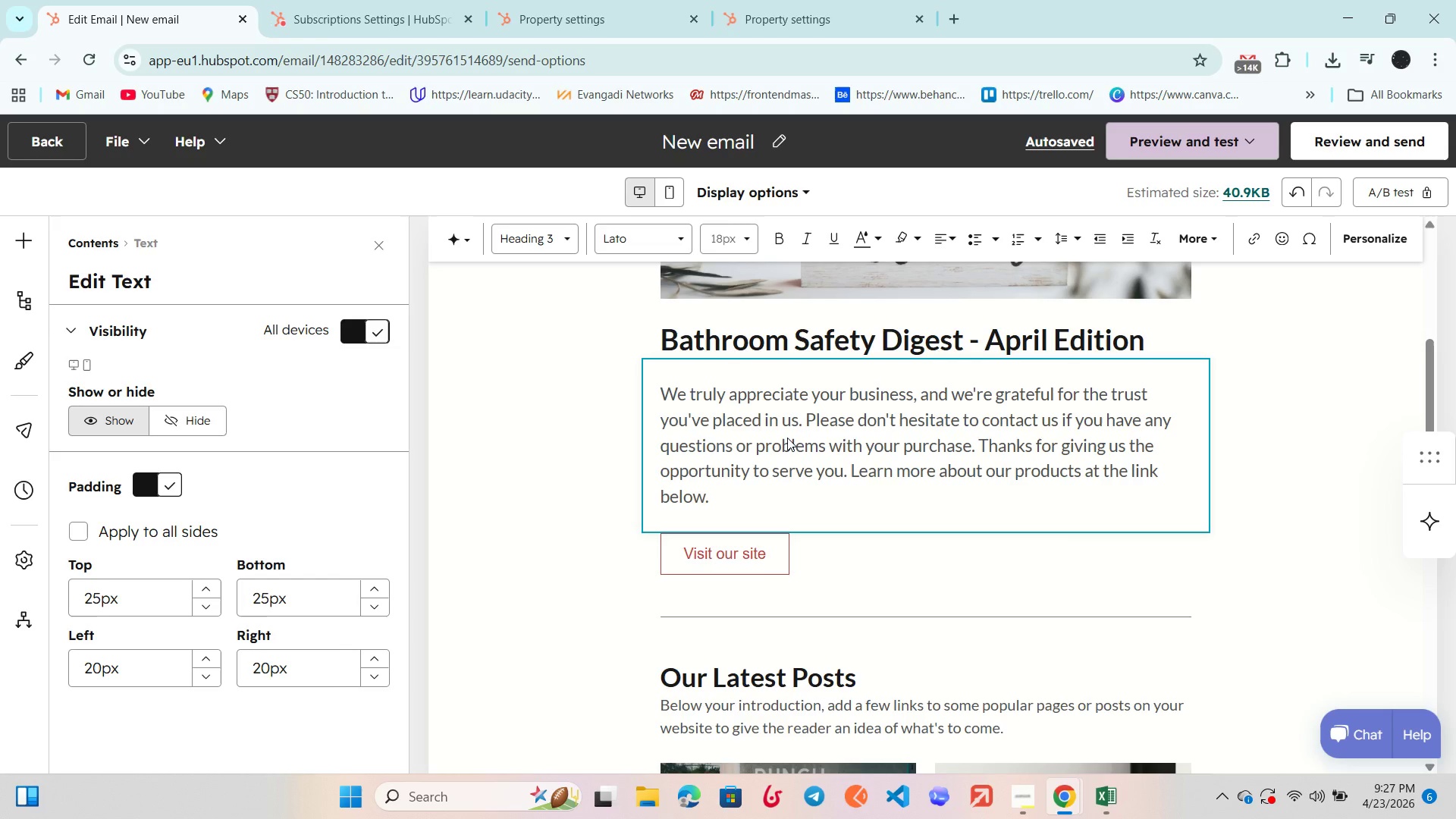 
left_click([679, 376])
 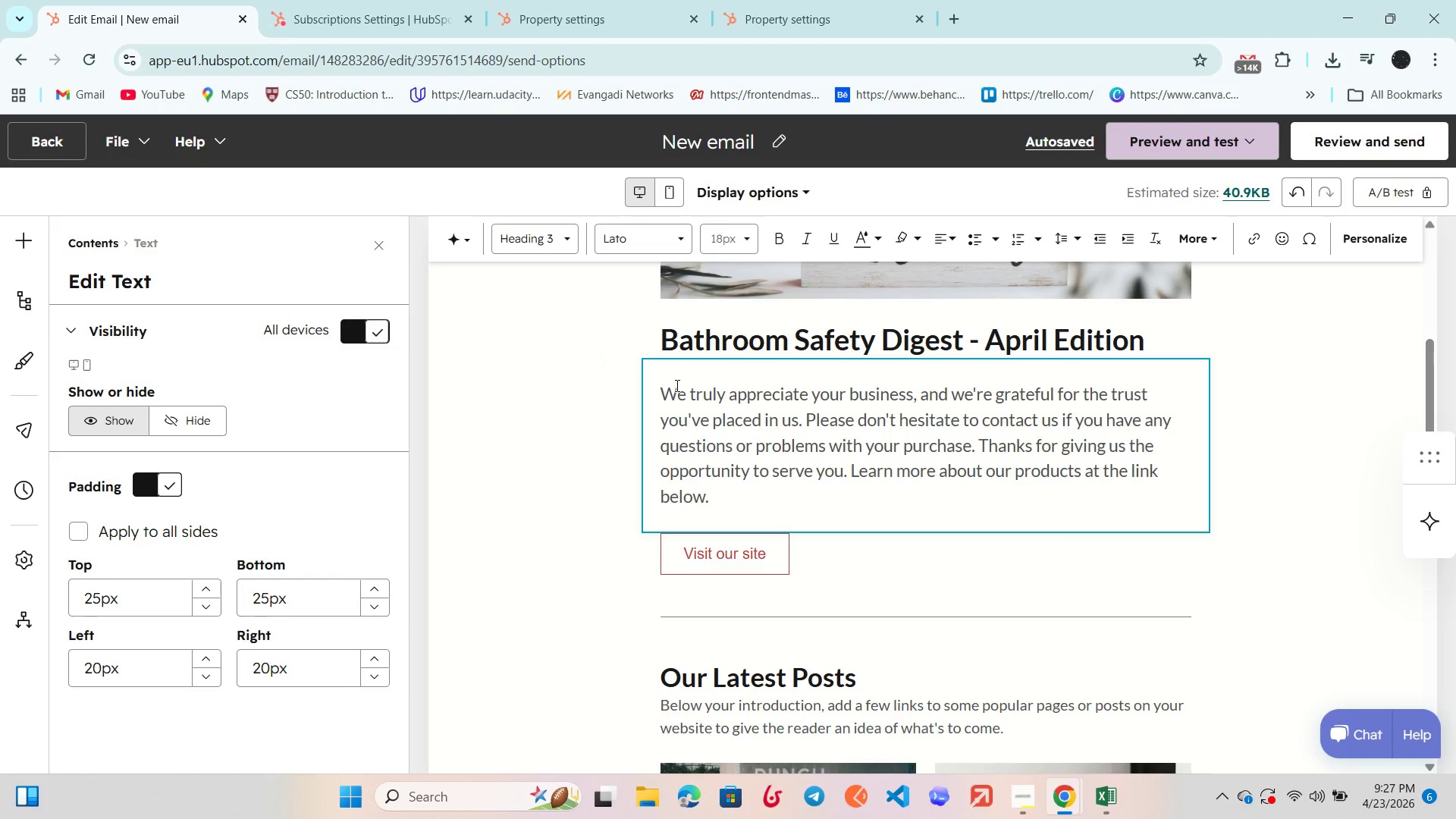 
left_click([660, 396])
 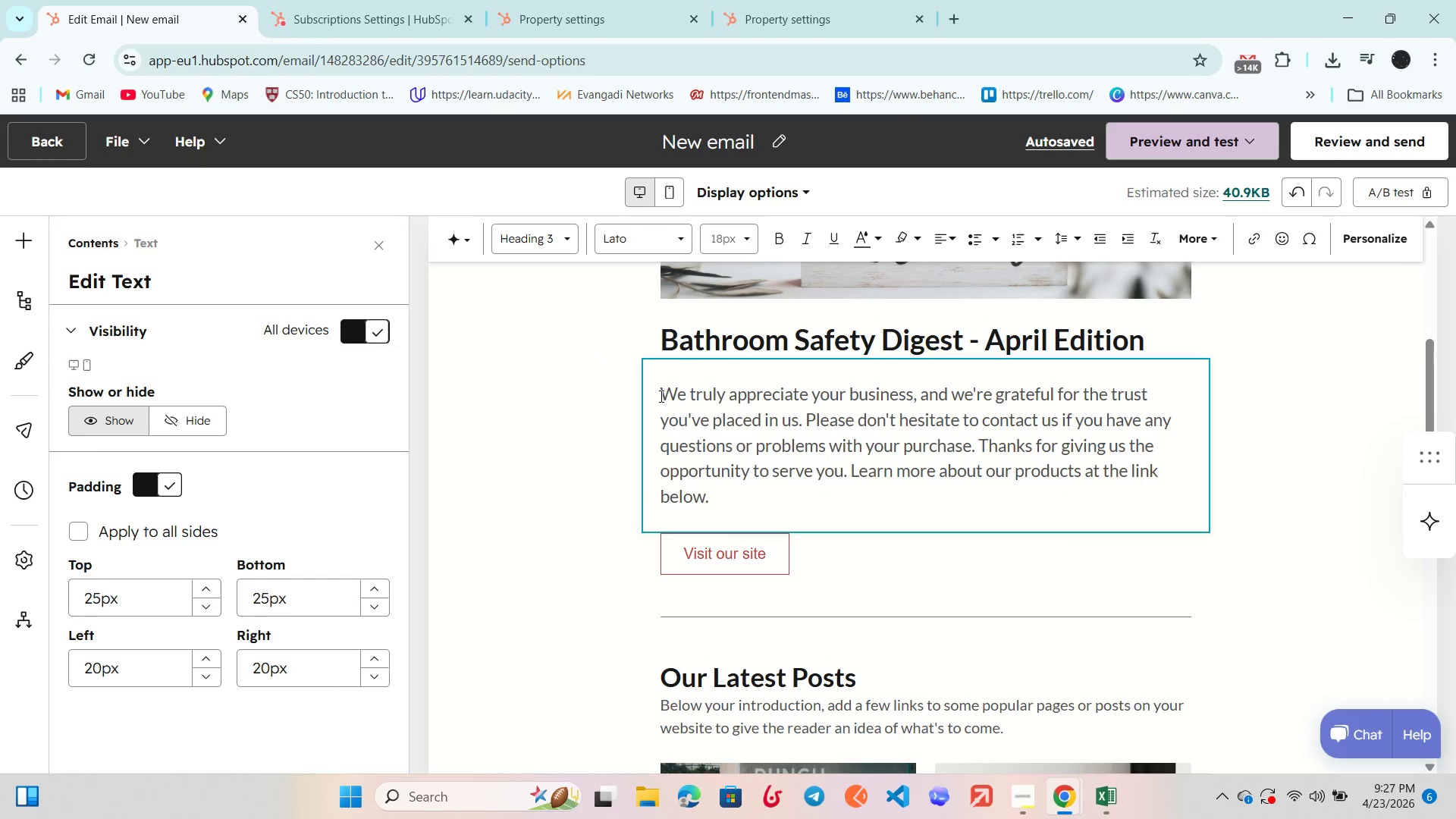 
key(Enter)
 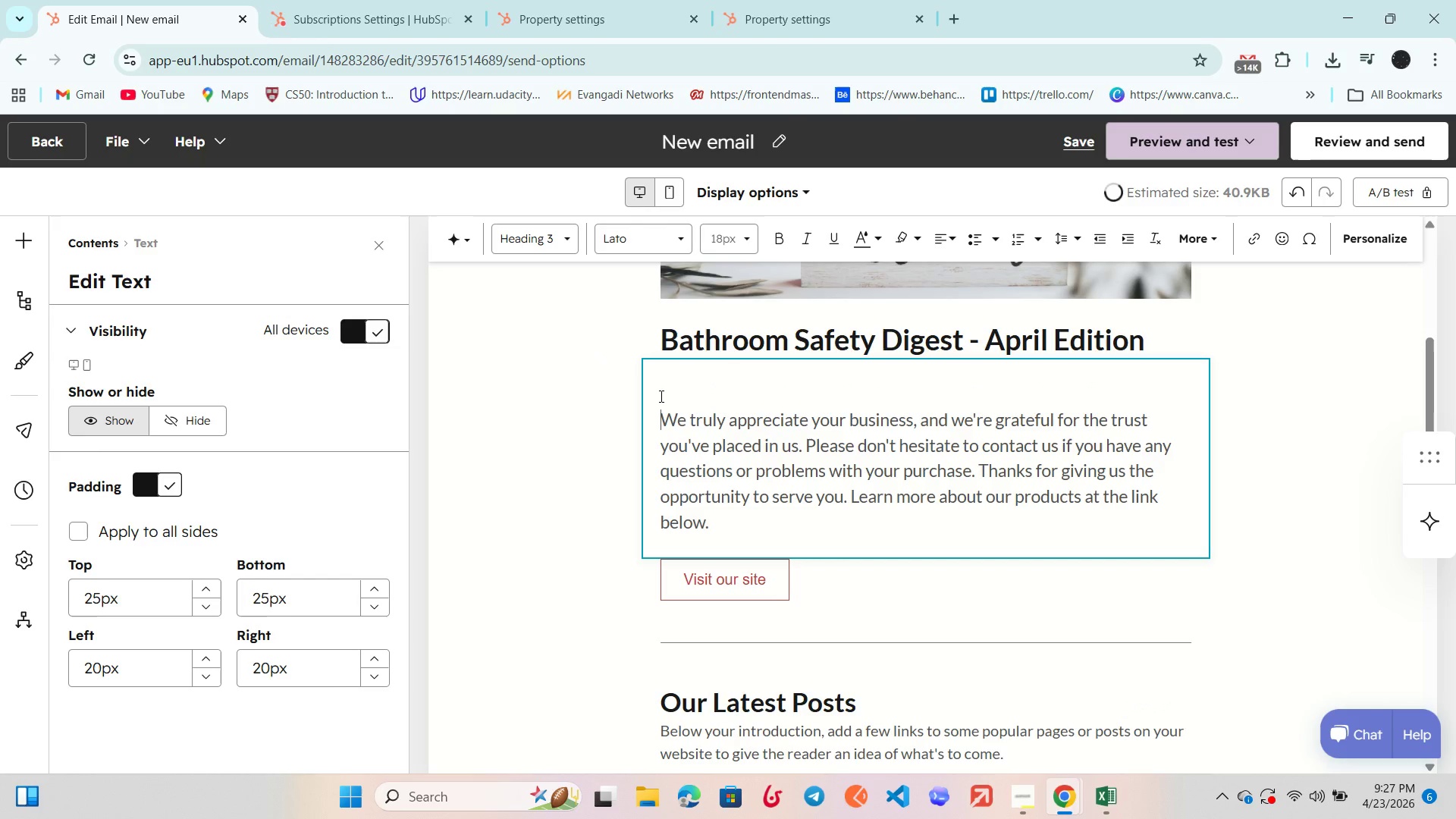 
key(ArrowUp)
 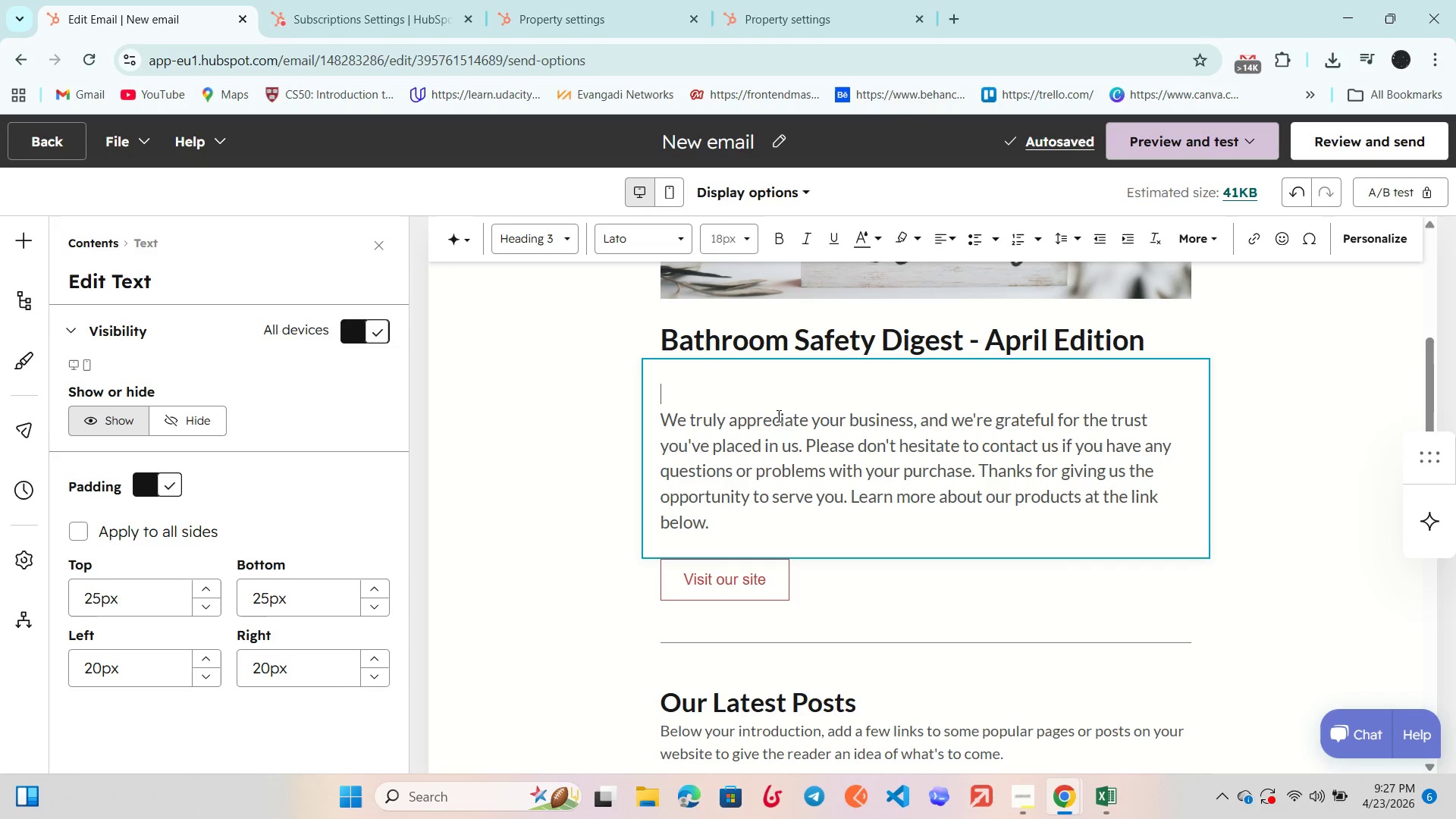 
left_click([26, 249])
 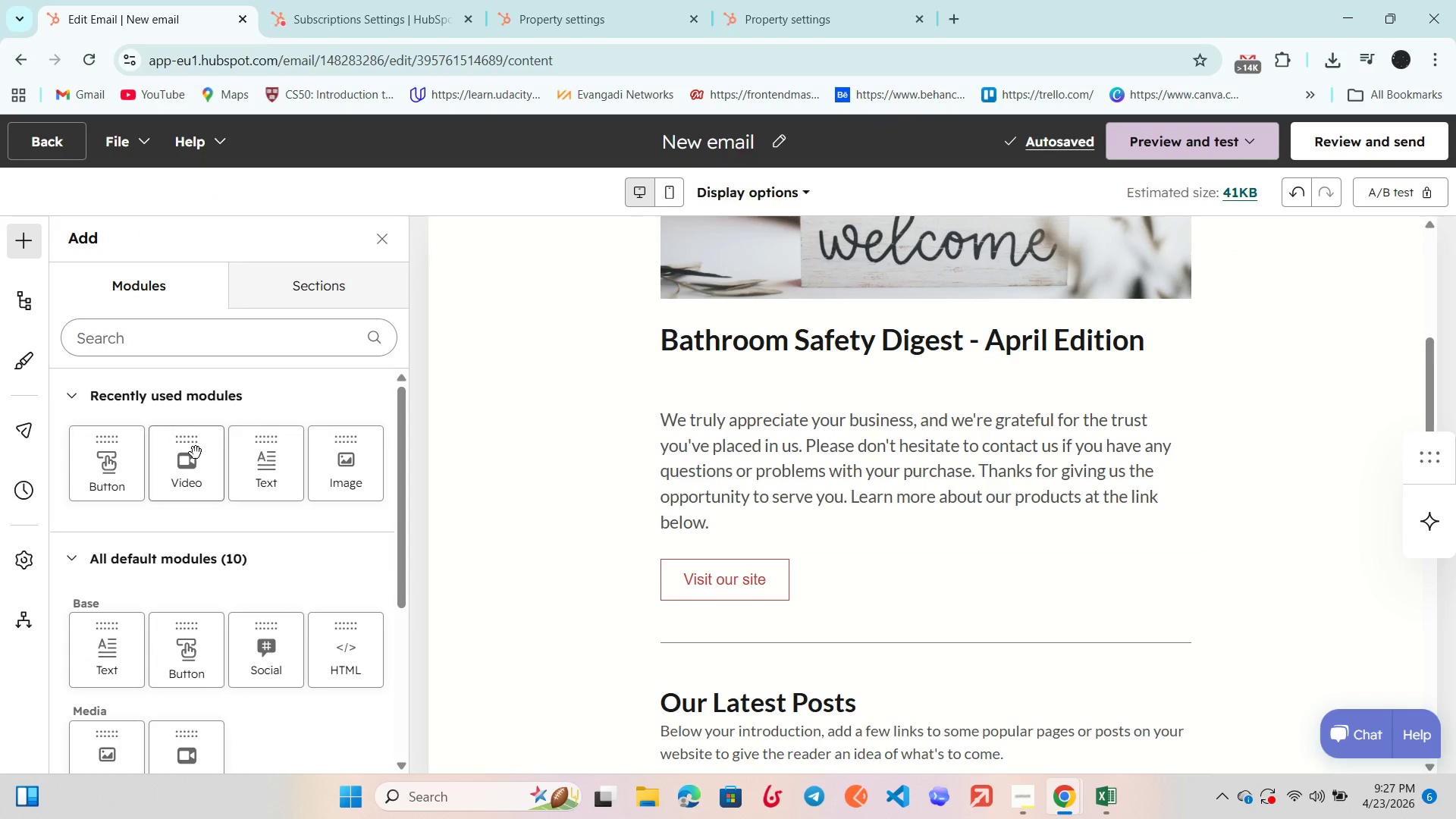 
scroll: coordinate [220, 479], scroll_direction: down, amount: 1.0
 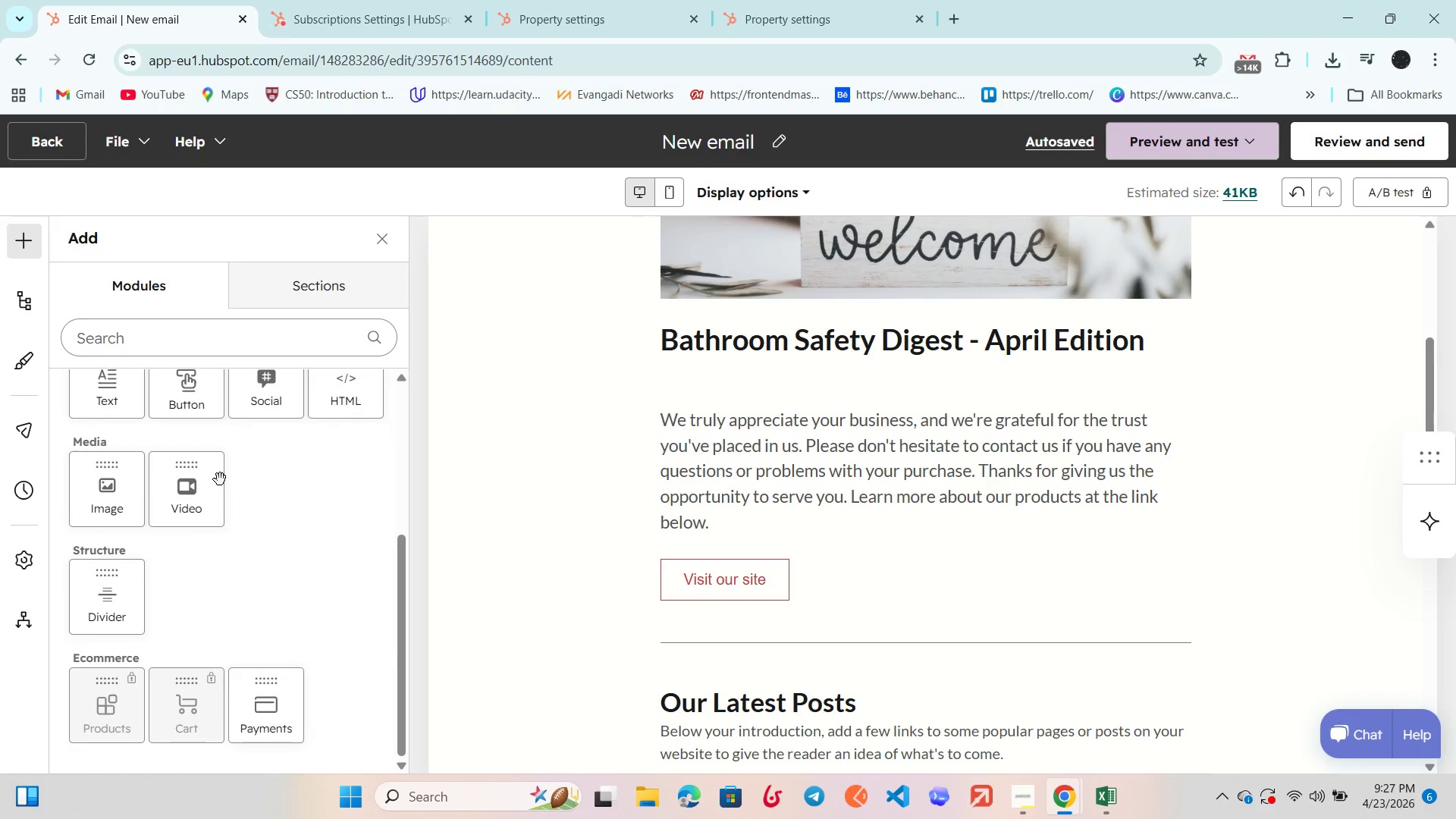 
scroll: coordinate [220, 479], scroll_direction: up, amount: 2.0
 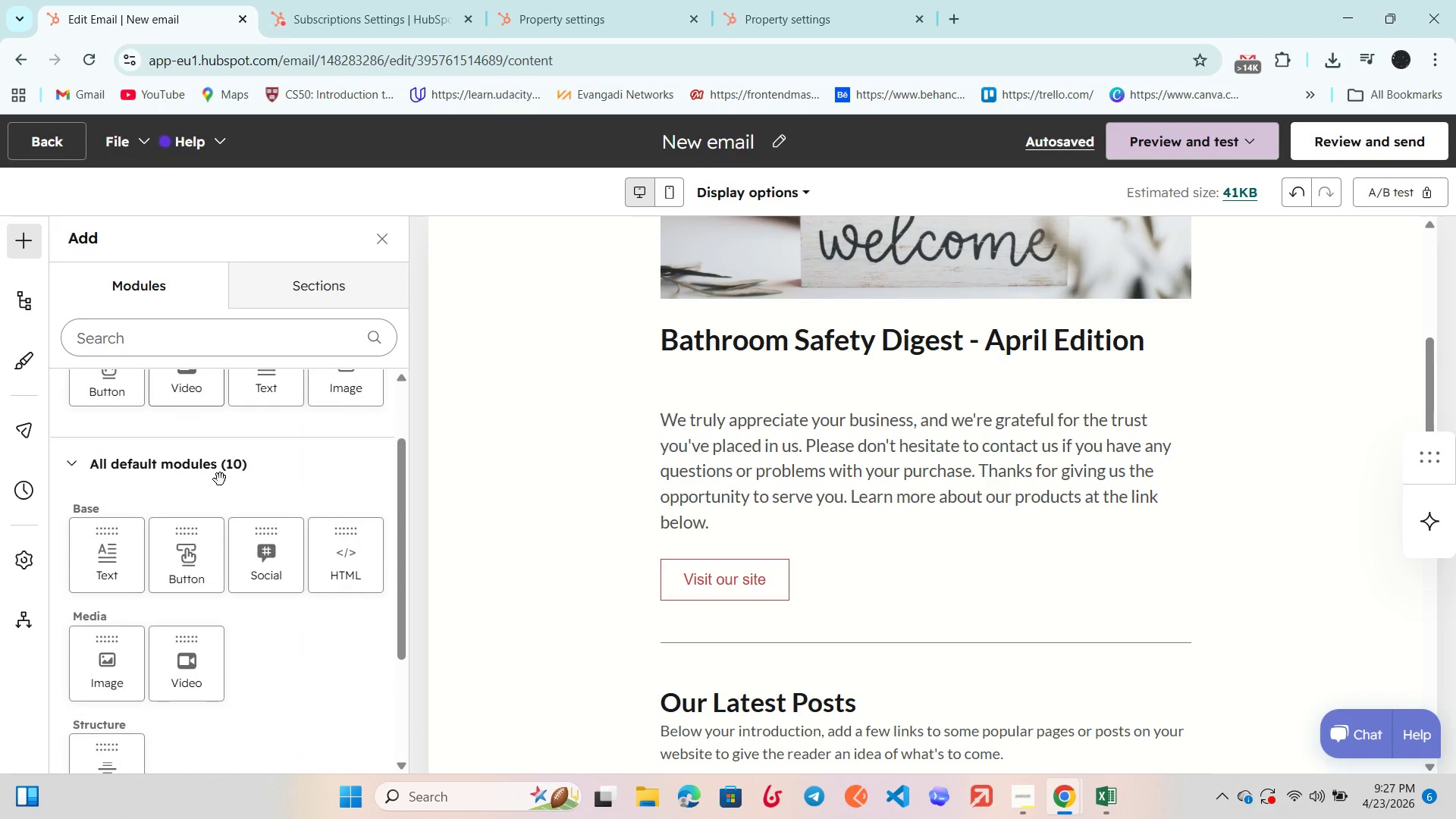 
scroll: coordinate [220, 479], scroll_direction: down, amount: 1.0
 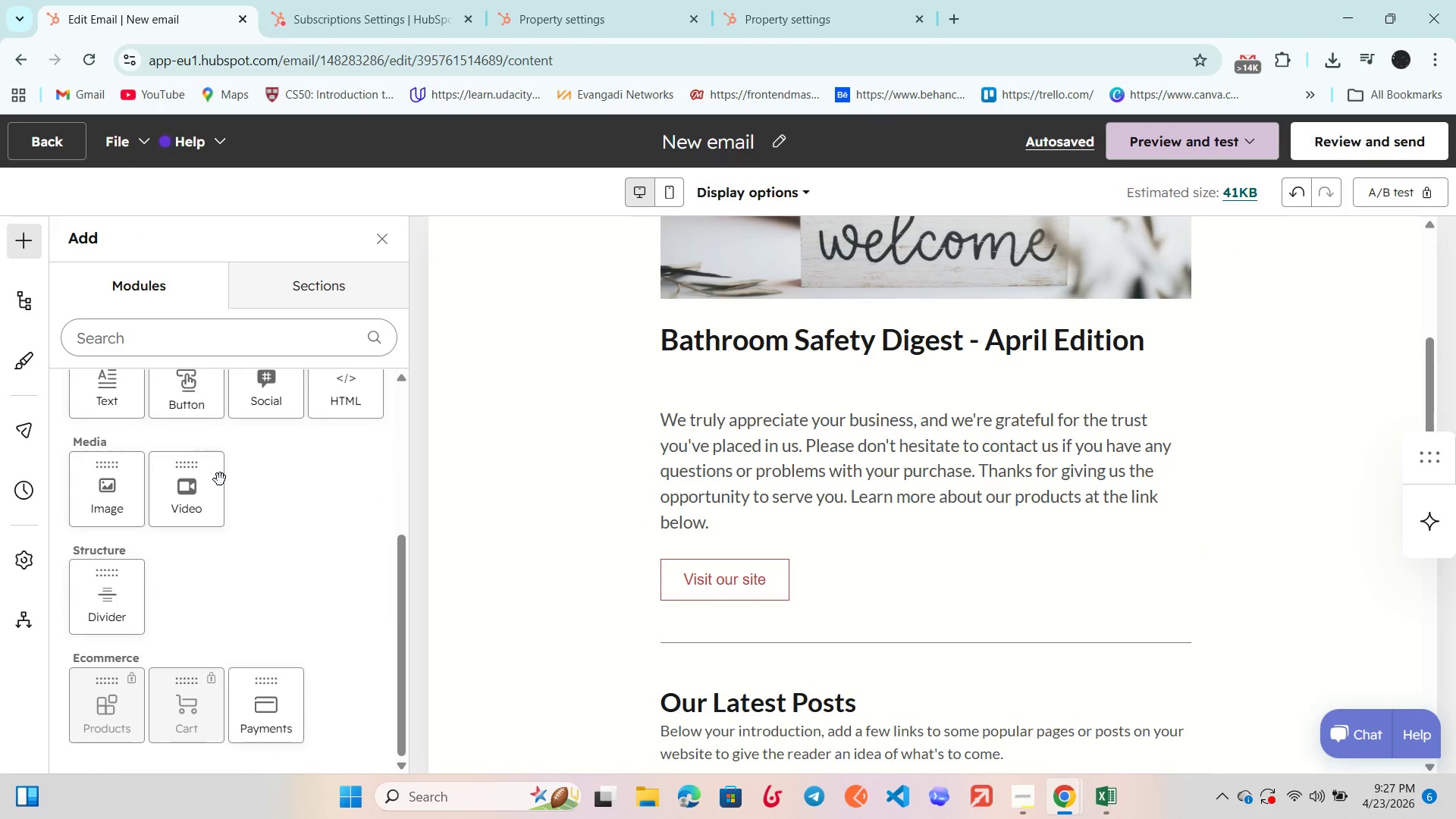 
scroll: coordinate [220, 479], scroll_direction: up, amount: 2.0
 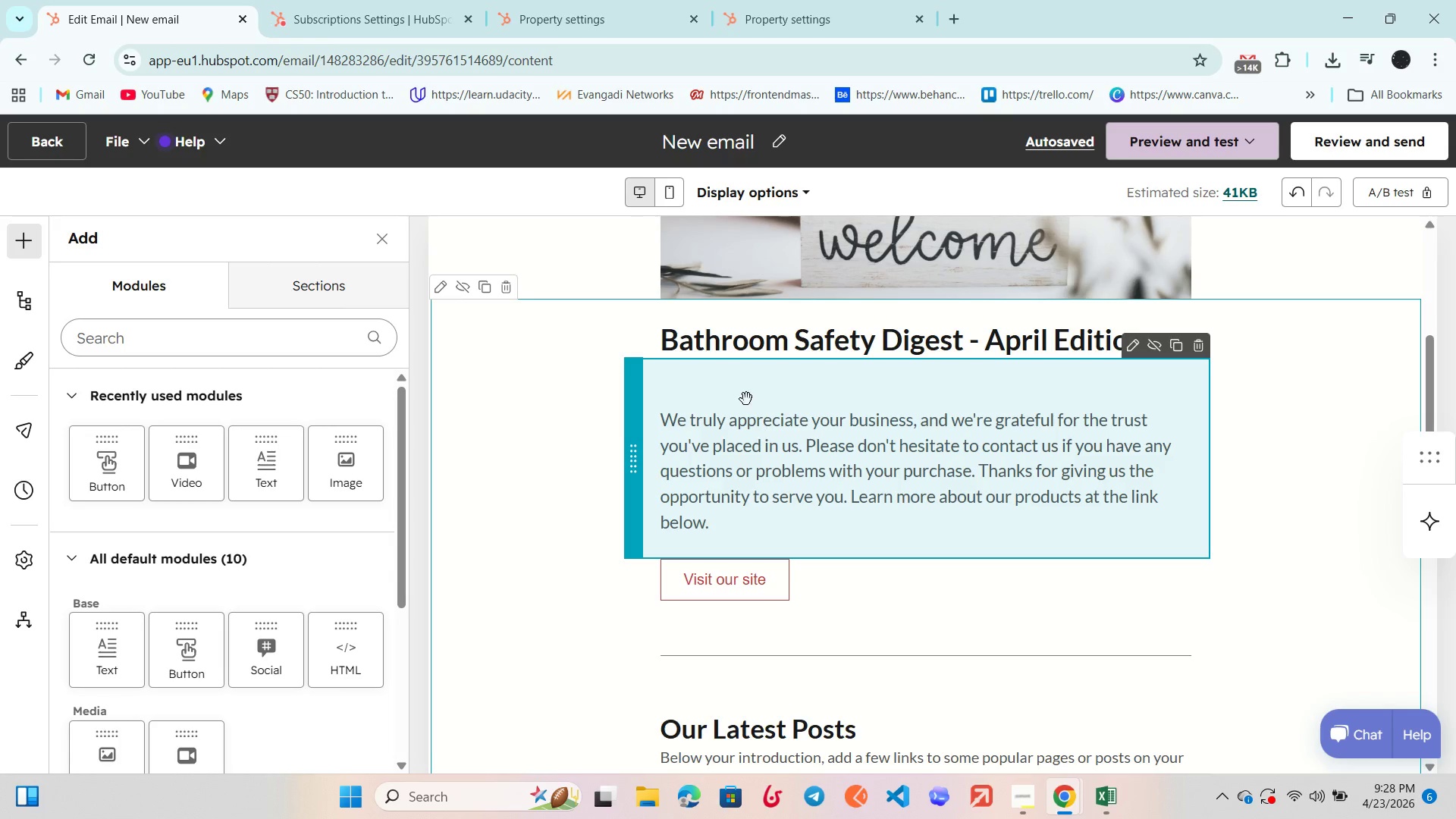 
double_click([746, 399])
 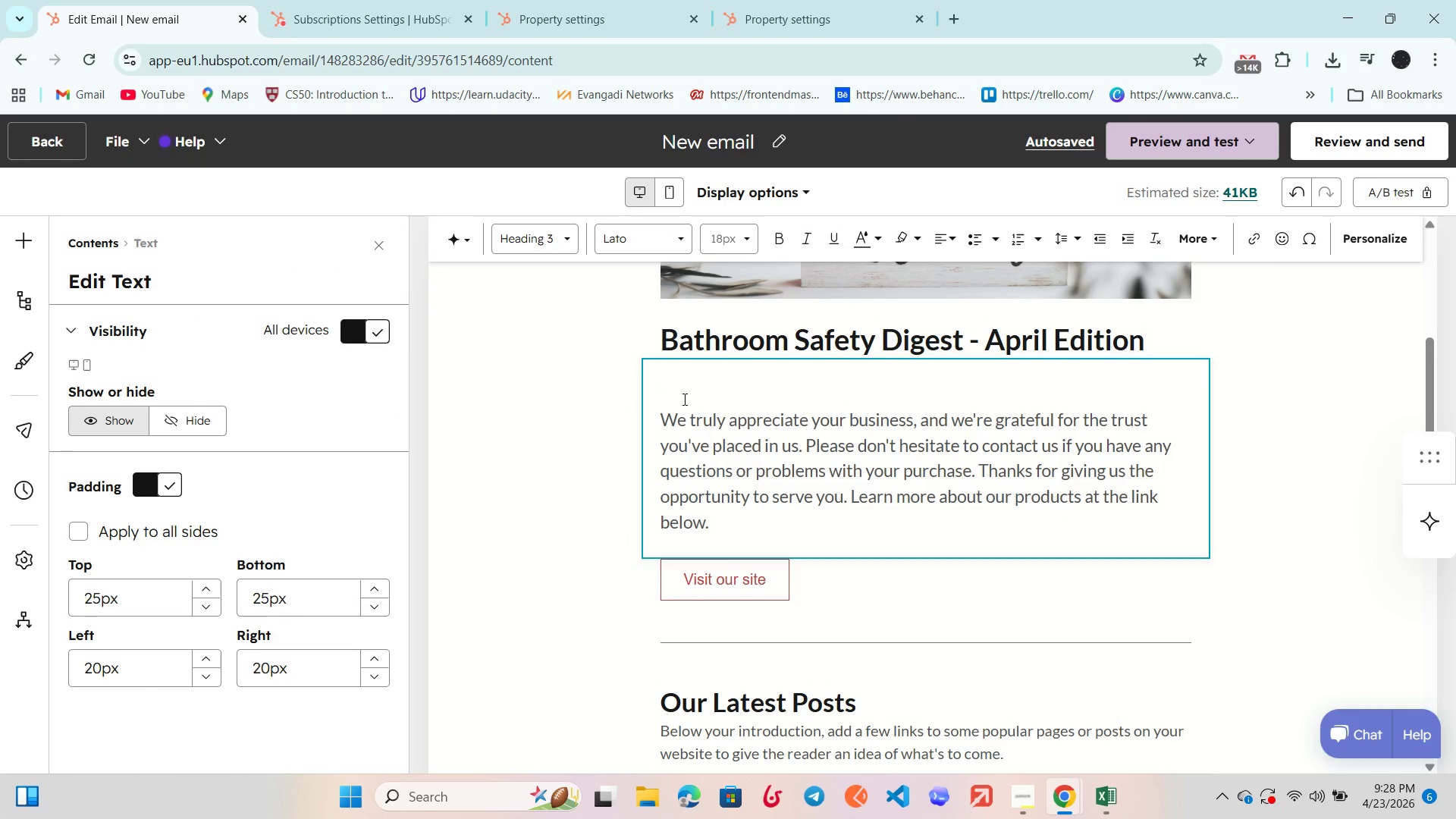 
wait(5.69)
 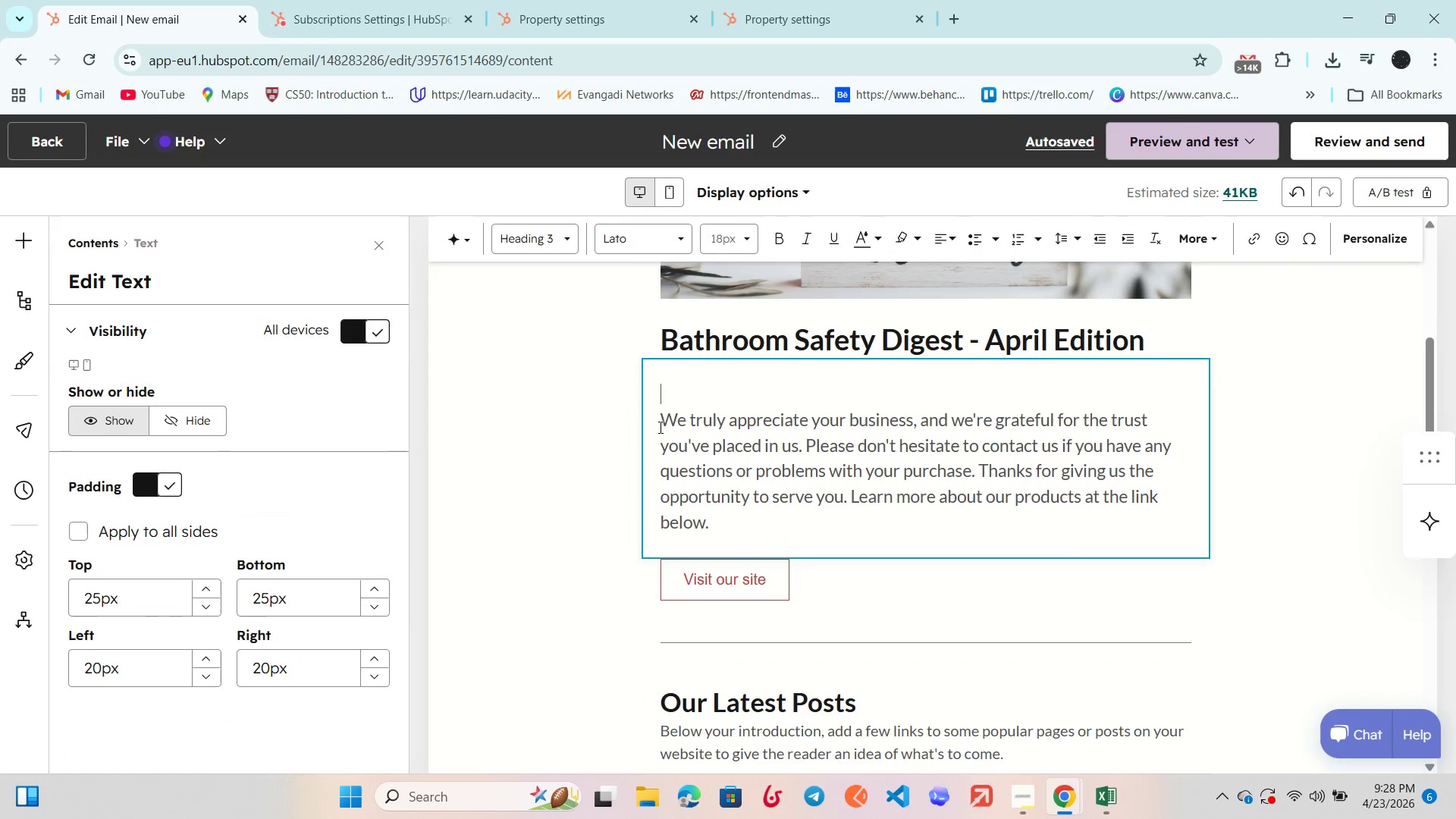 
type(Safety Tip of the Monthg)
key(Backspace)
key(Backspace)
type(h)
 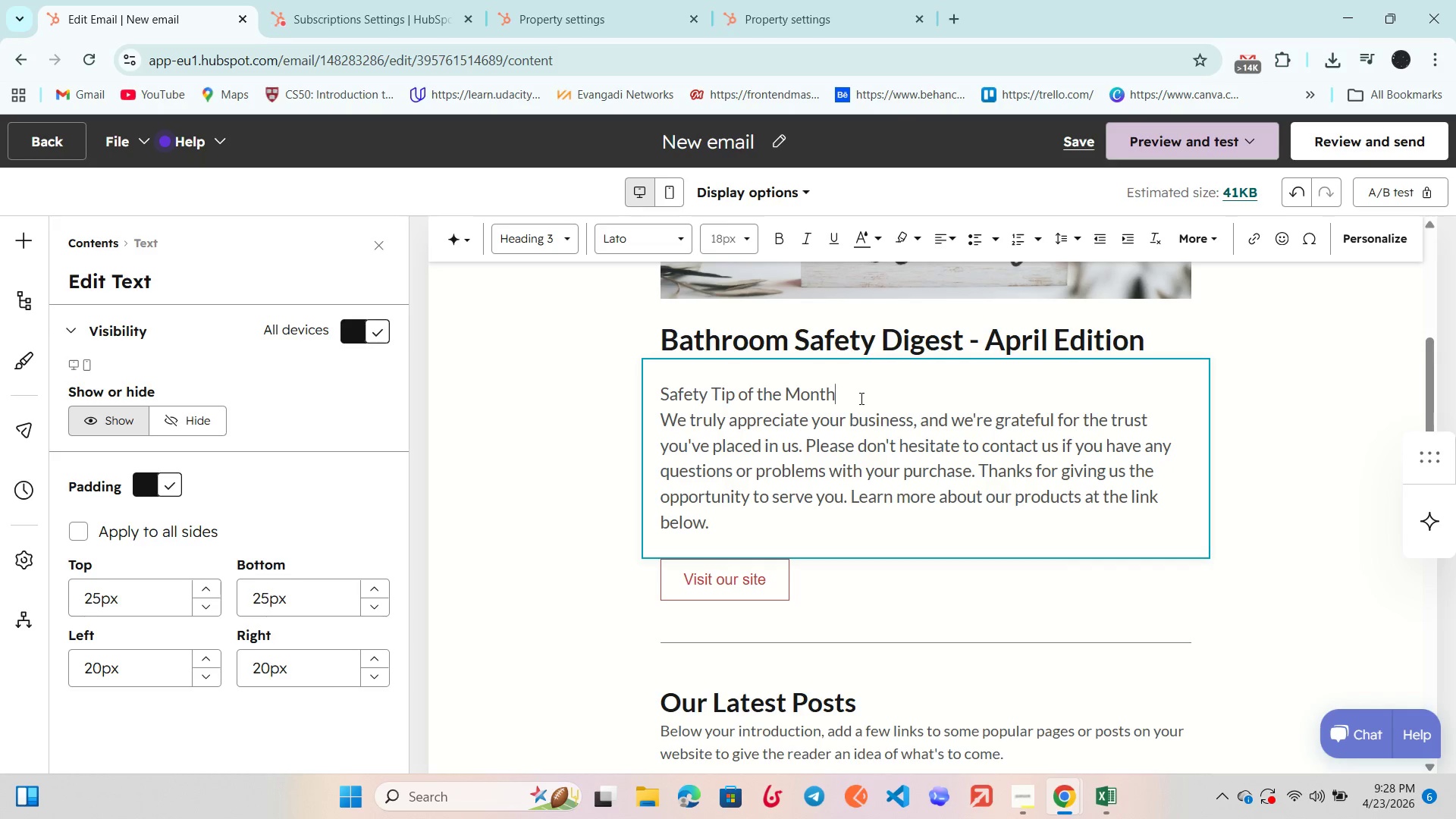 
left_click_drag(start_coordinate=[839, 392], to_coordinate=[644, 389])
 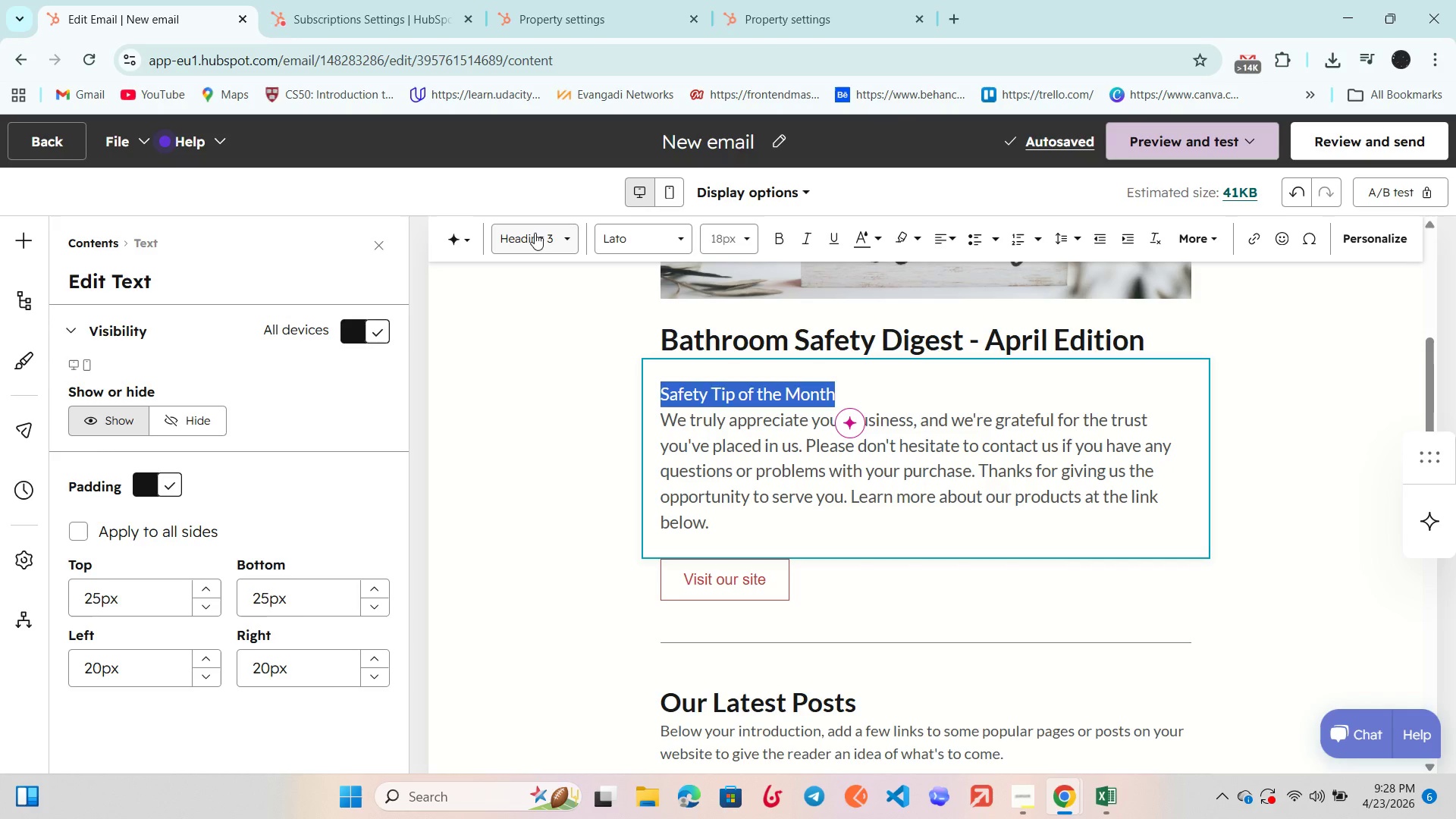 
double_click([533, 236])
 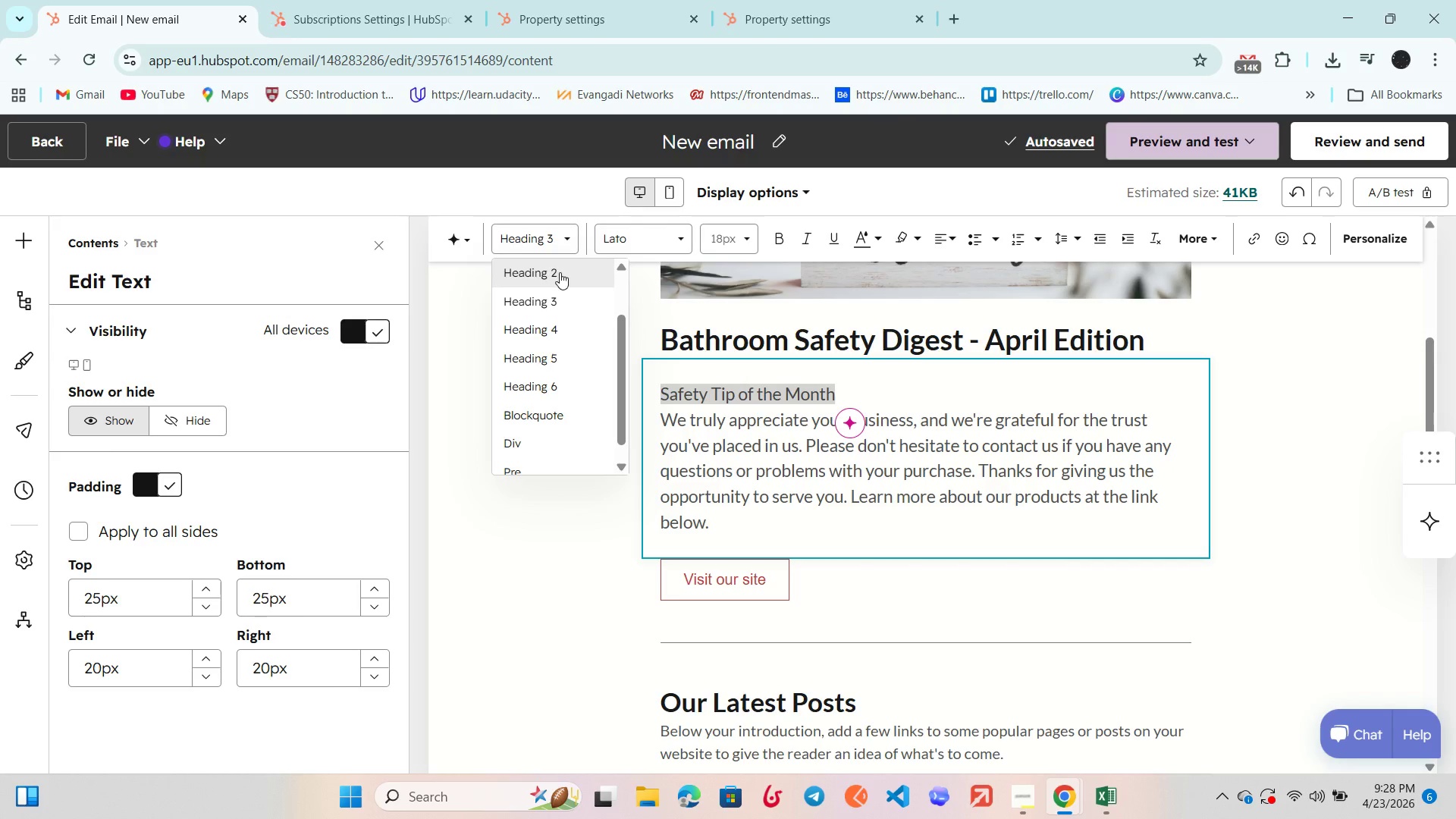 
left_click([560, 272])
 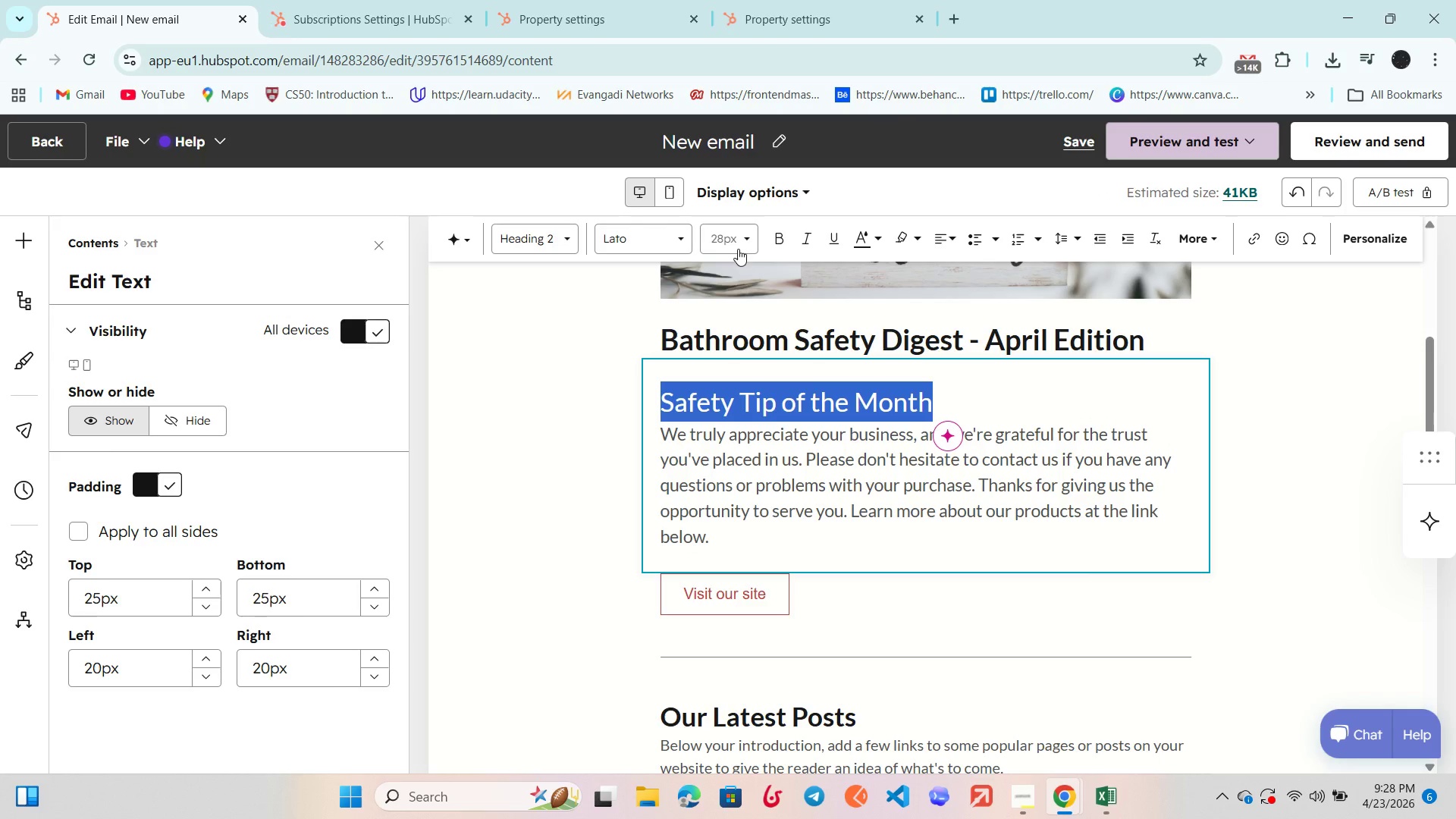 
left_click([778, 235])
 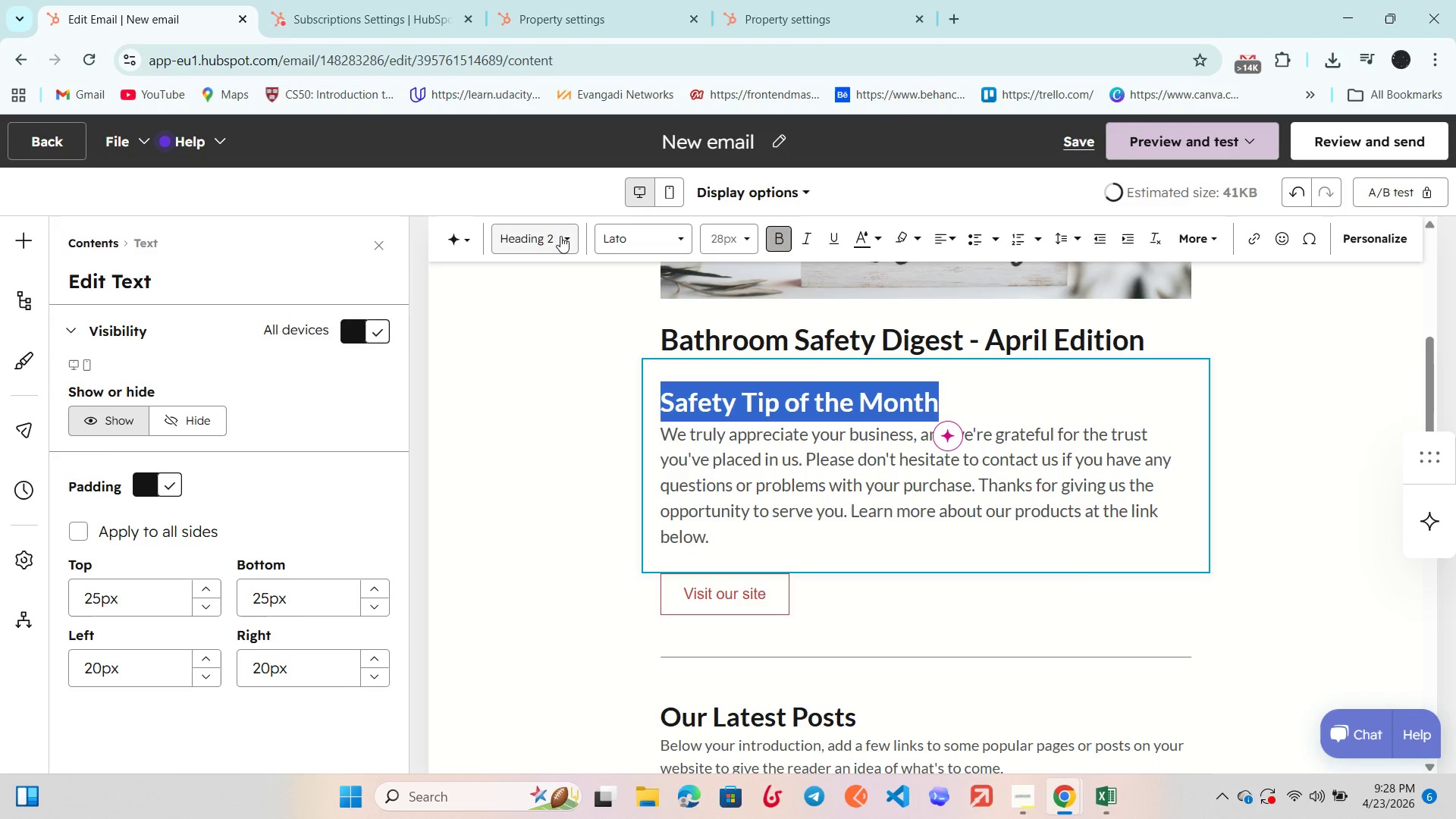 
left_click([551, 238])
 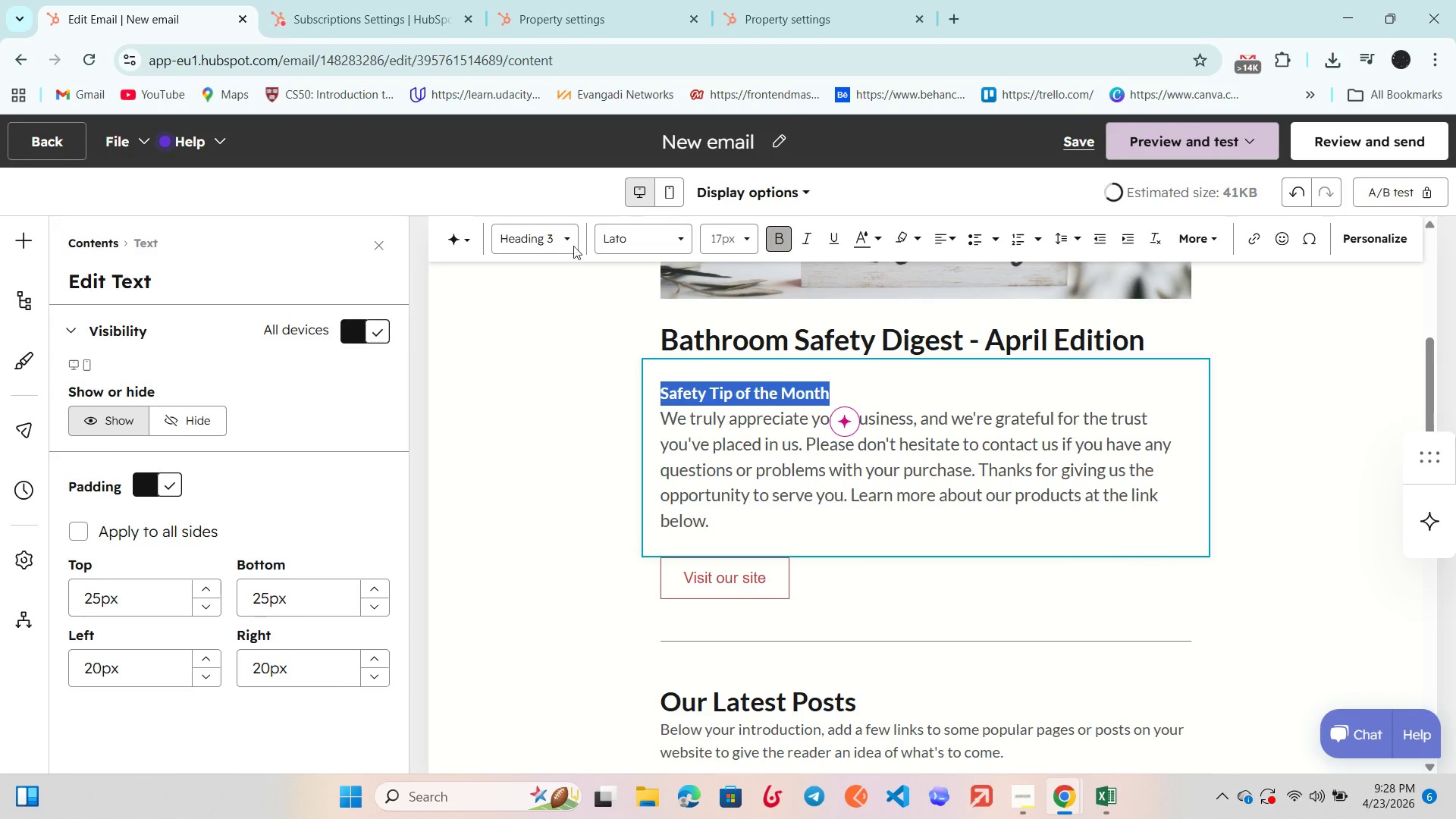 
left_click([535, 235])
 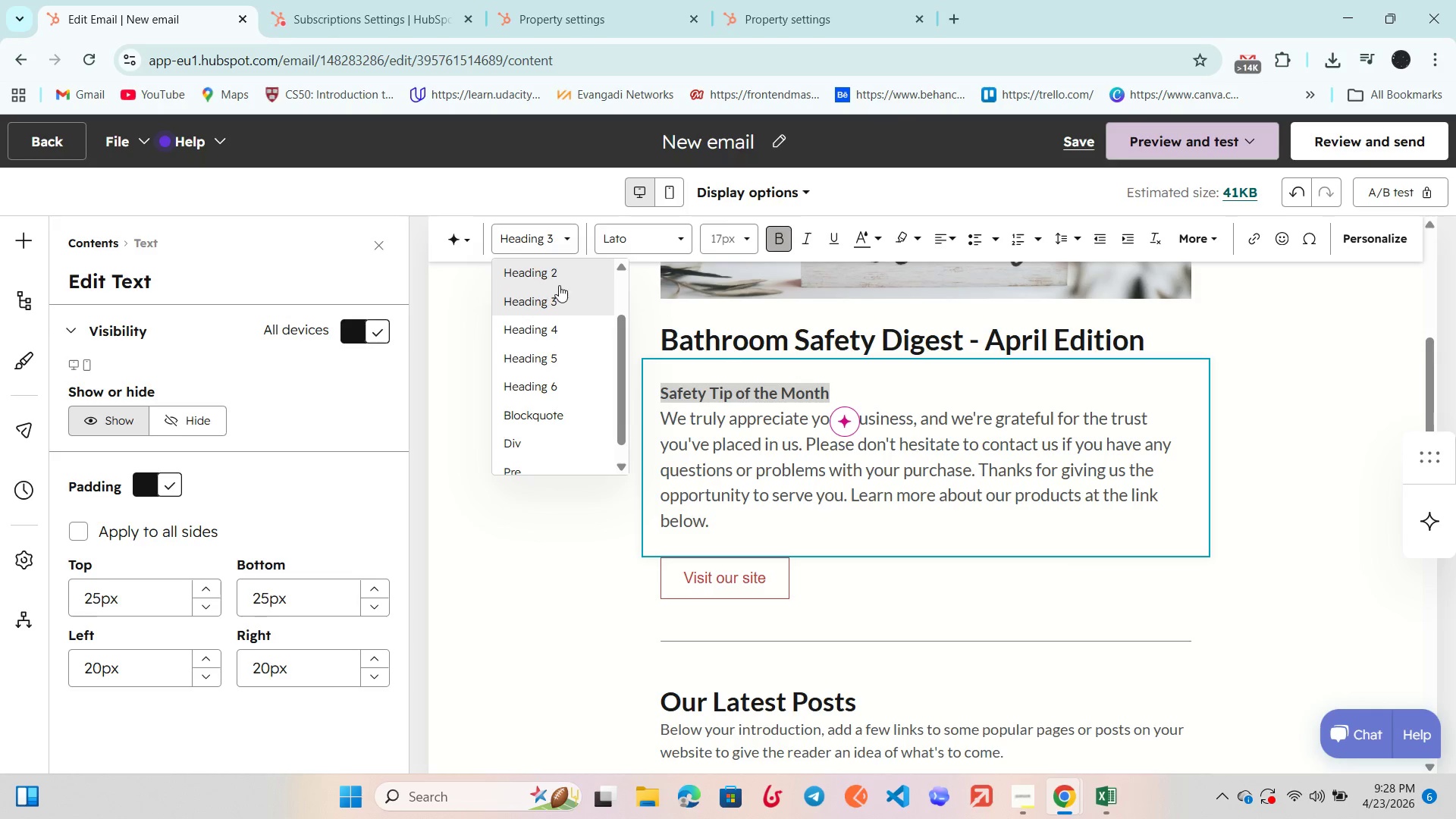 
left_click([560, 277])
 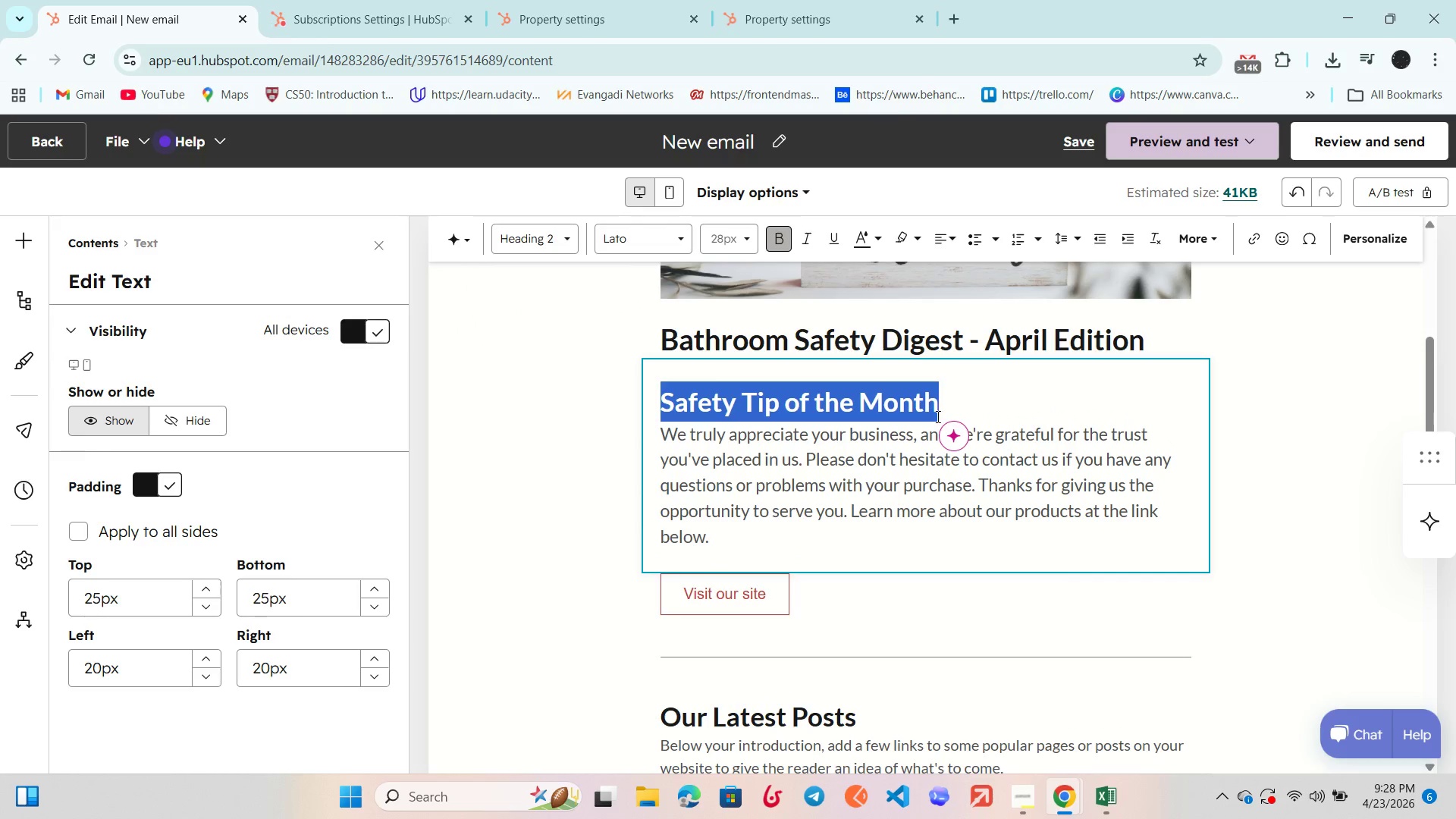 
left_click([938, 416])
 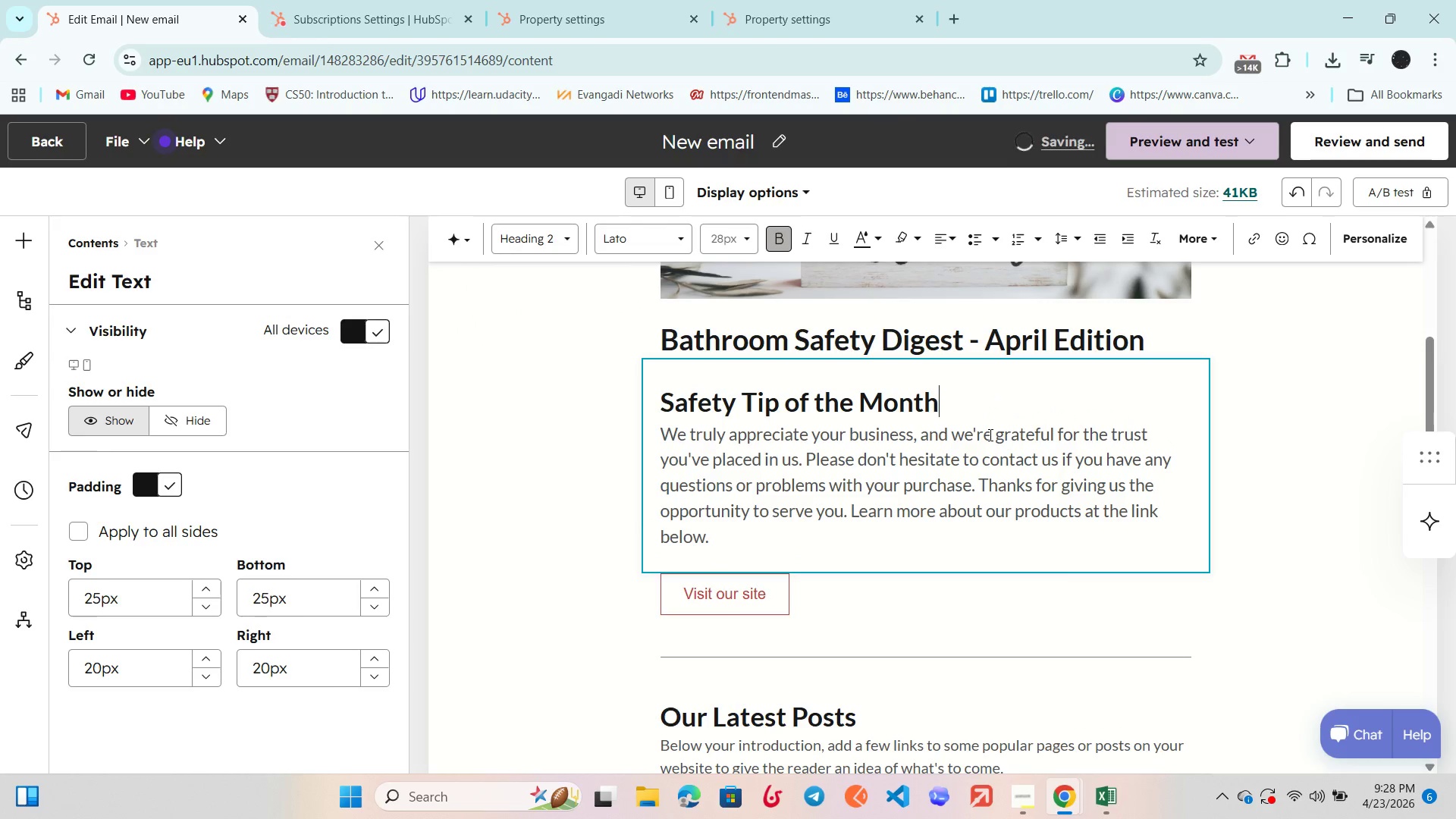 
key(Enter)
 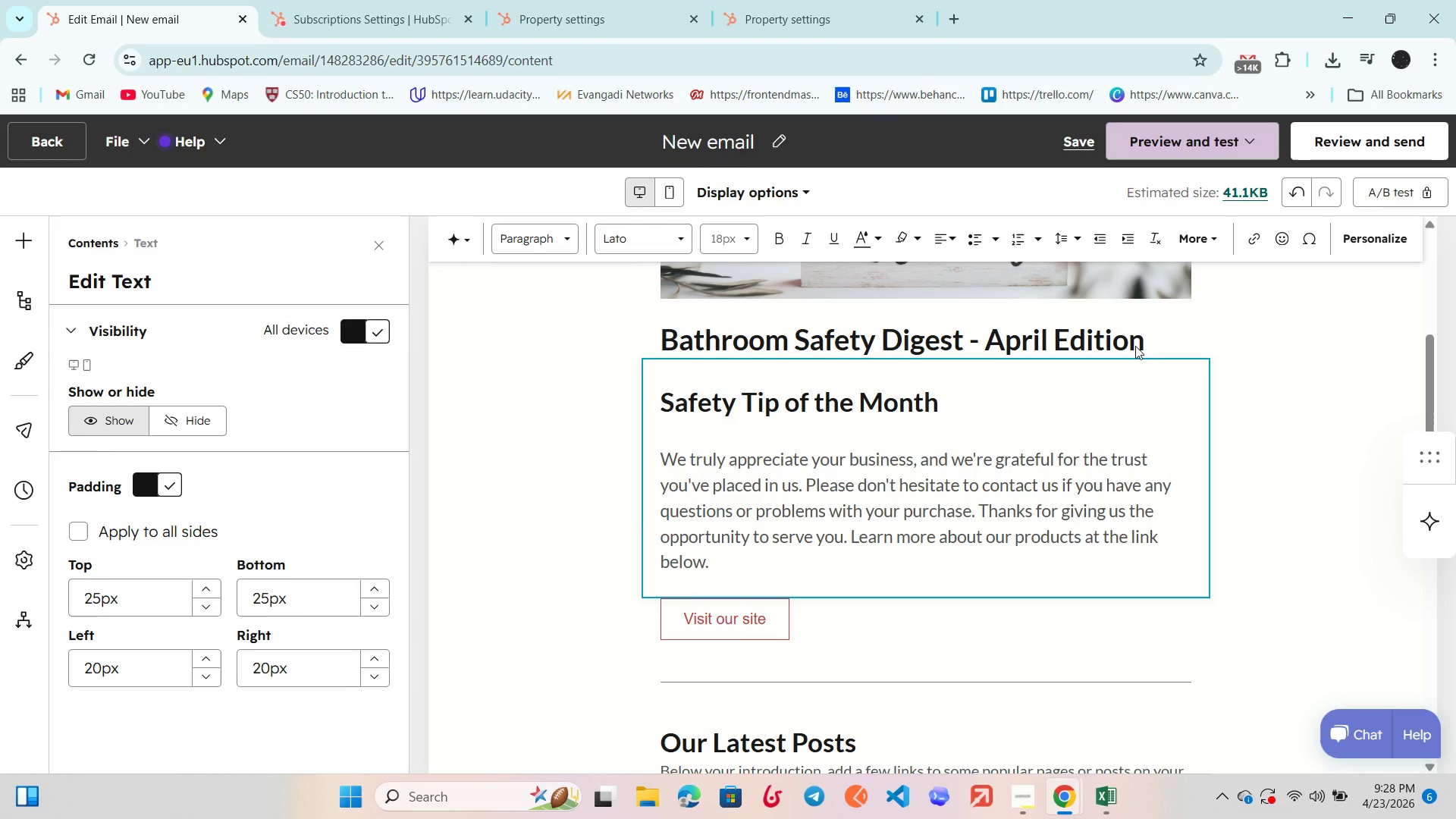 
left_click([1144, 344])
 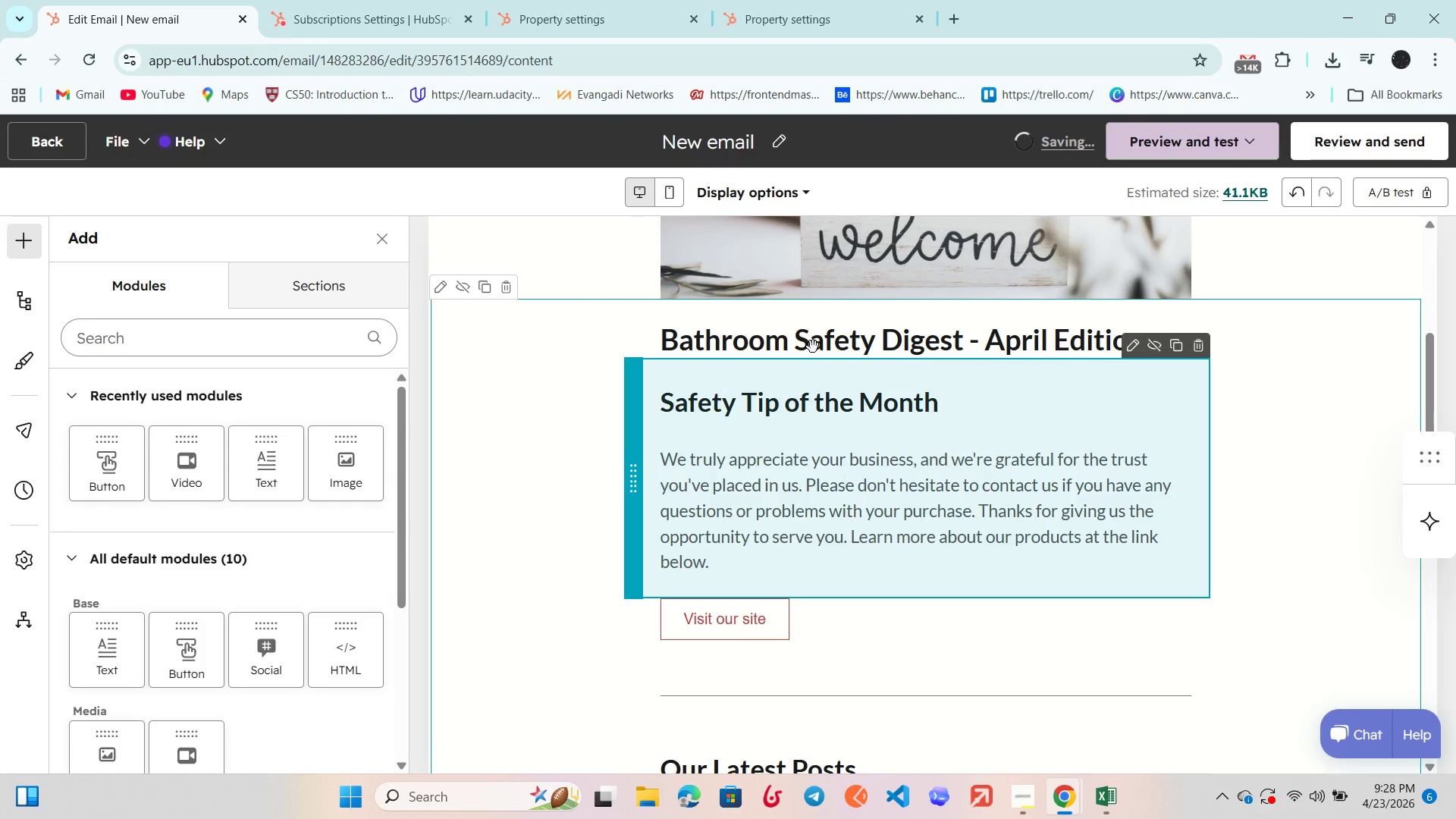 
left_click([819, 339])
 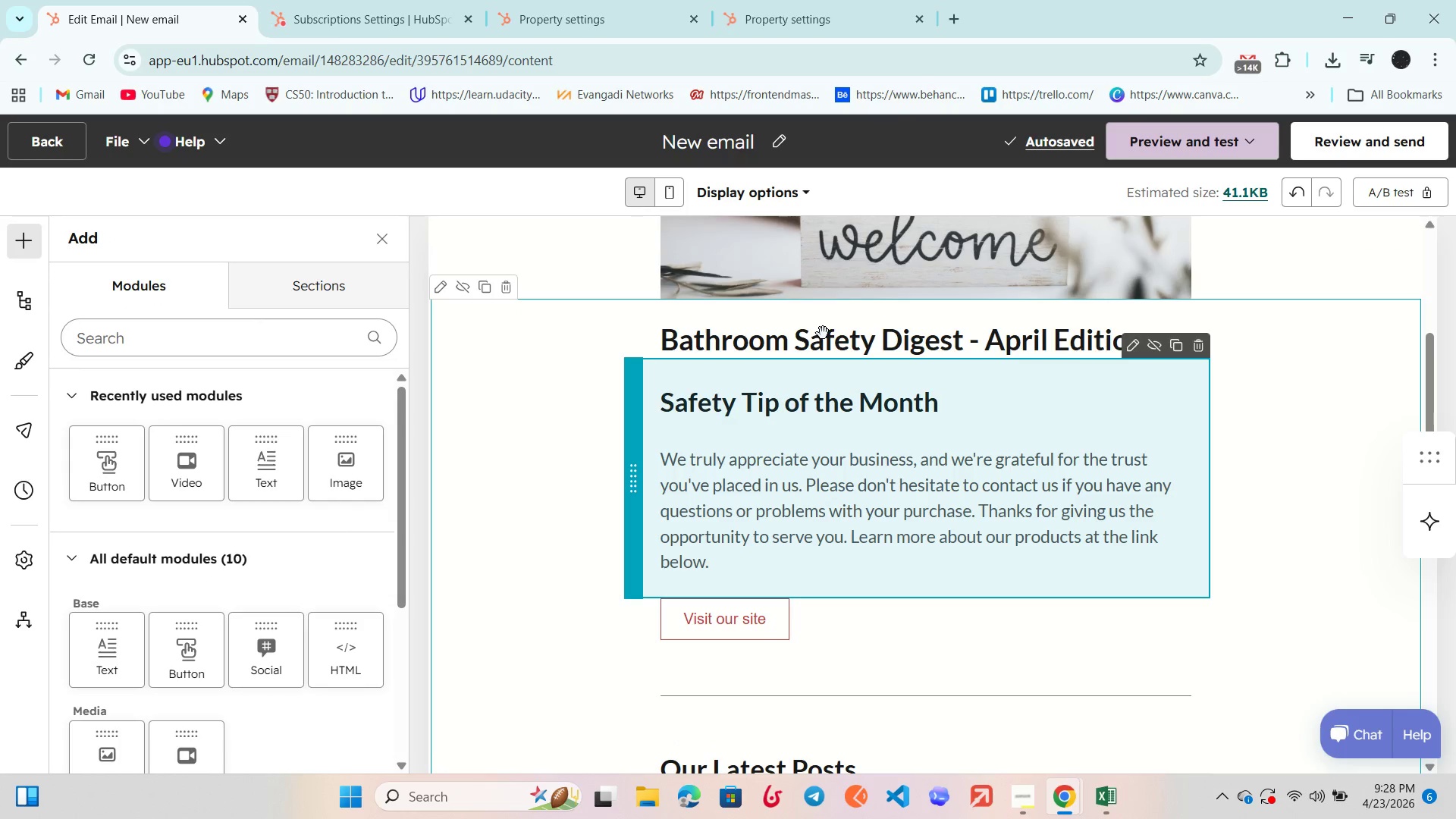 
left_click([809, 340])
 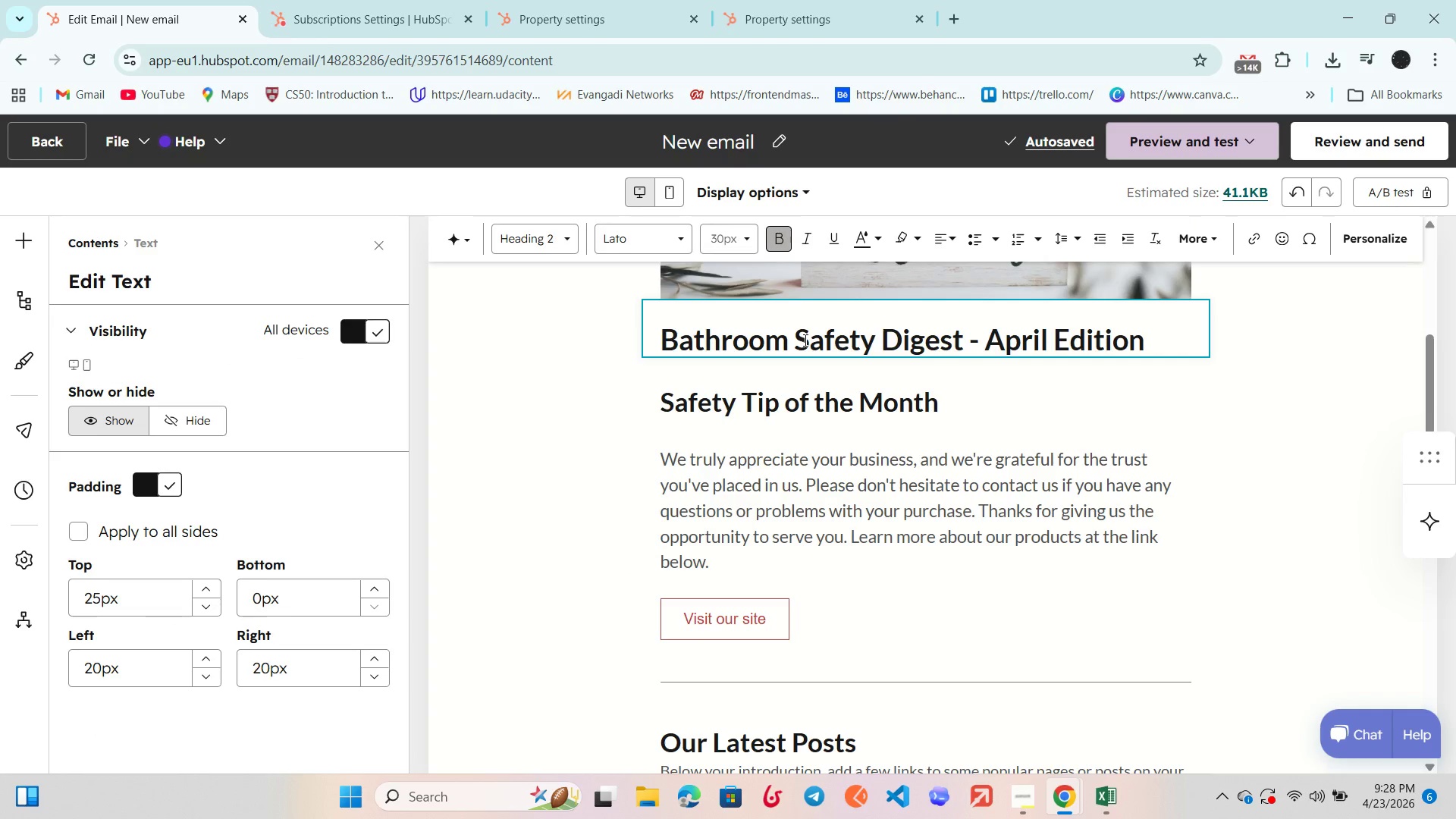 
key(Control+A)
 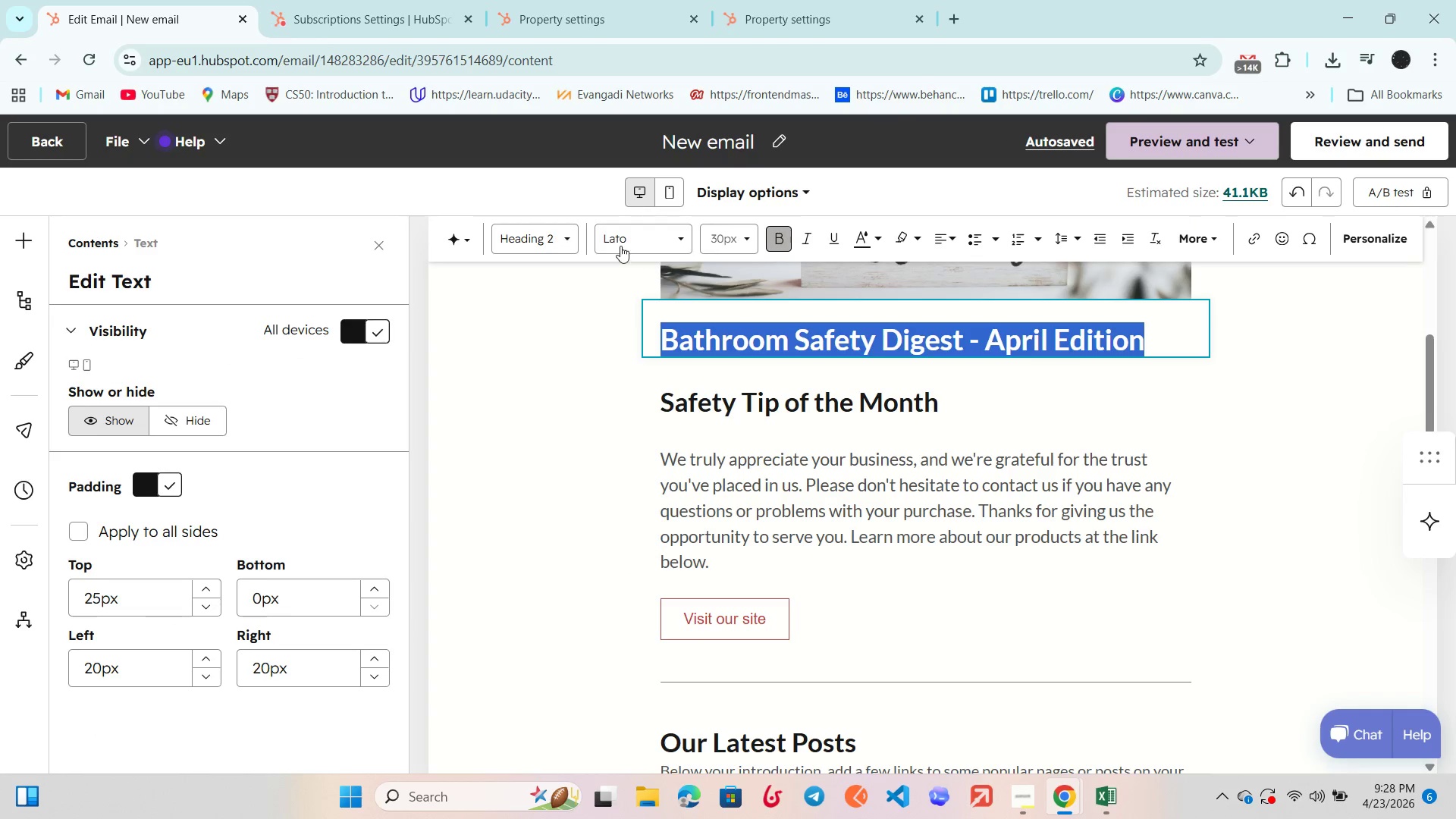 
left_click([557, 239])
 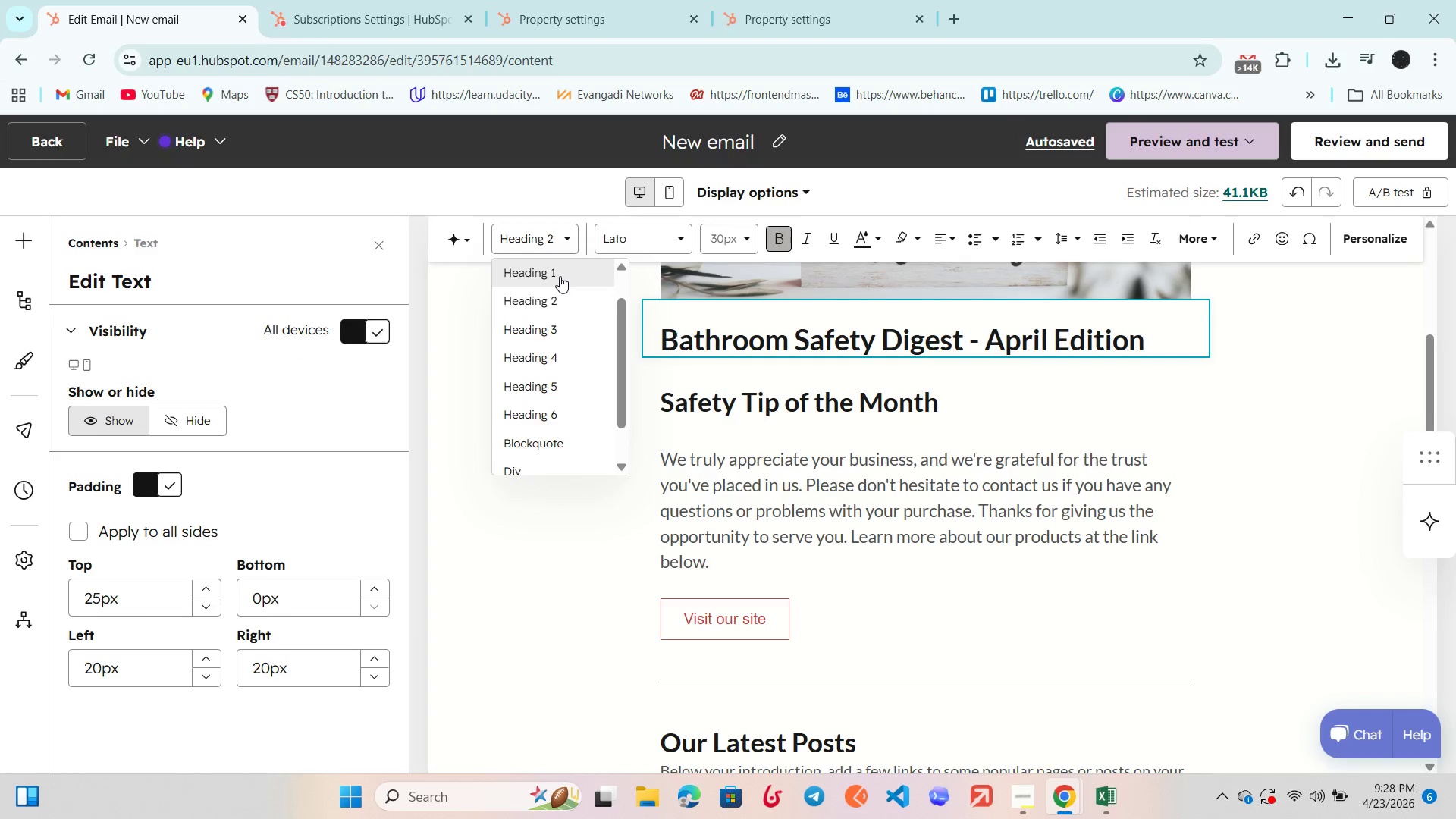 
left_click([560, 276])
 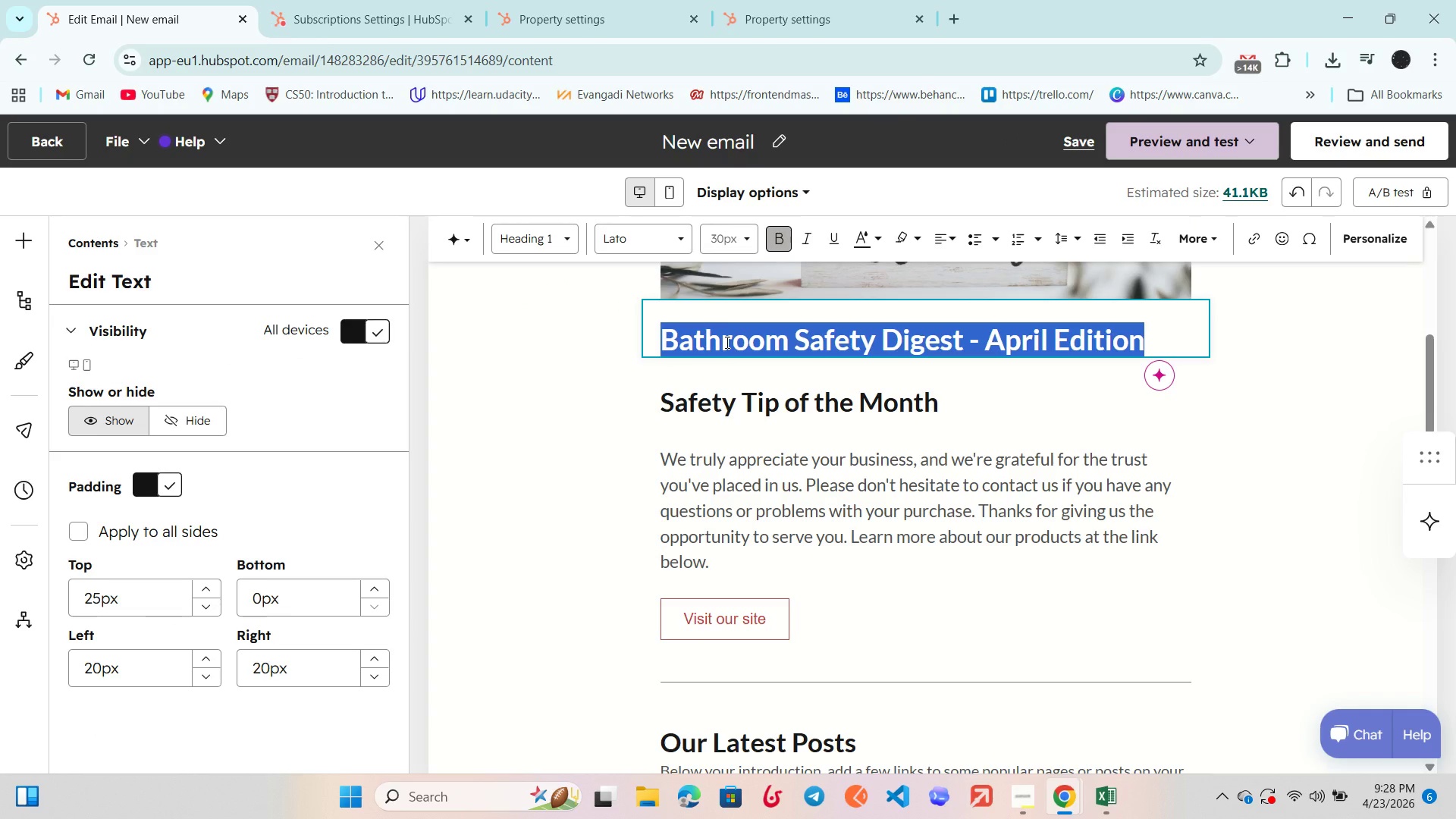 
left_click([678, 381])
 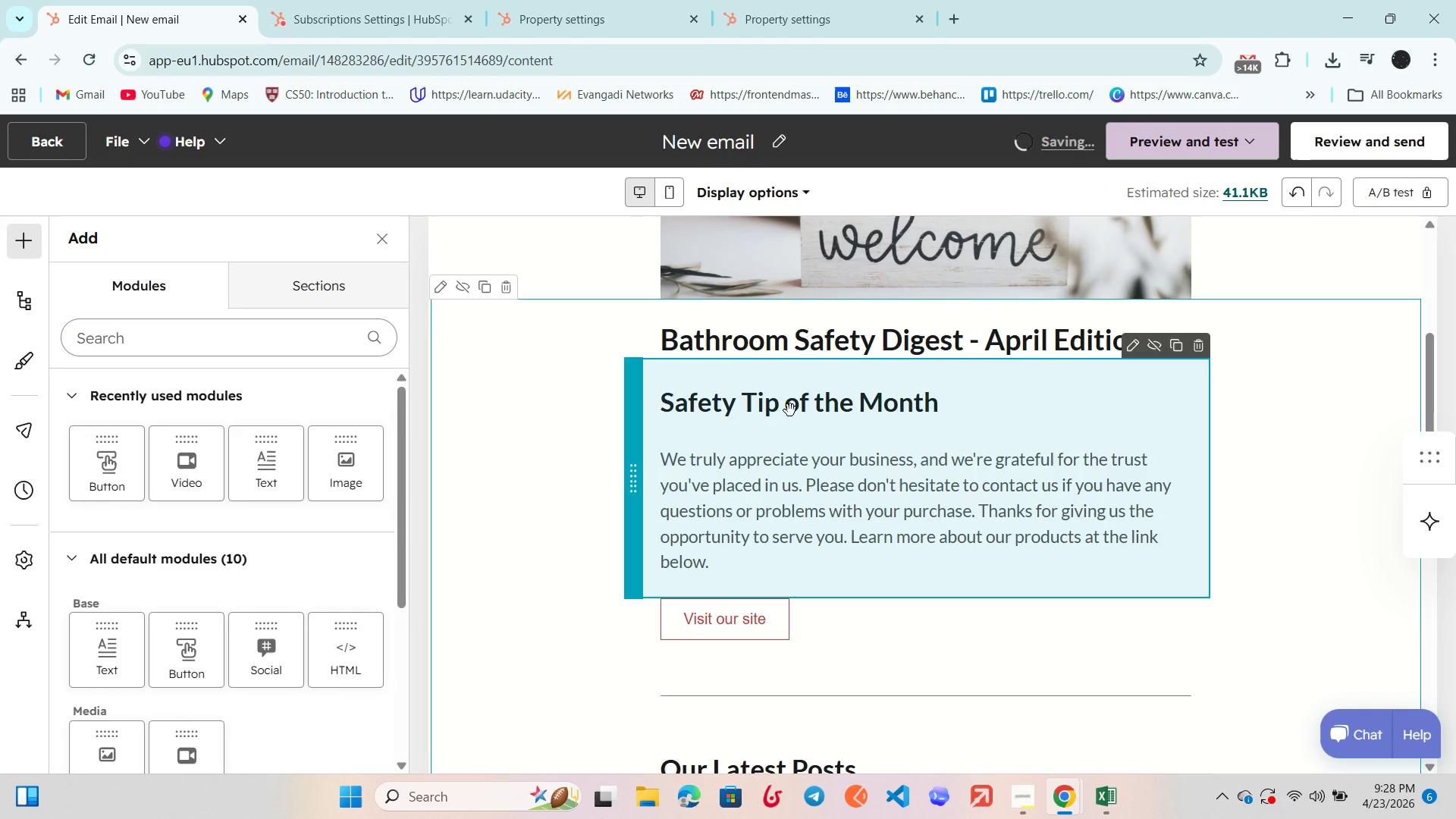 
left_click([790, 410])
 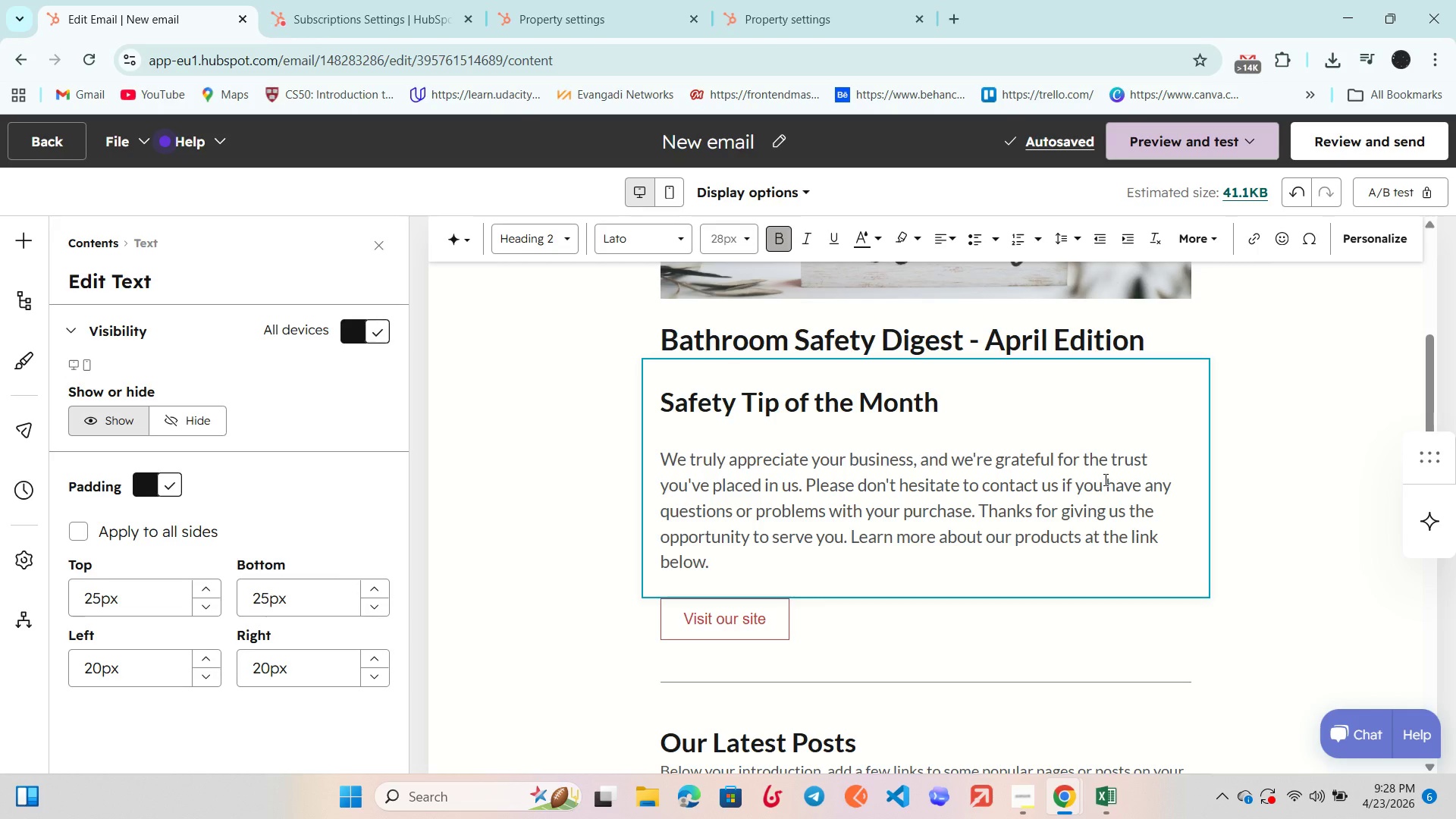 
left_click_drag(start_coordinate=[713, 567], to_coordinate=[689, 464])
 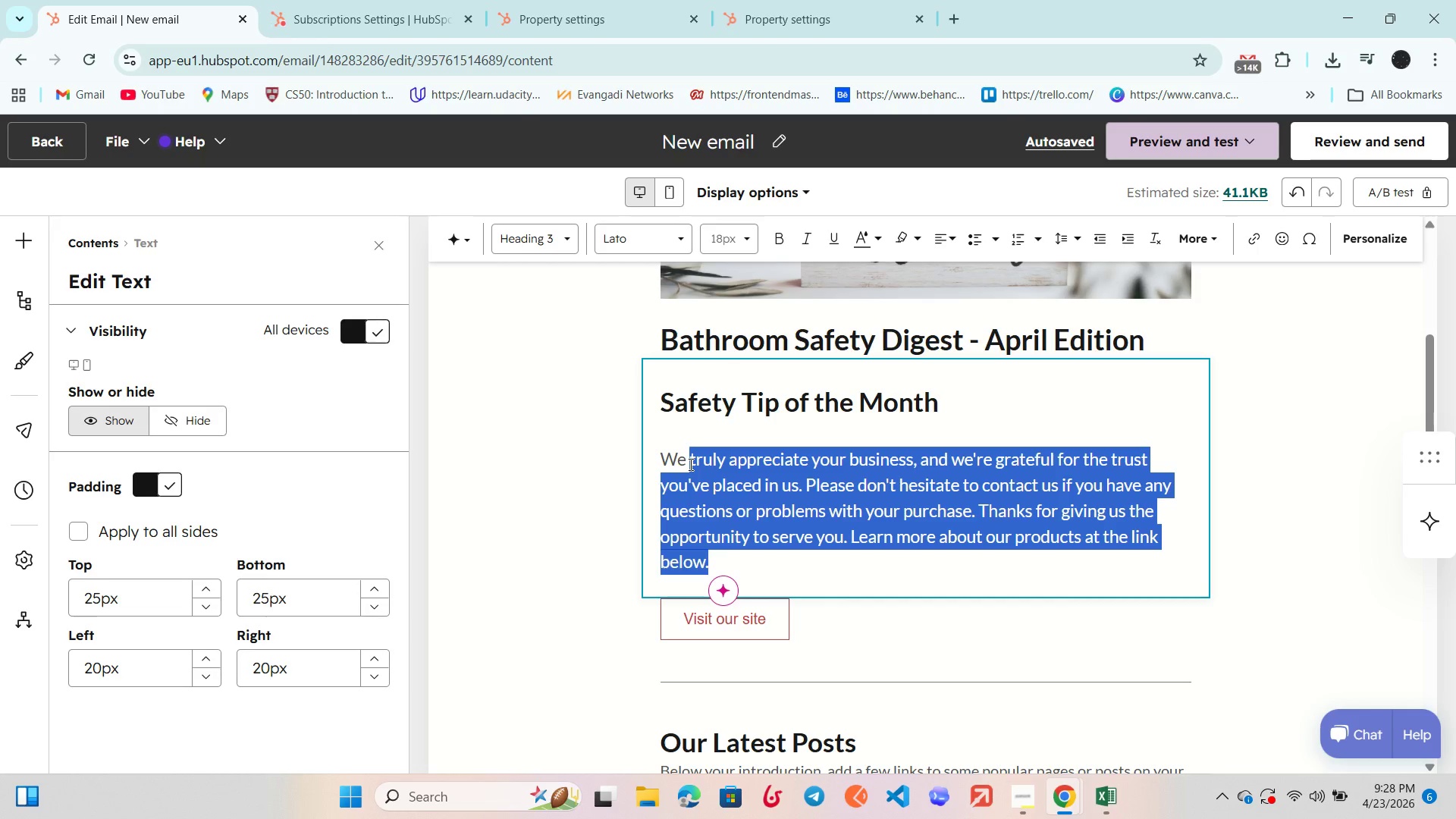 
key(Backspace)
key(Backspace)
key(Backspace)
key(Backspace)
type(Installinh)
key(Backspace)
type(g grab bars near h)
key(Backspace)
type(the shower entrance can significantly reduce the risk of slips and falls)
 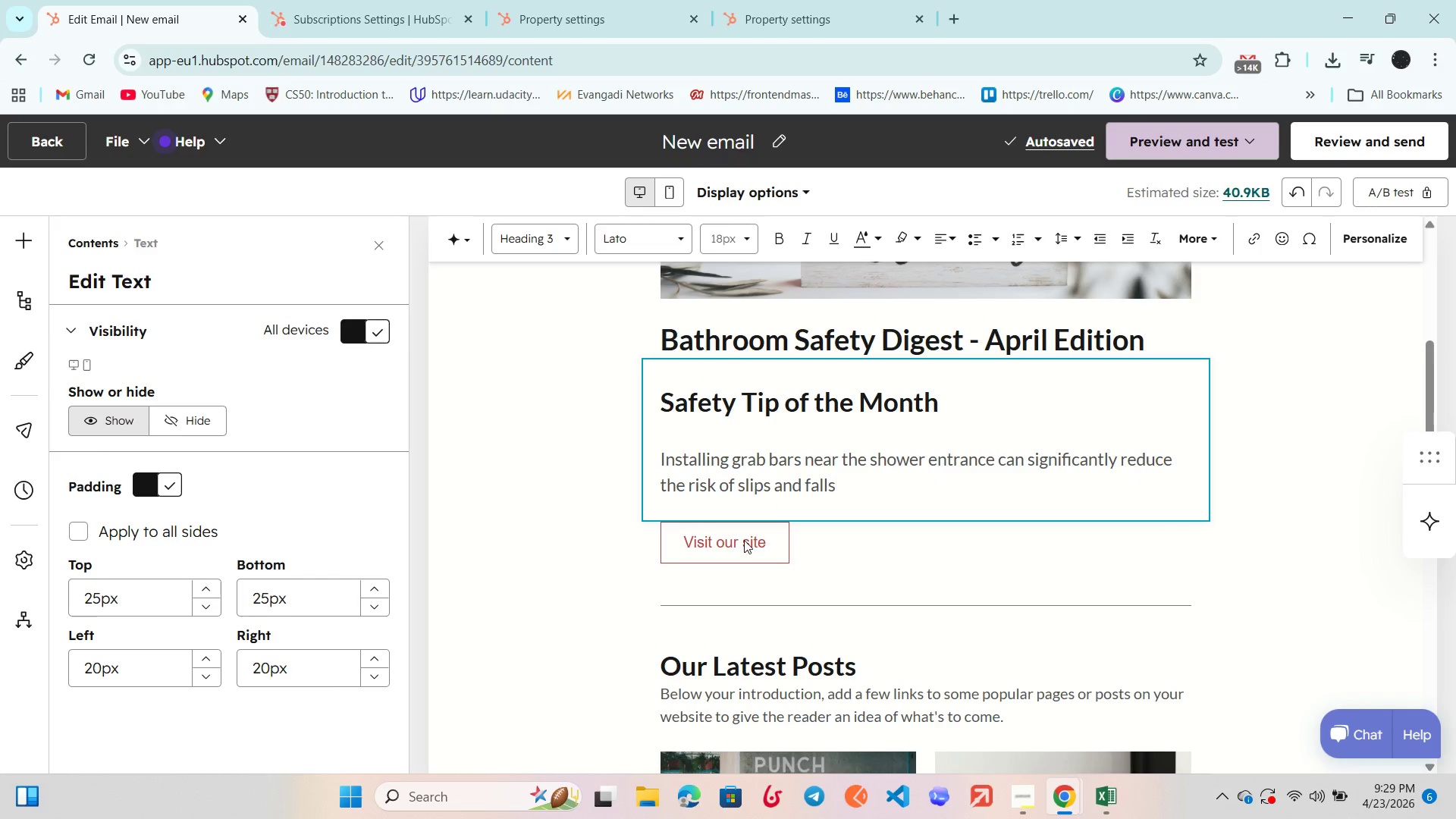 
wait(6.27)
 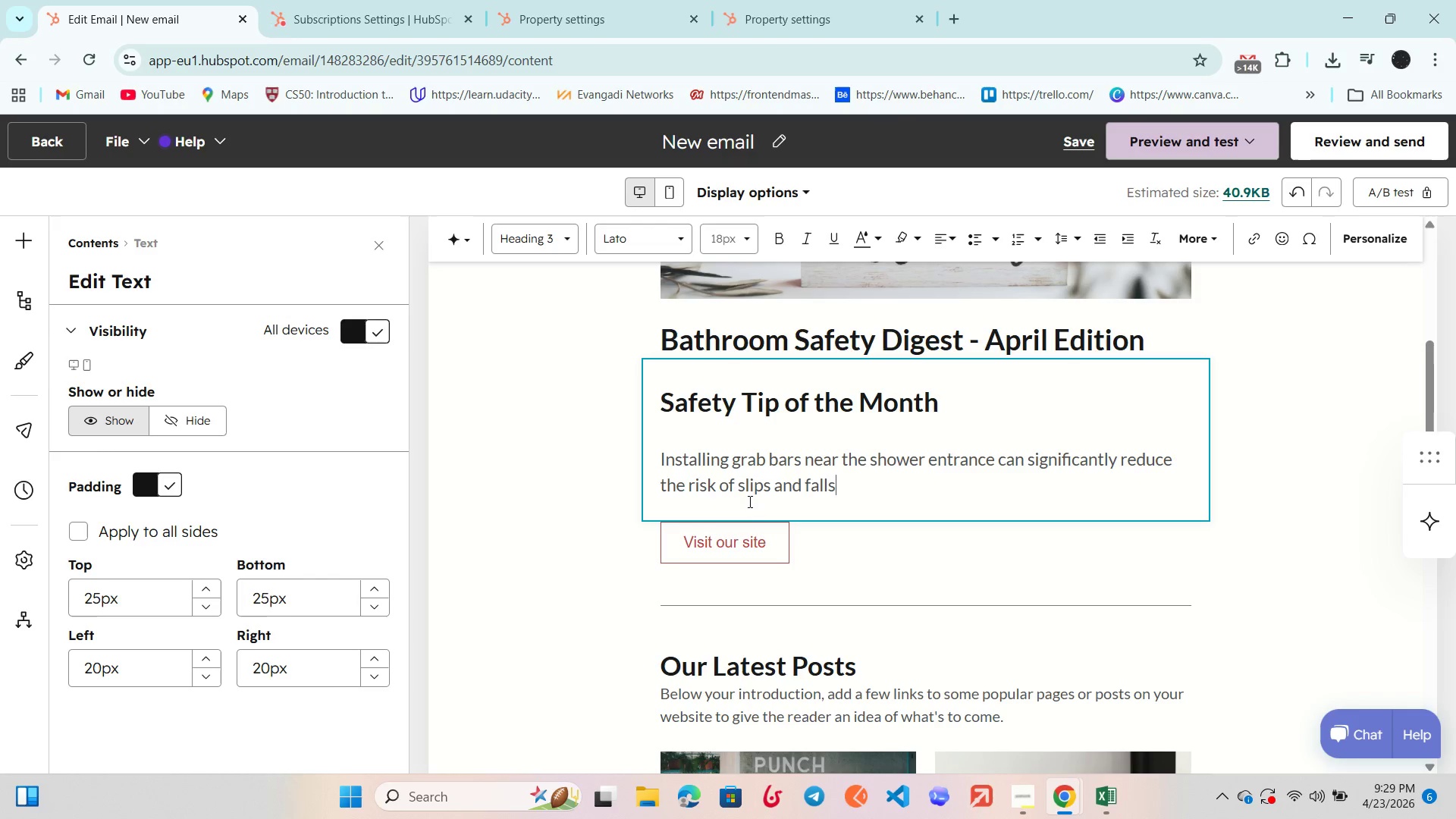 
left_click([785, 553])
 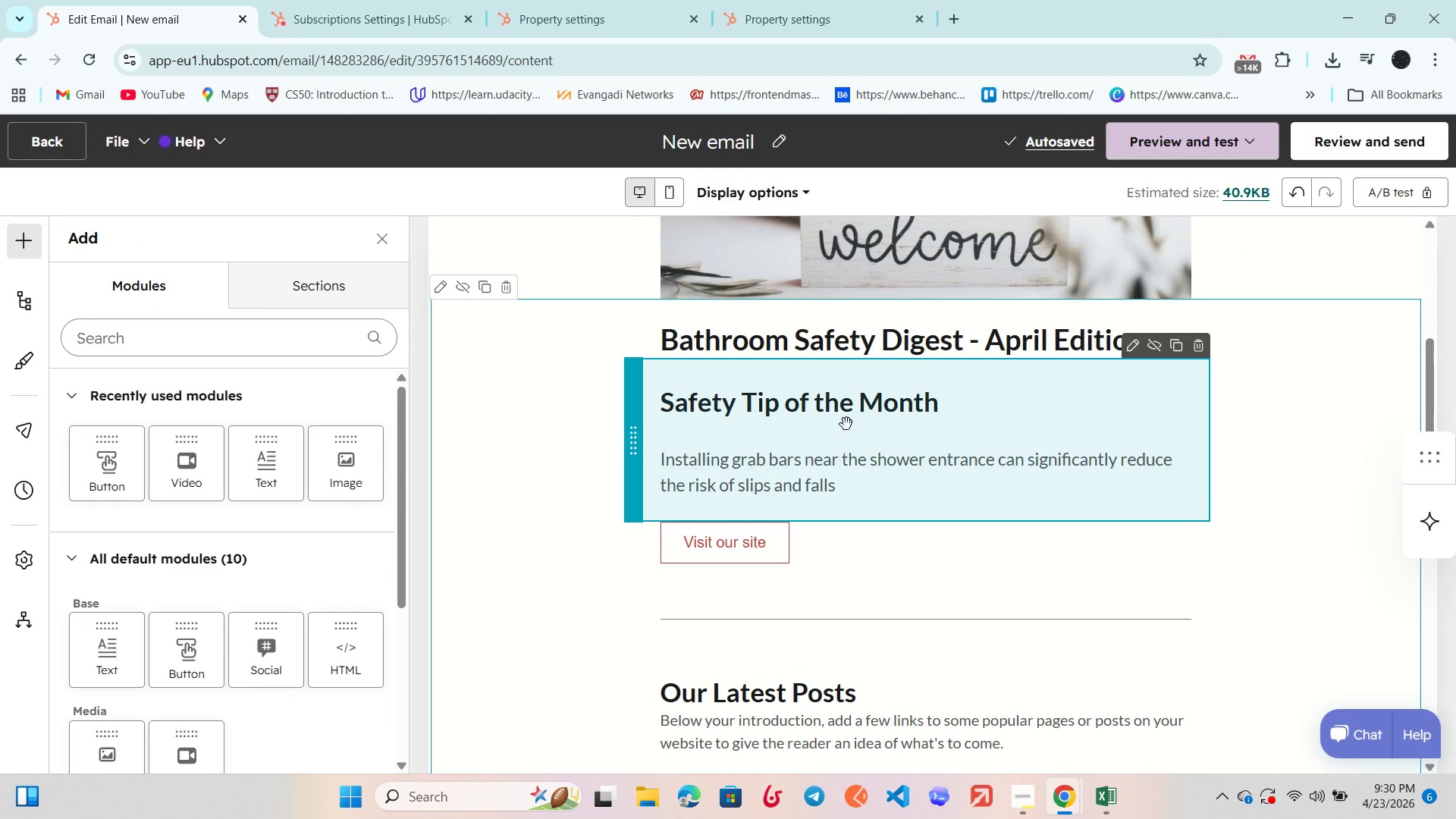 
scroll: coordinate [846, 424], scroll_direction: none, amount: 0.0
 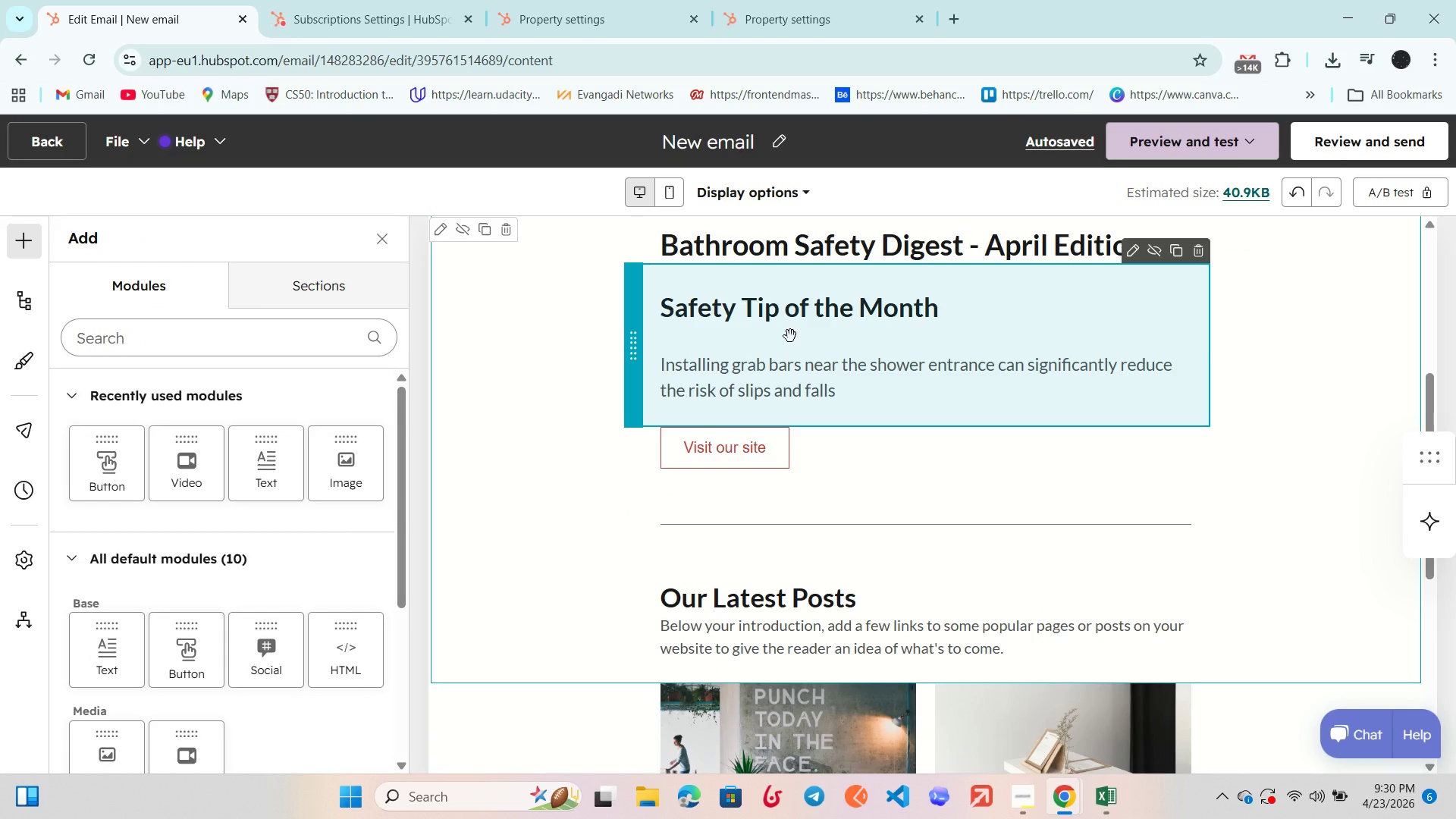 
left_click([796, 322])
 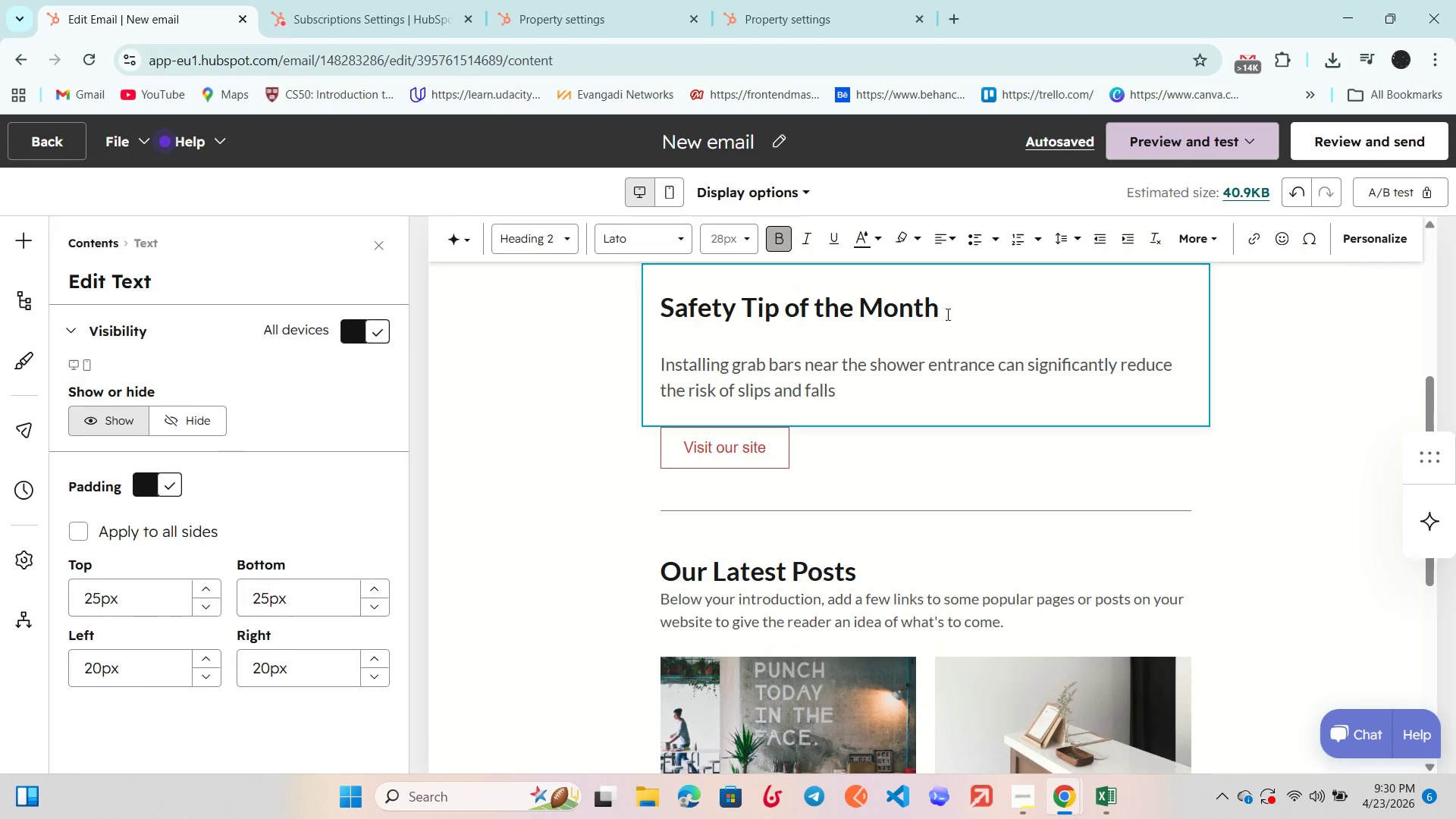 
left_click_drag(start_coordinate=[946, 314], to_coordinate=[647, 320])
 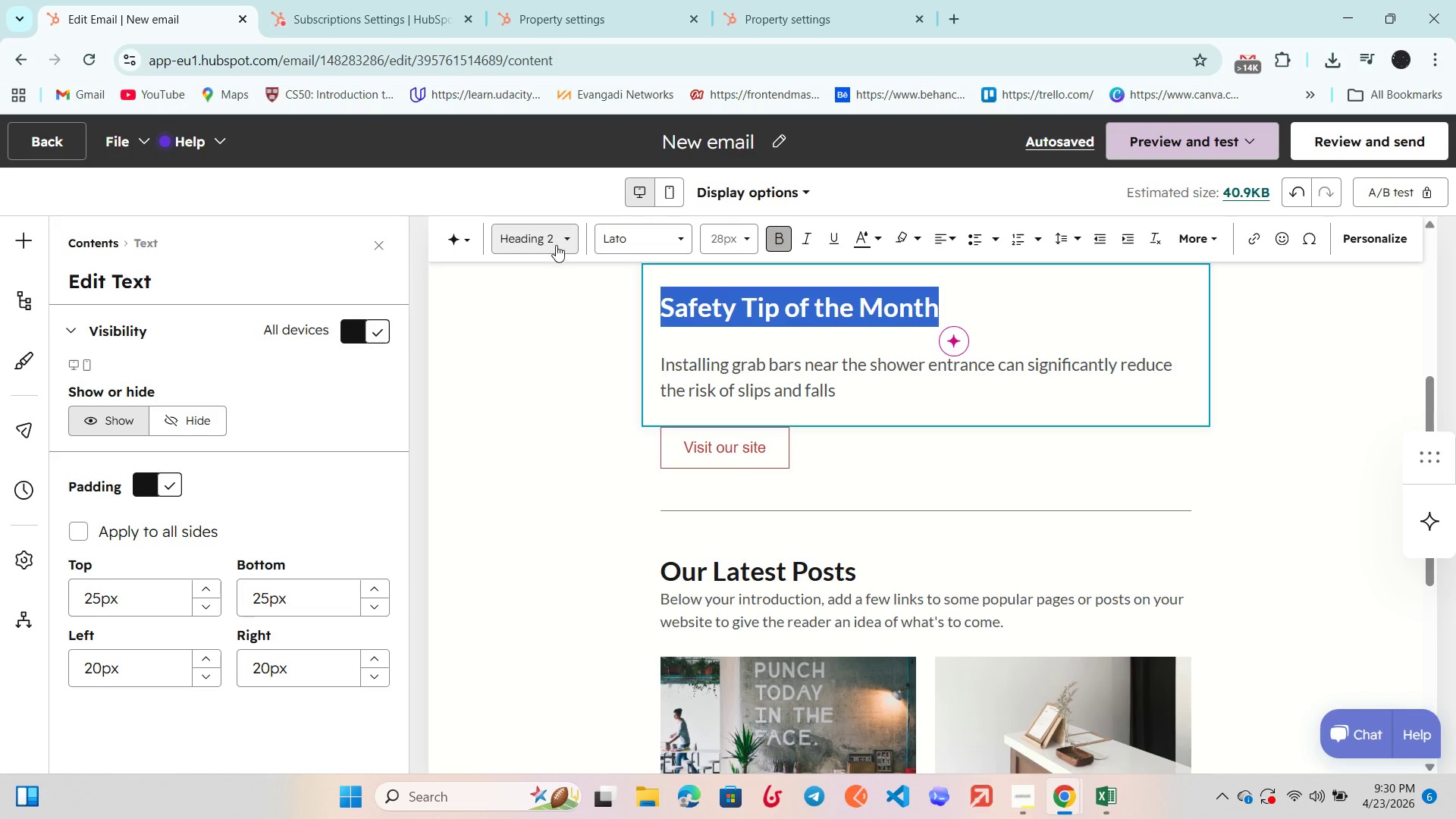 
left_click([556, 245])
 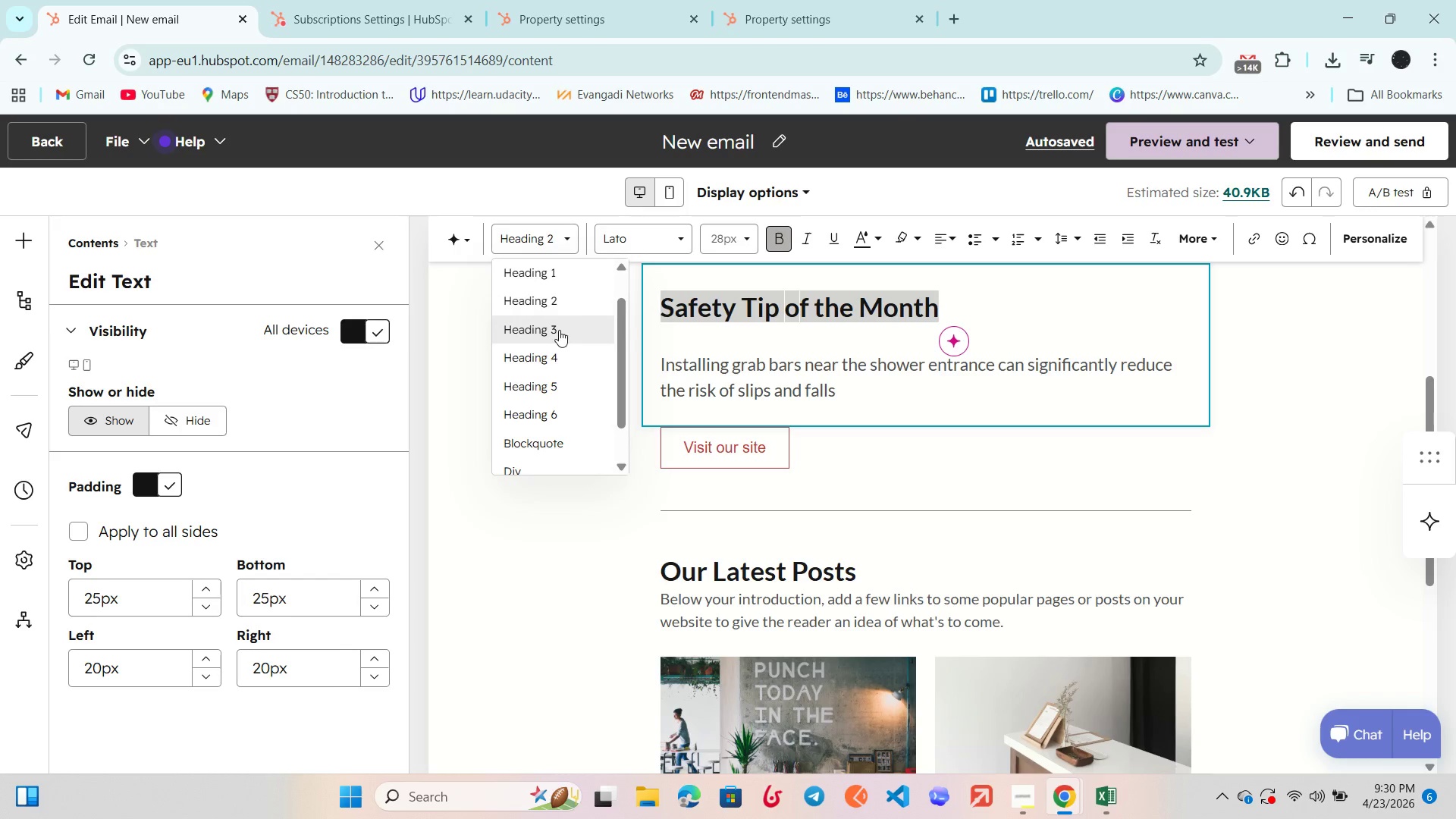 
left_click([559, 330])
 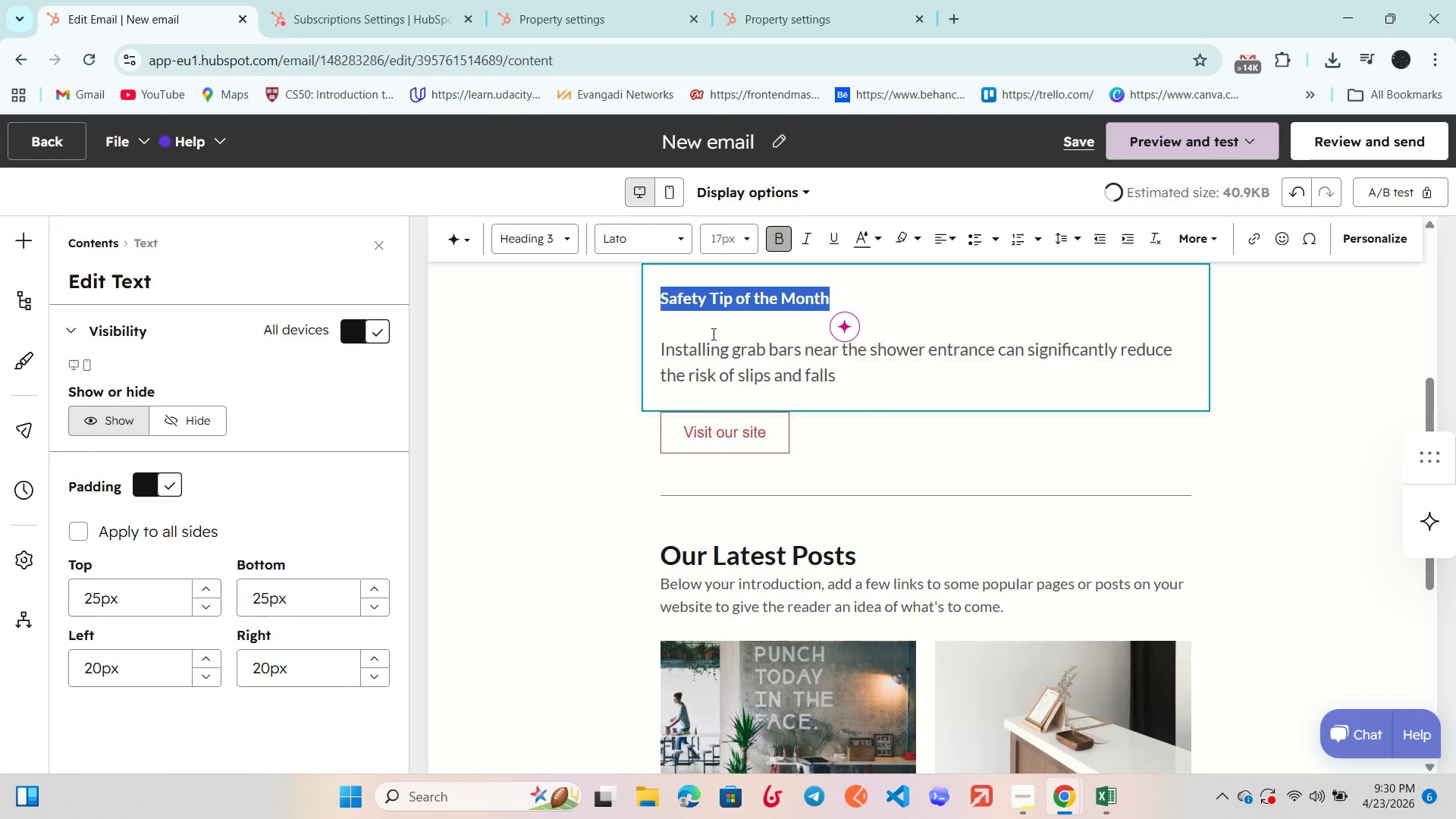 
left_click([711, 334])
 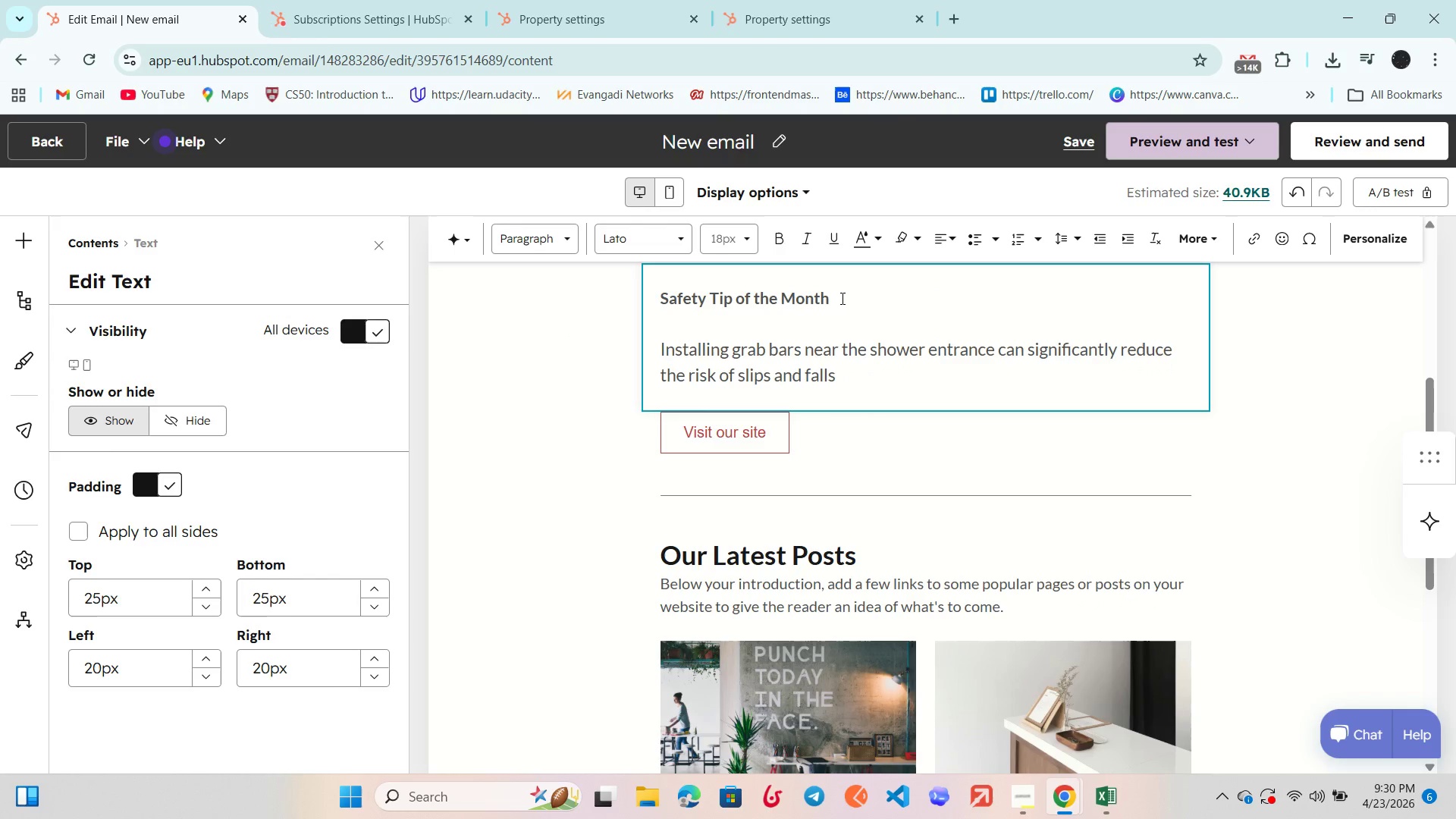 
left_click_drag(start_coordinate=[841, 298], to_coordinate=[668, 306])
 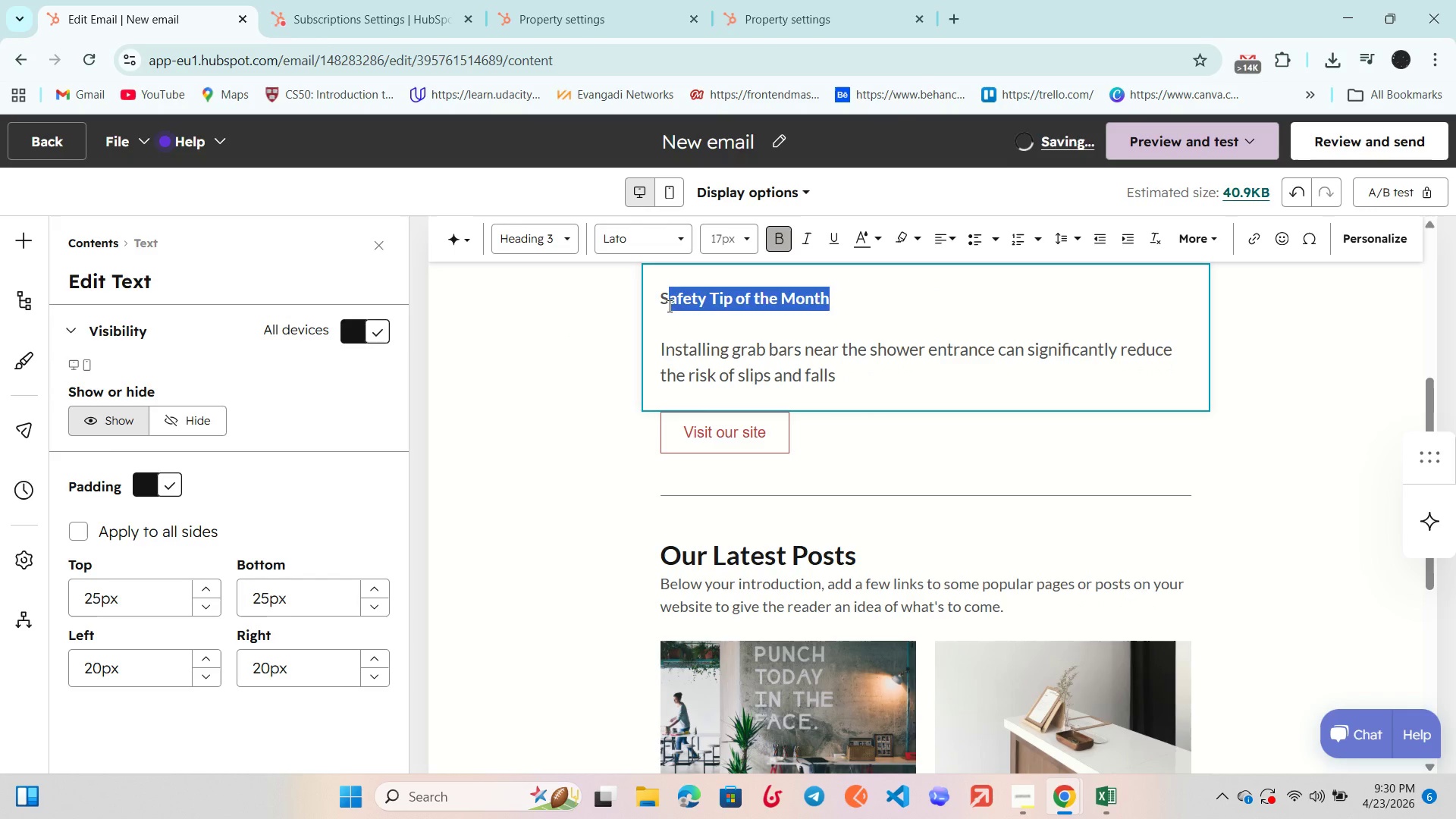 
left_click([668, 306])
 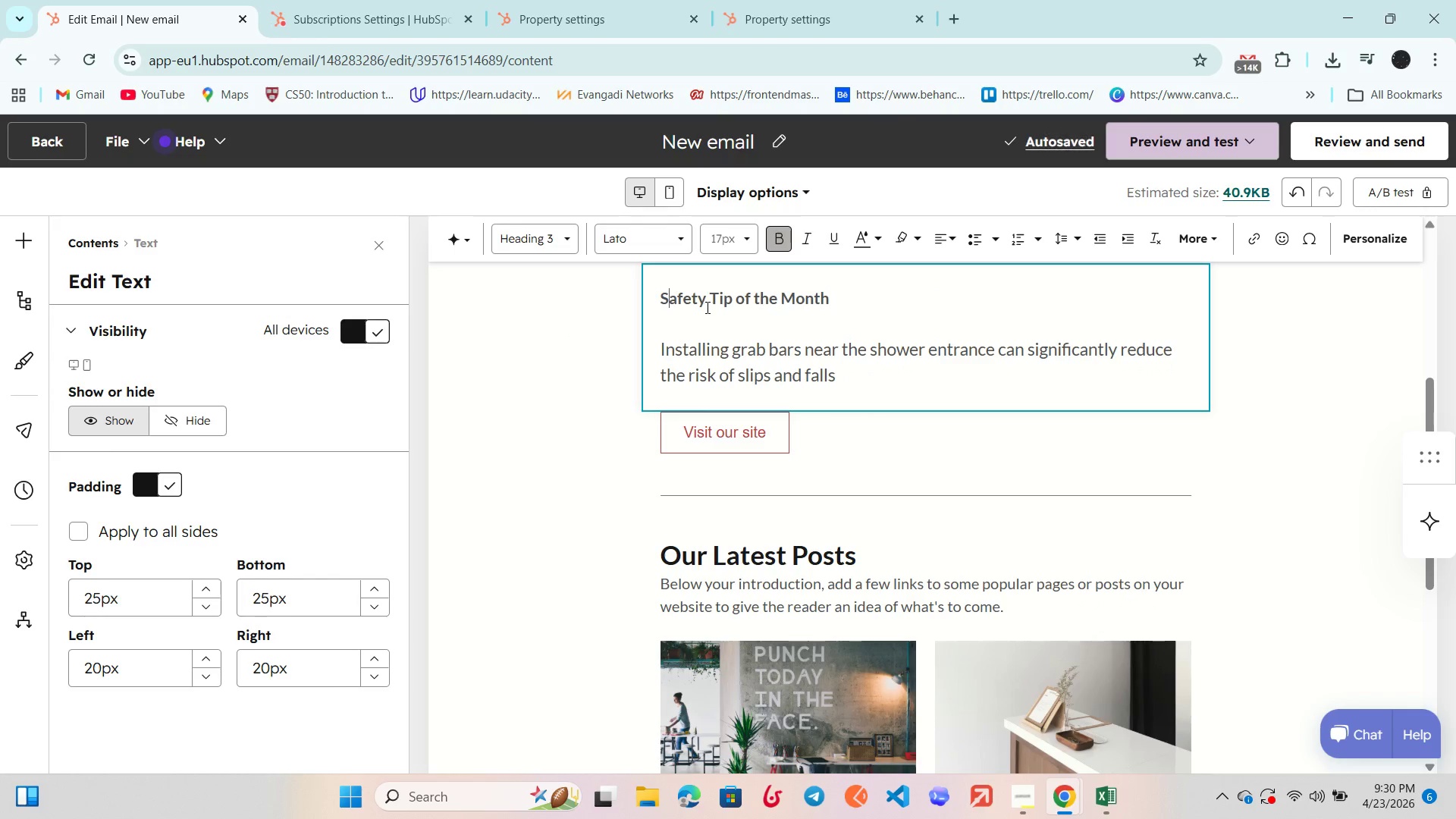 
left_click([706, 307])
 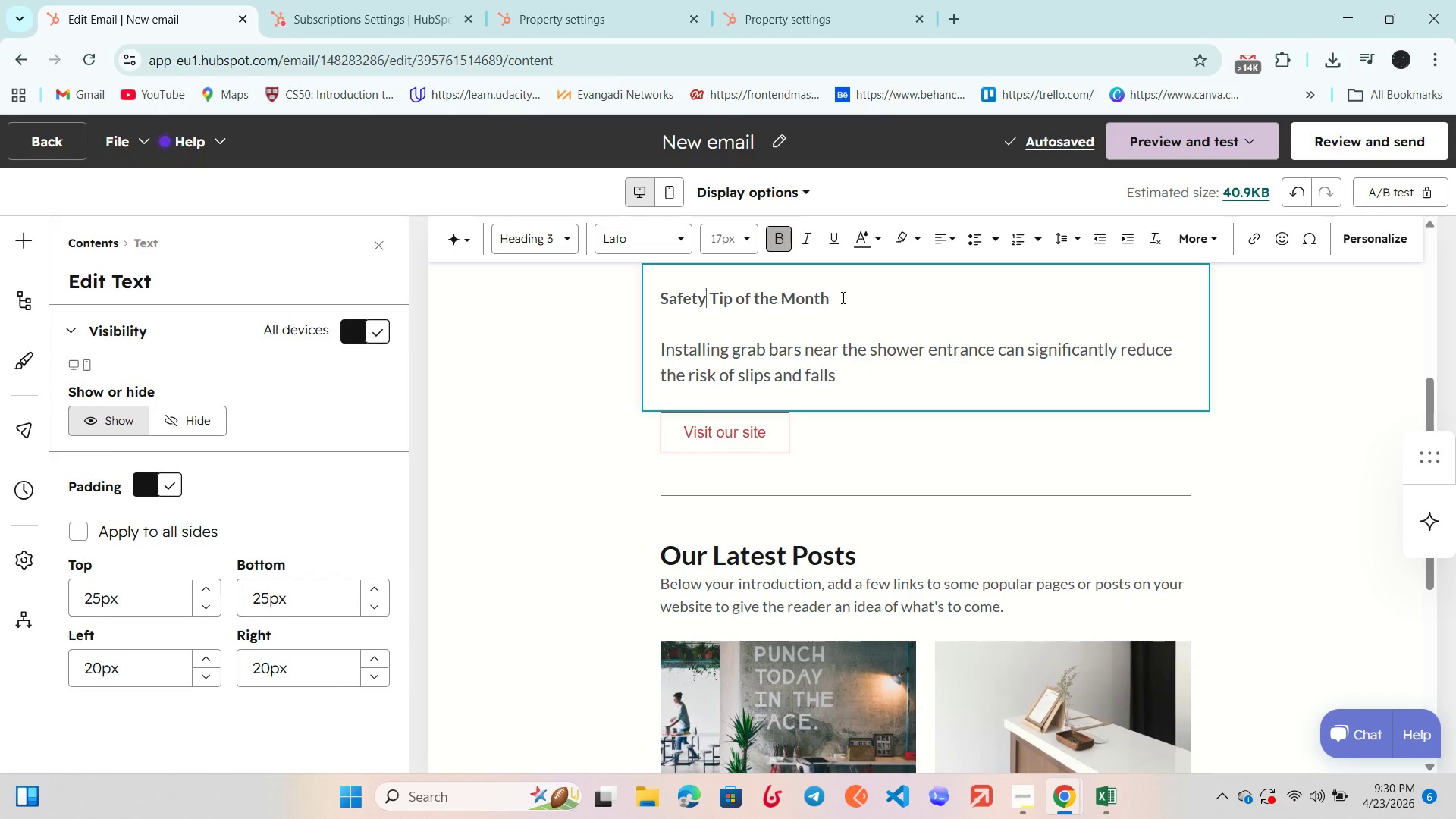 
left_click_drag(start_coordinate=[842, 297], to_coordinate=[641, 301])
 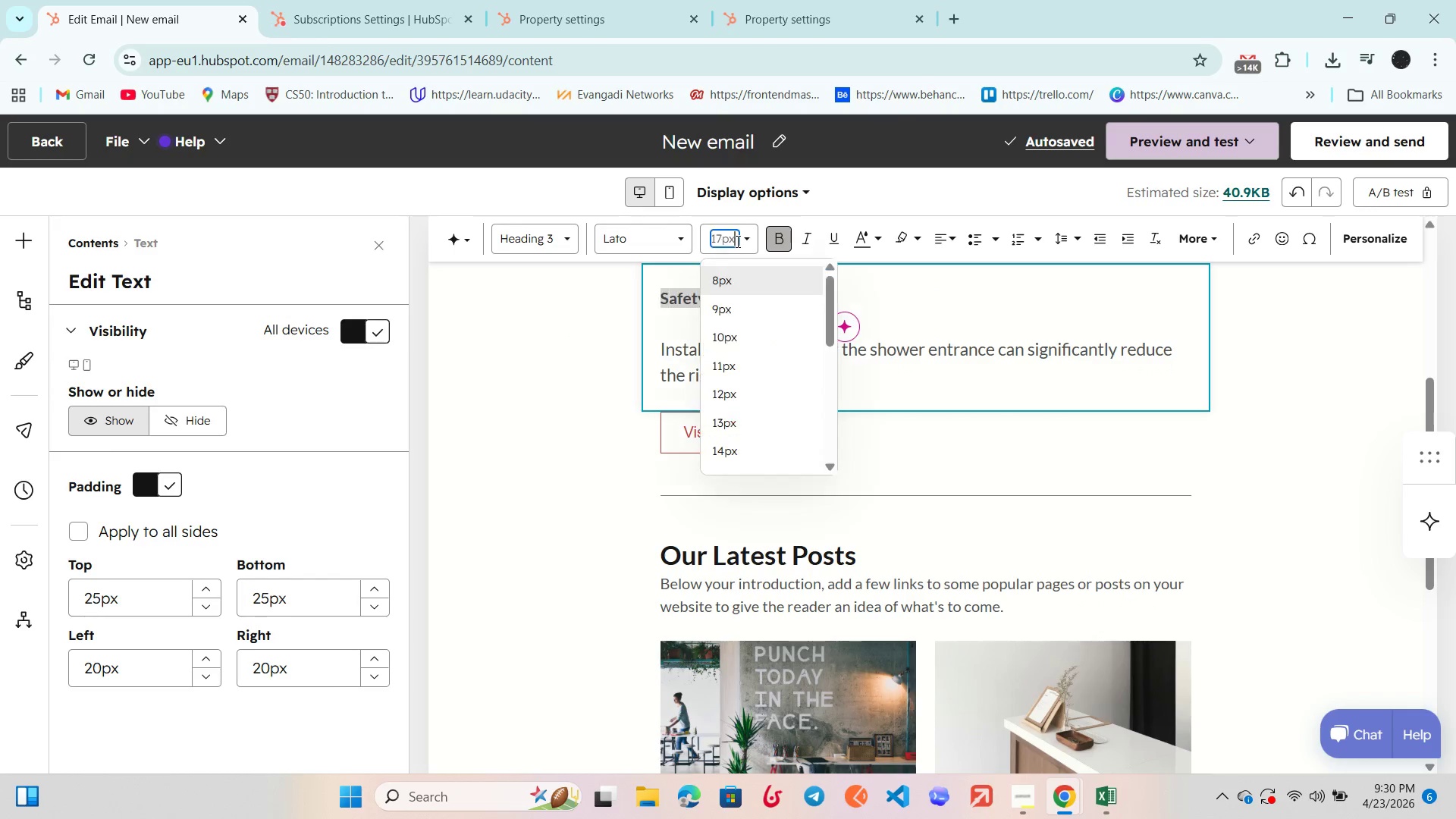 
left_click([736, 241])
 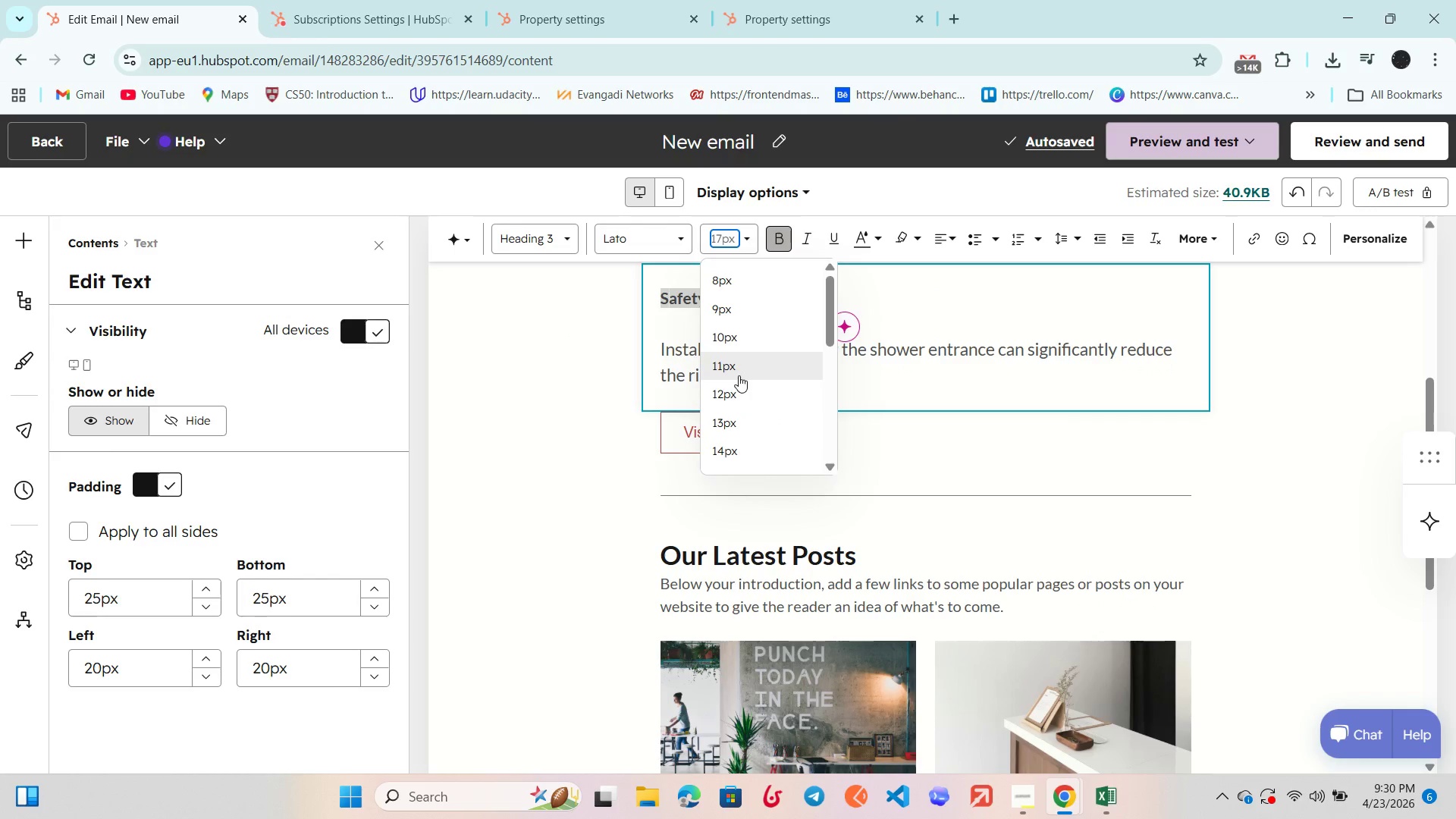 
scroll: coordinate [739, 402], scroll_direction: down, amount: 2.0
 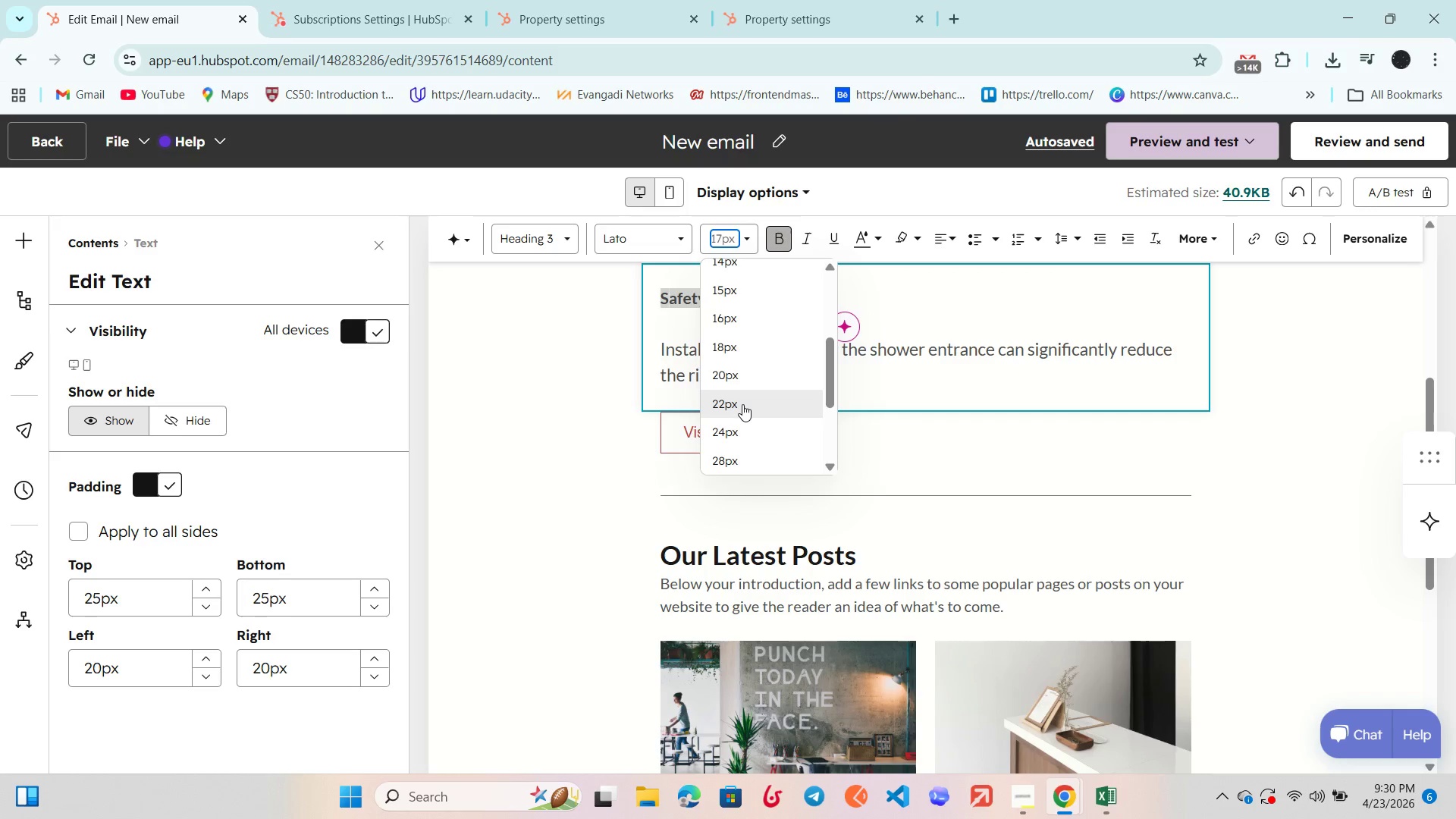 
left_click([742, 404])
 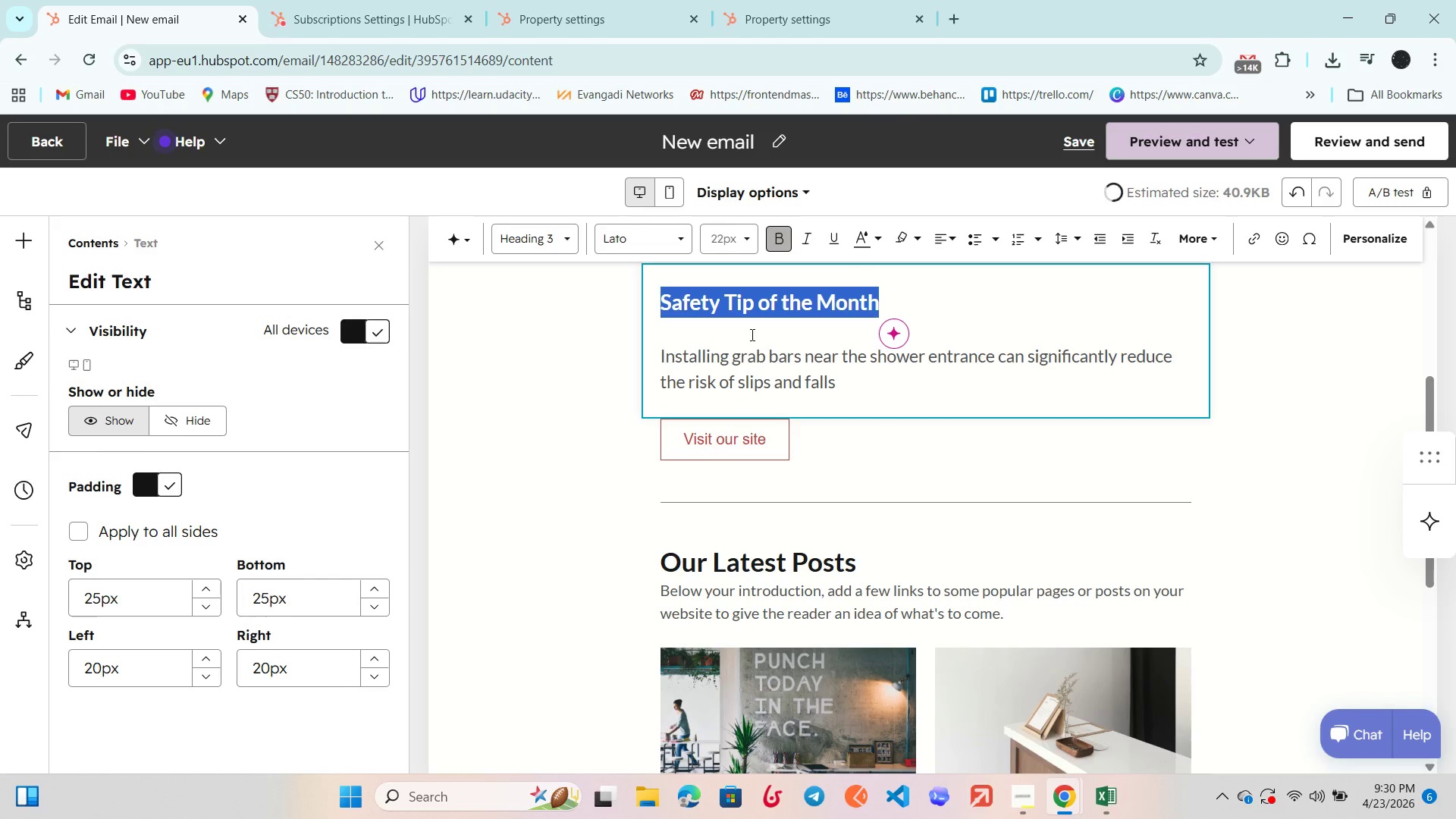 
left_click([751, 334])
 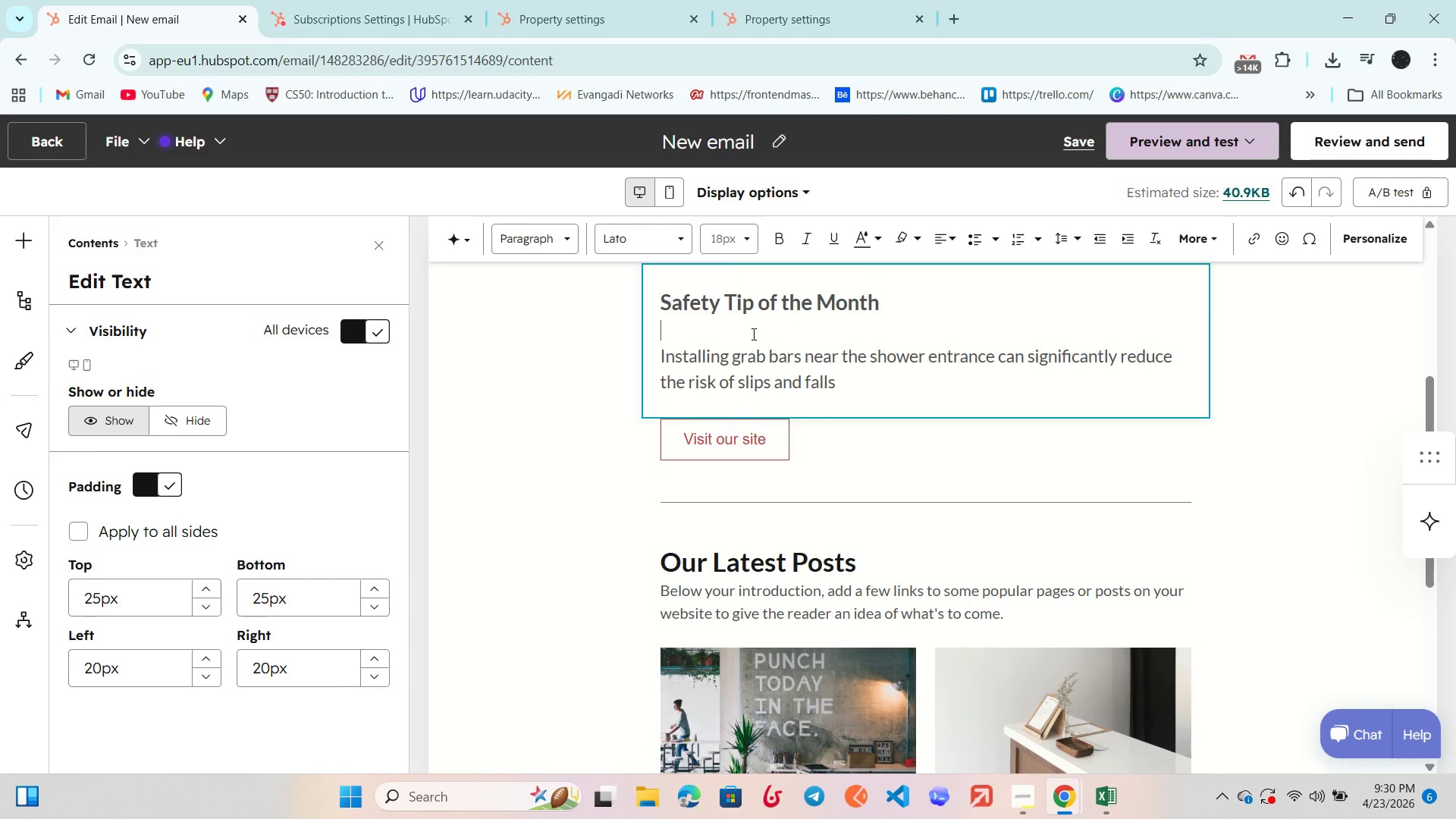 
scroll: coordinate [752, 334], scroll_direction: up, amount: 1.0
 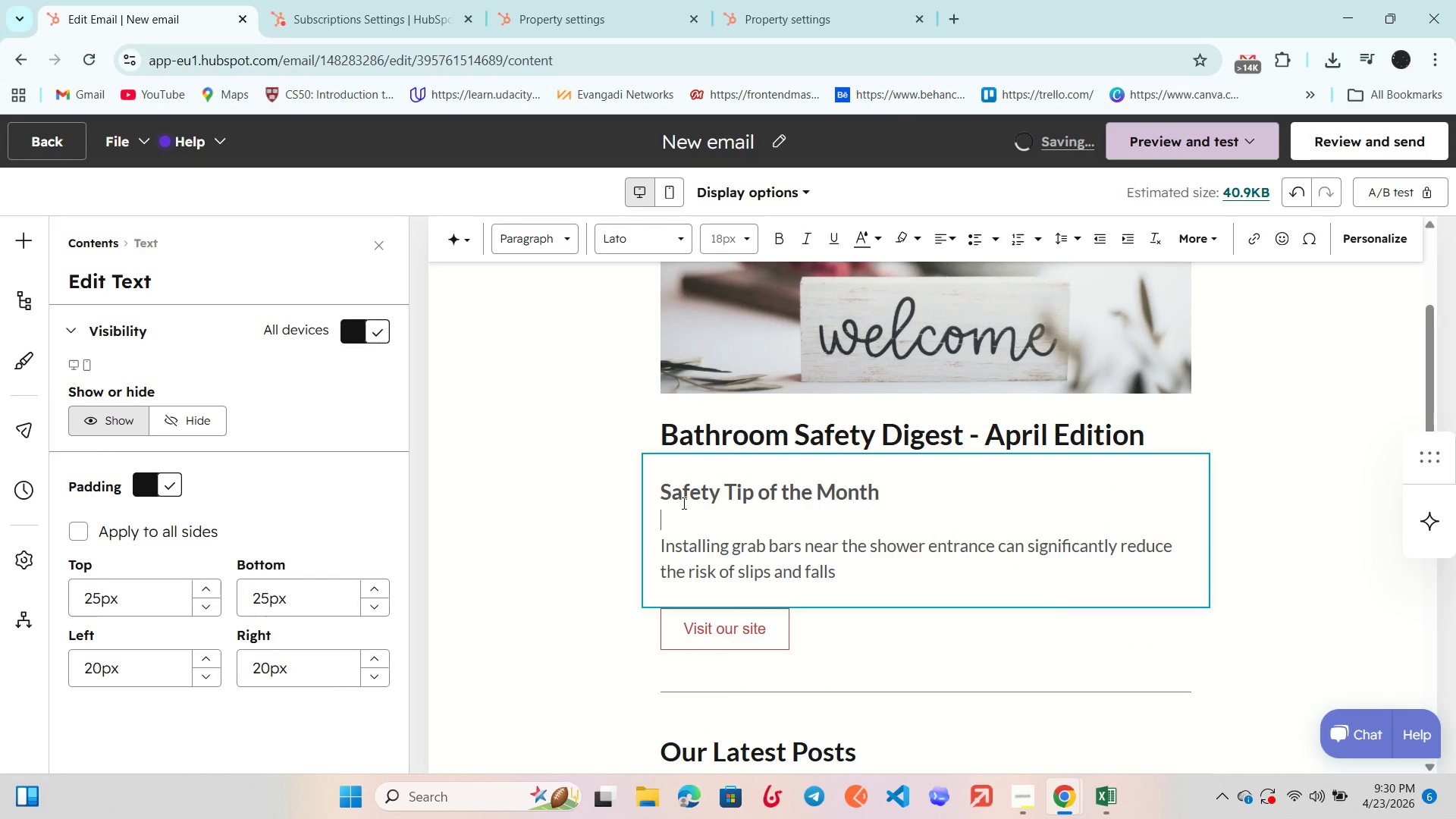 
key(Backspace)
 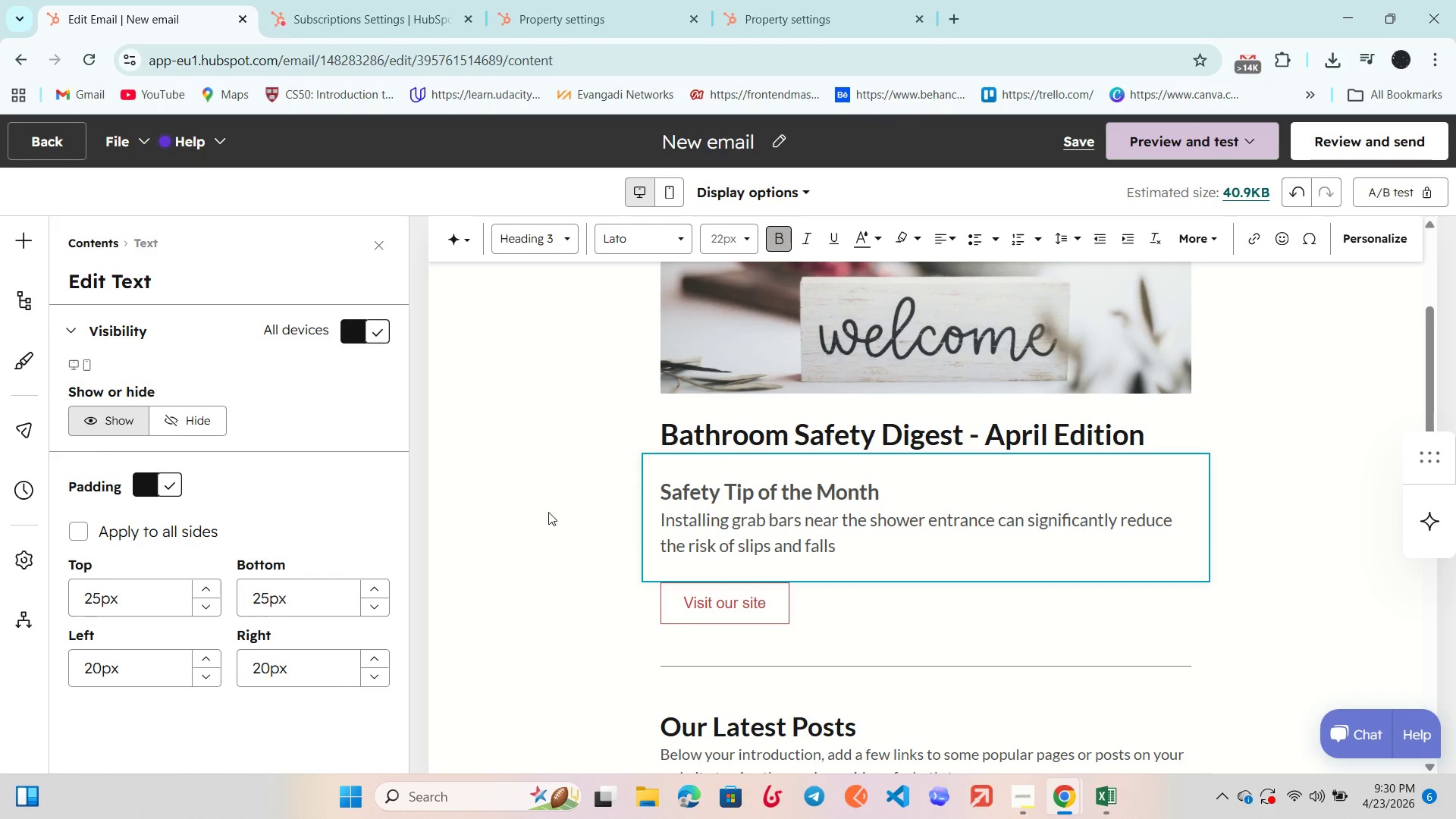 
left_click([551, 491])
 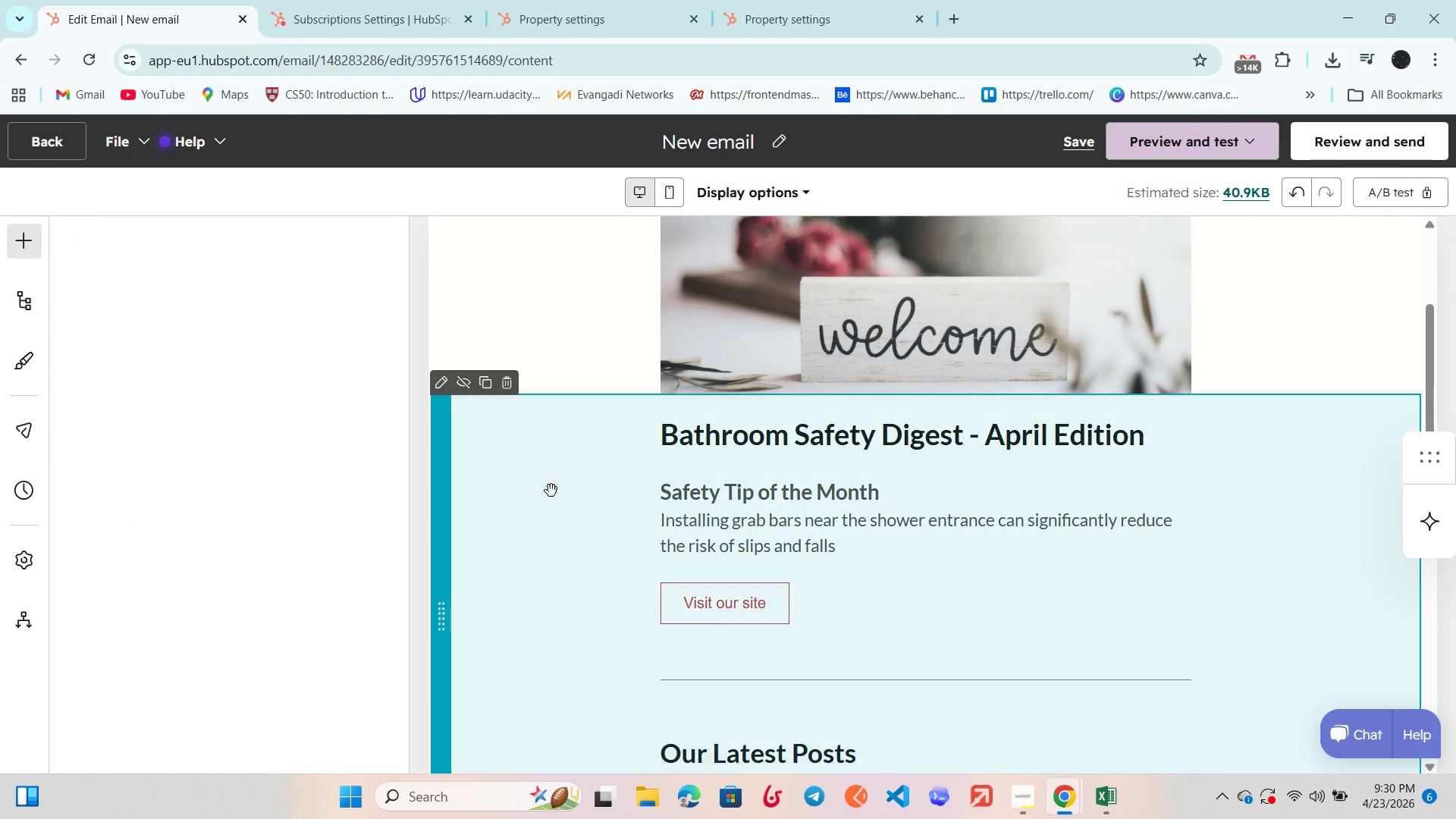 
scroll: coordinate [551, 491], scroll_direction: up, amount: 2.0
 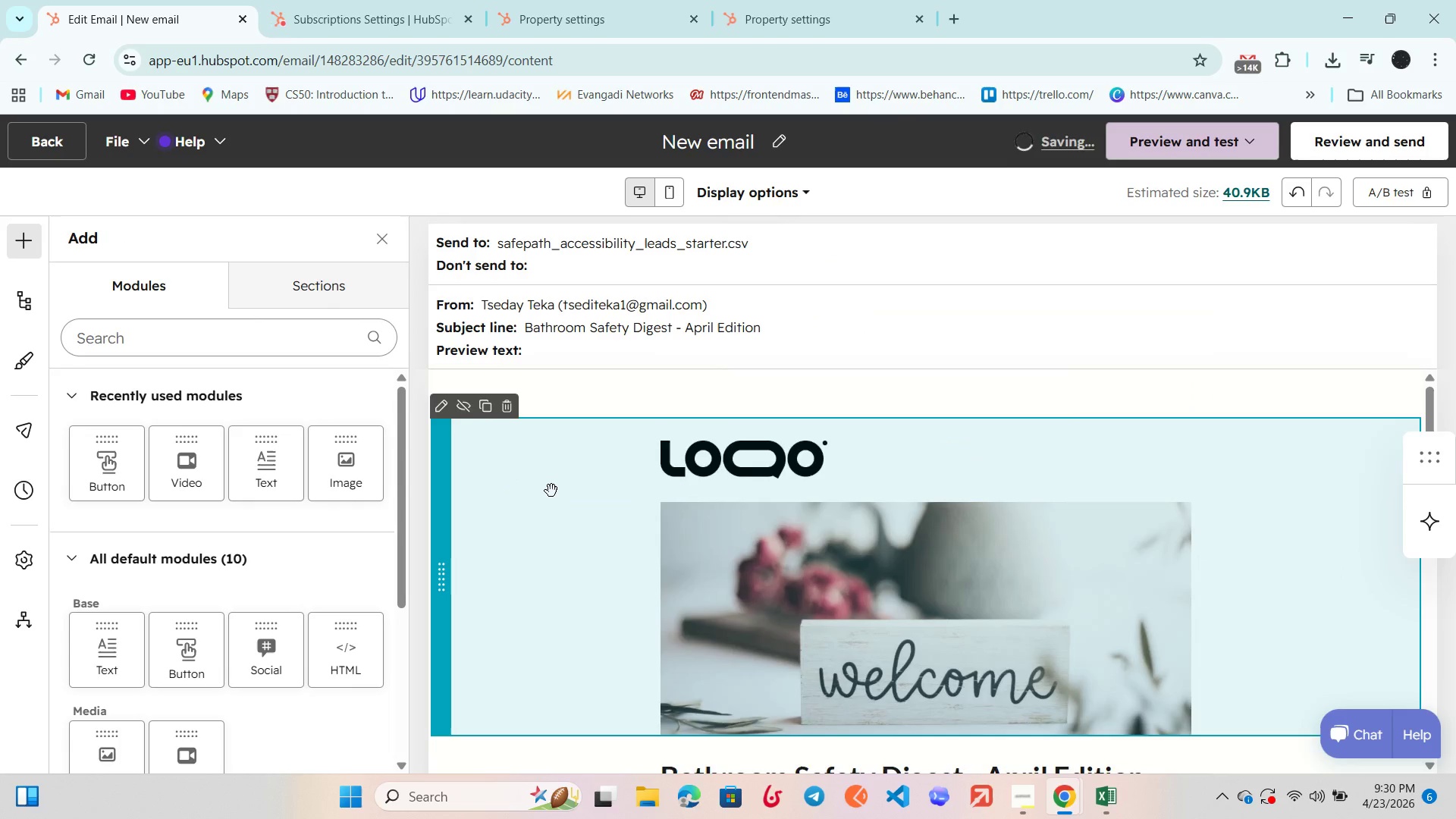 
scroll: coordinate [551, 491], scroll_direction: down, amount: 3.0
 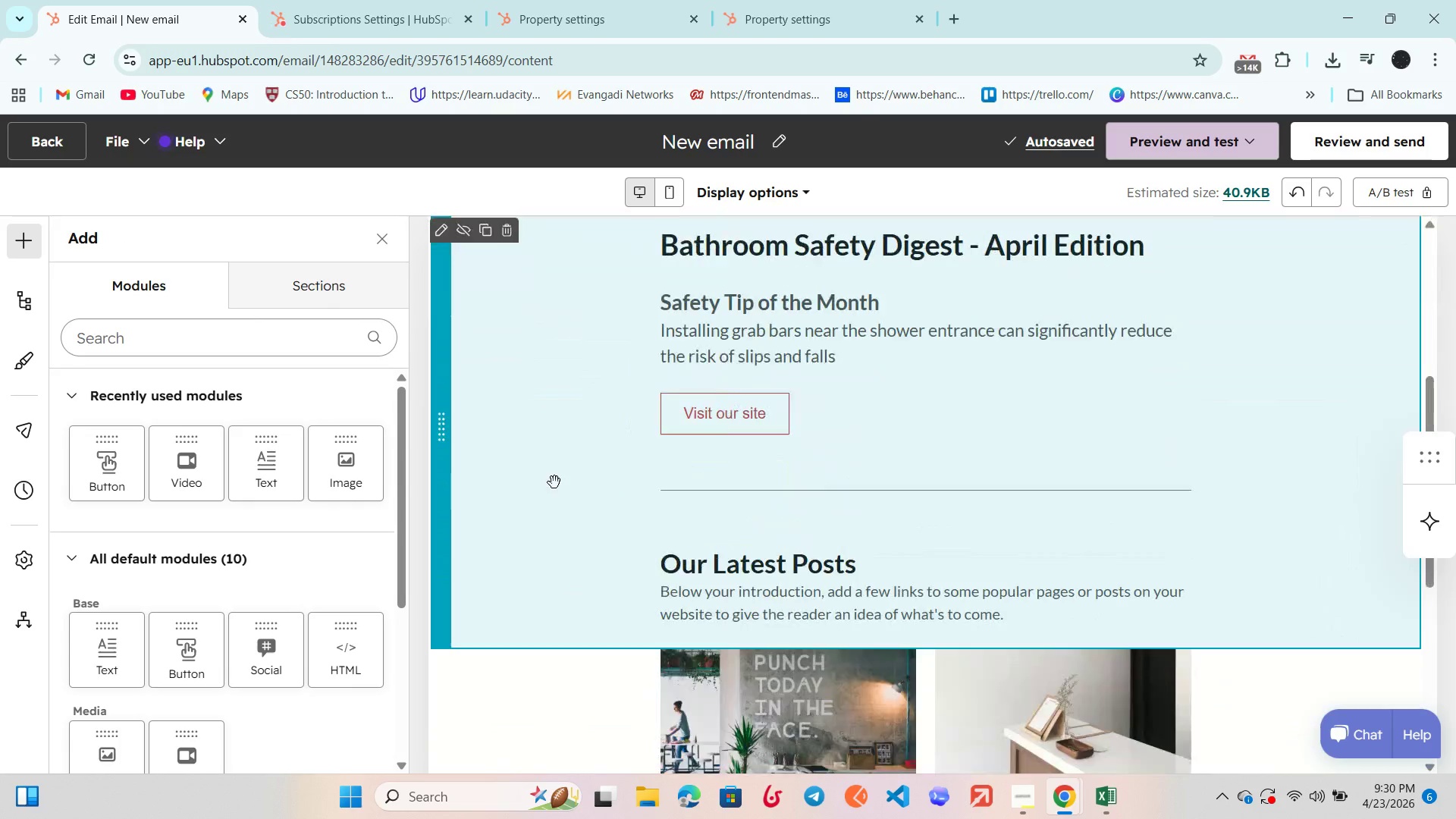 
scroll: coordinate [554, 482], scroll_direction: none, amount: 0.0
 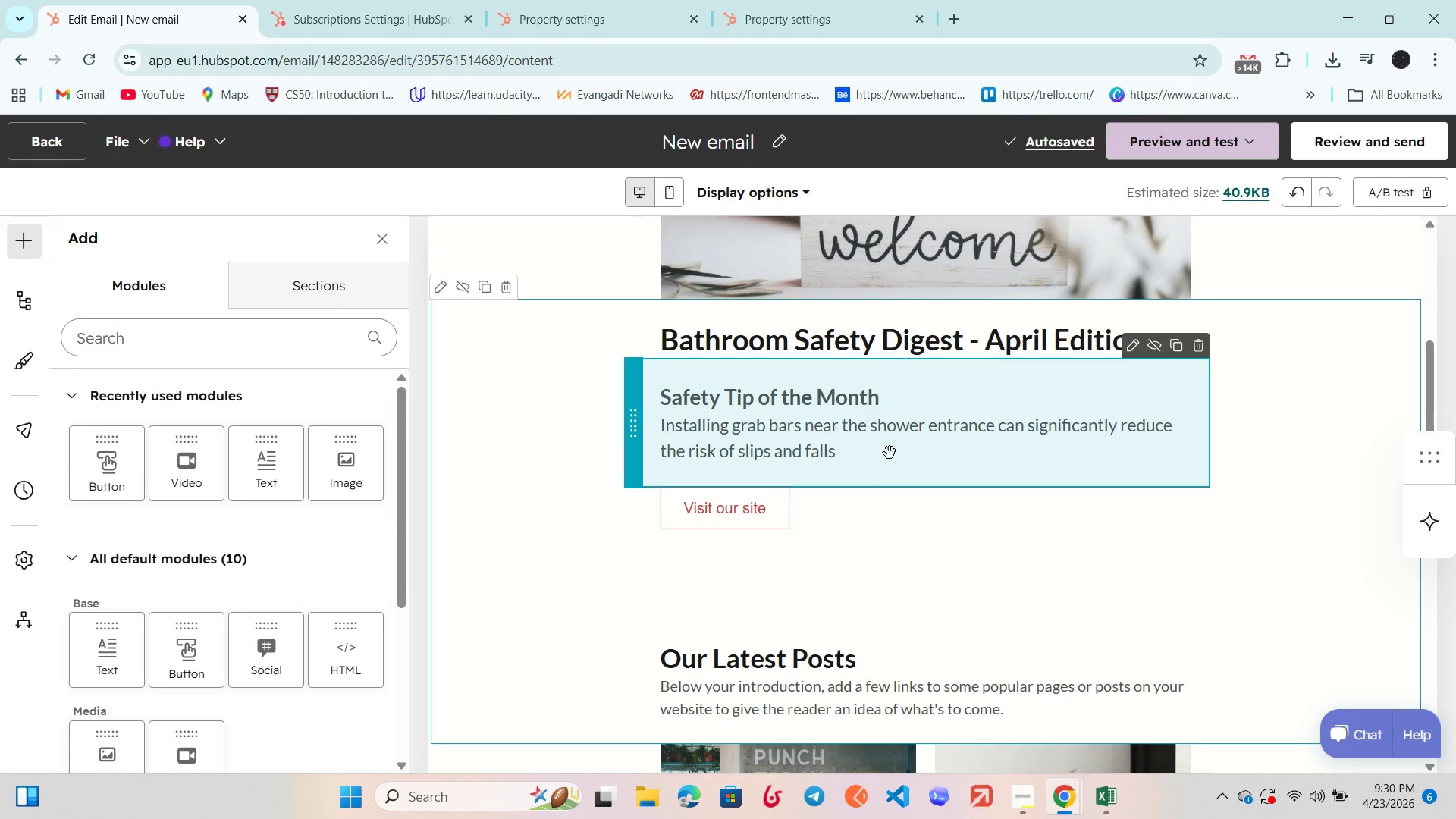 
wait(7.78)
 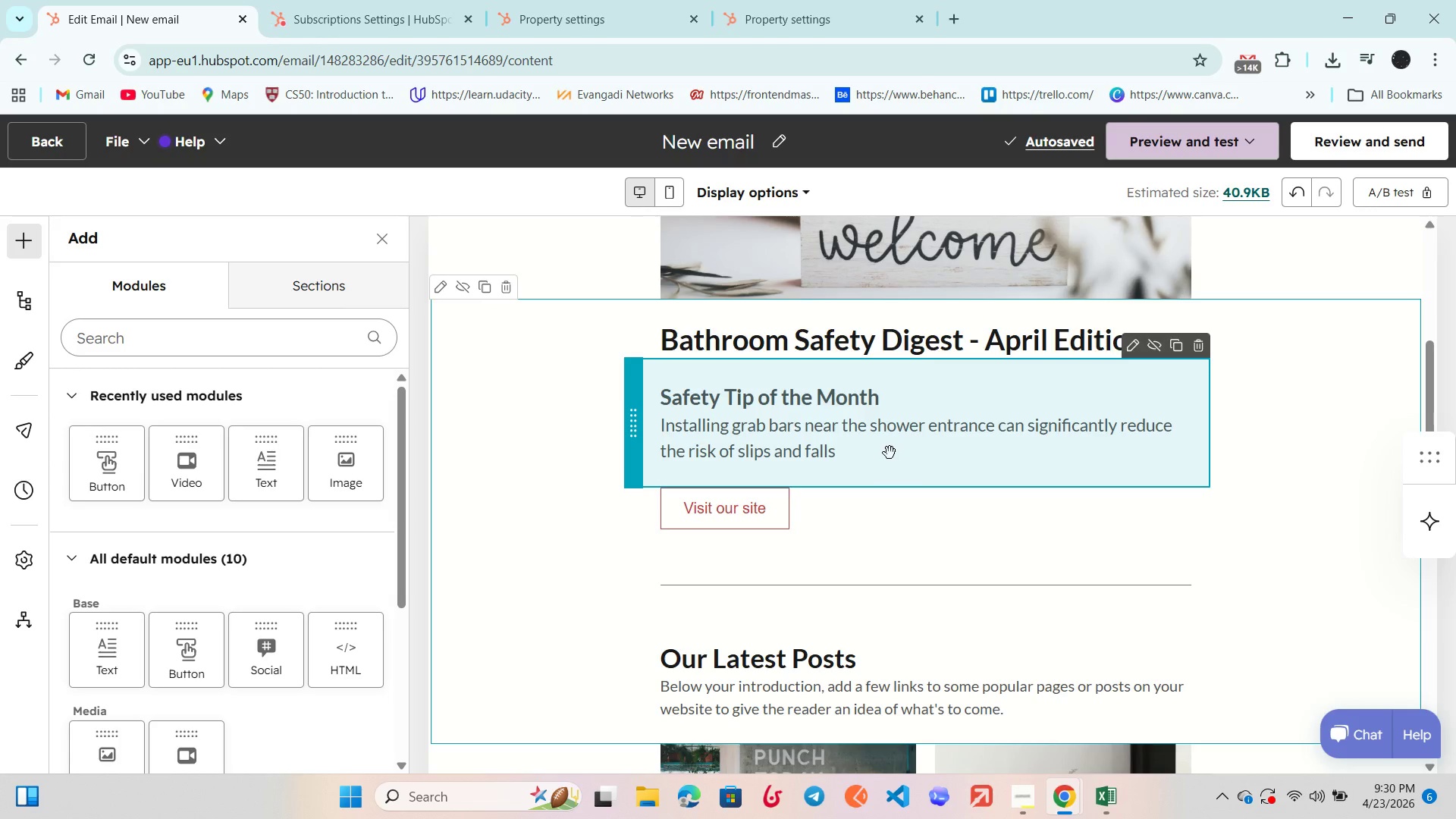 
scroll: coordinate [290, 491], scroll_direction: down, amount: 3.0
 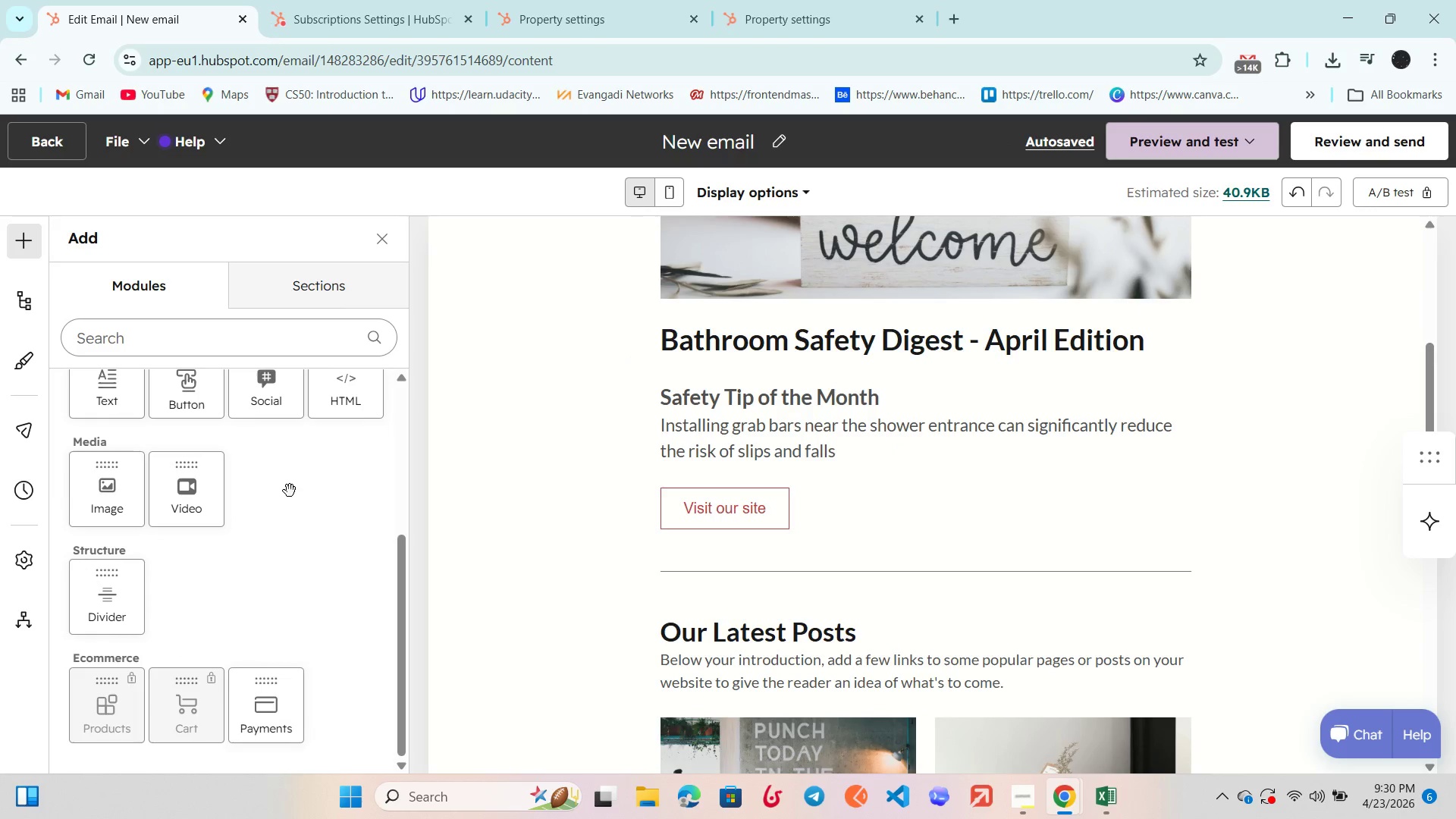 
scroll: coordinate [290, 491], scroll_direction: up, amount: 5.0
 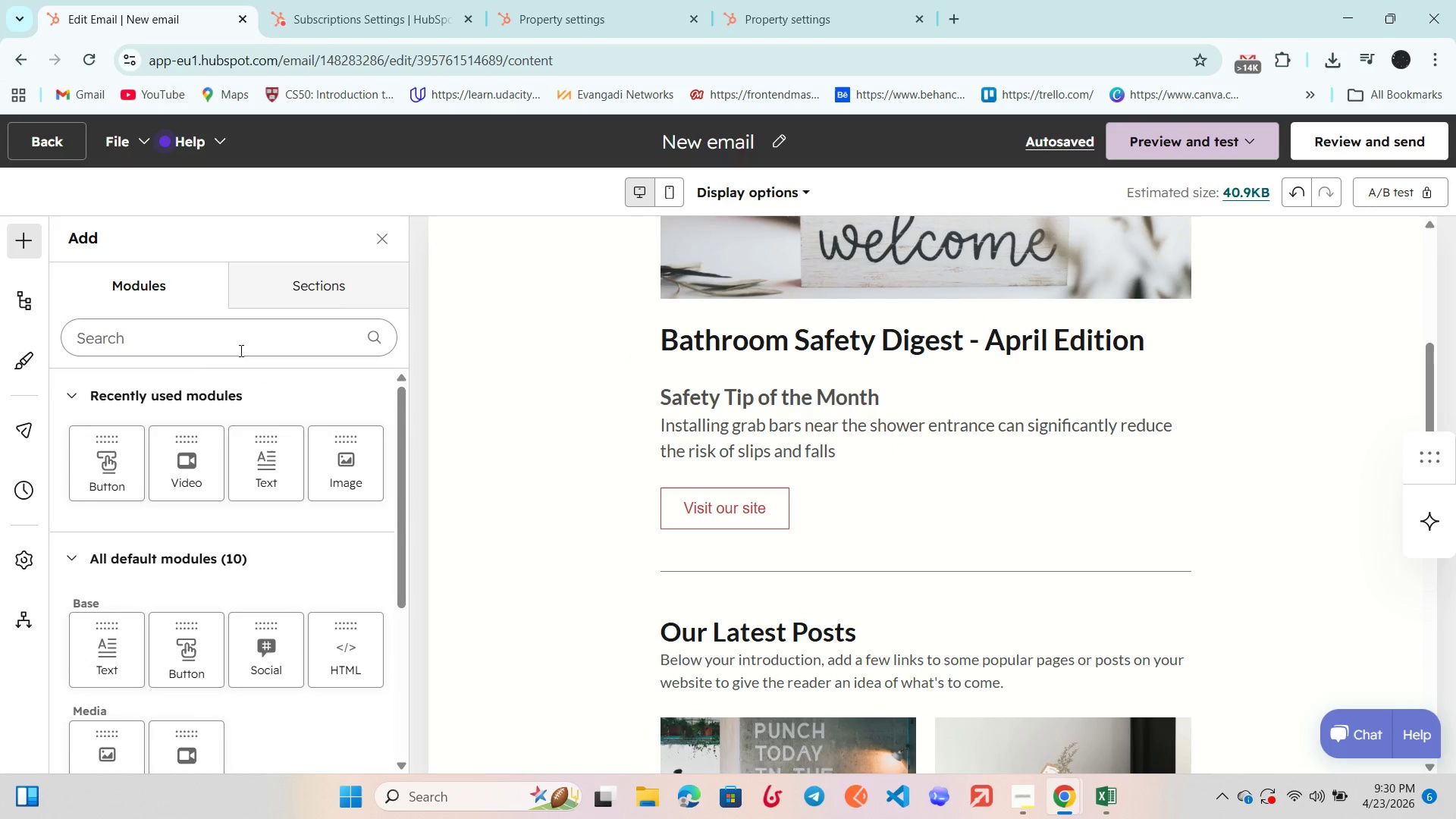 
left_click([240, 350])
 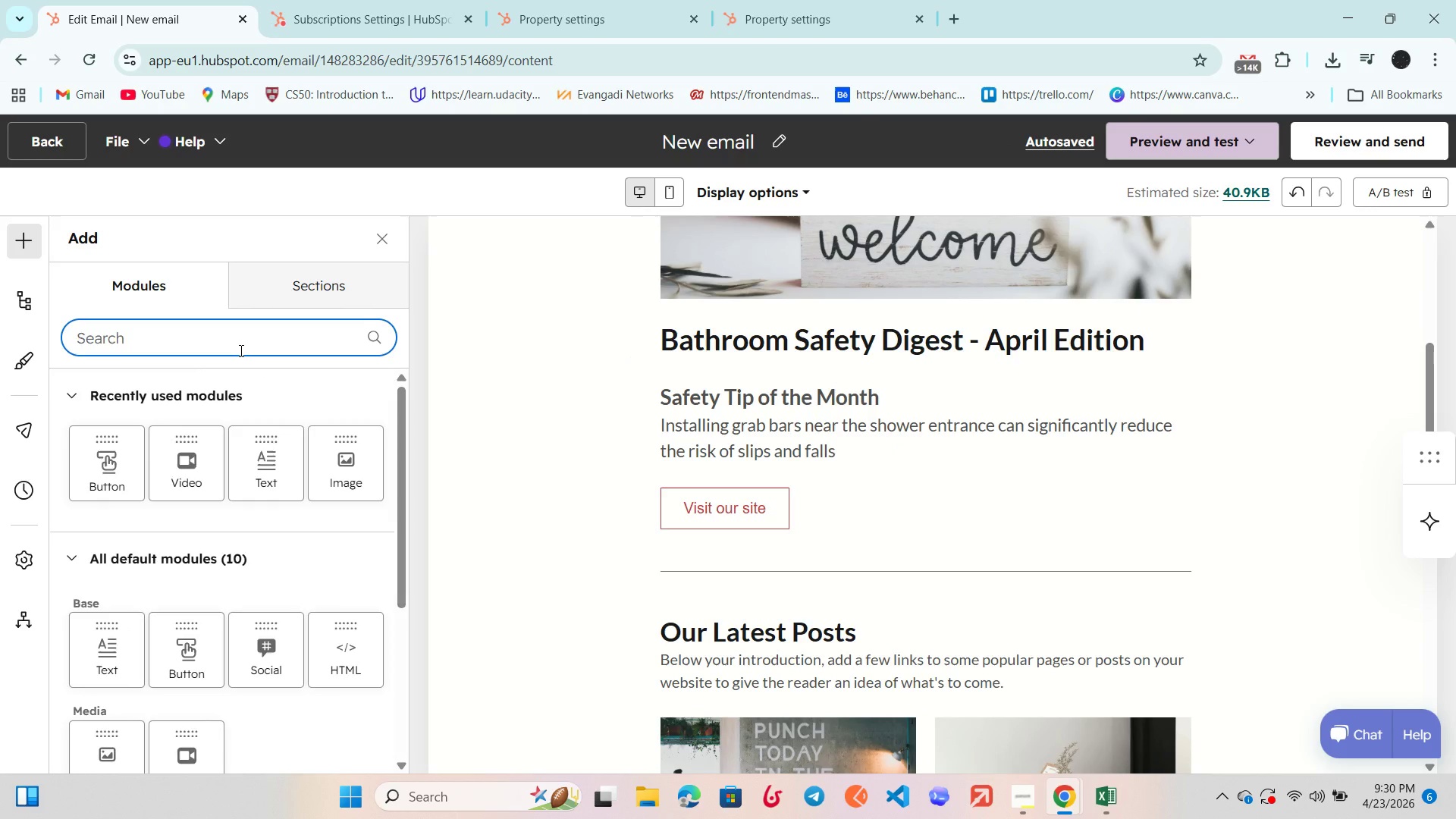 
scroll: coordinate [240, 350], scroll_direction: up, amount: 4.0
 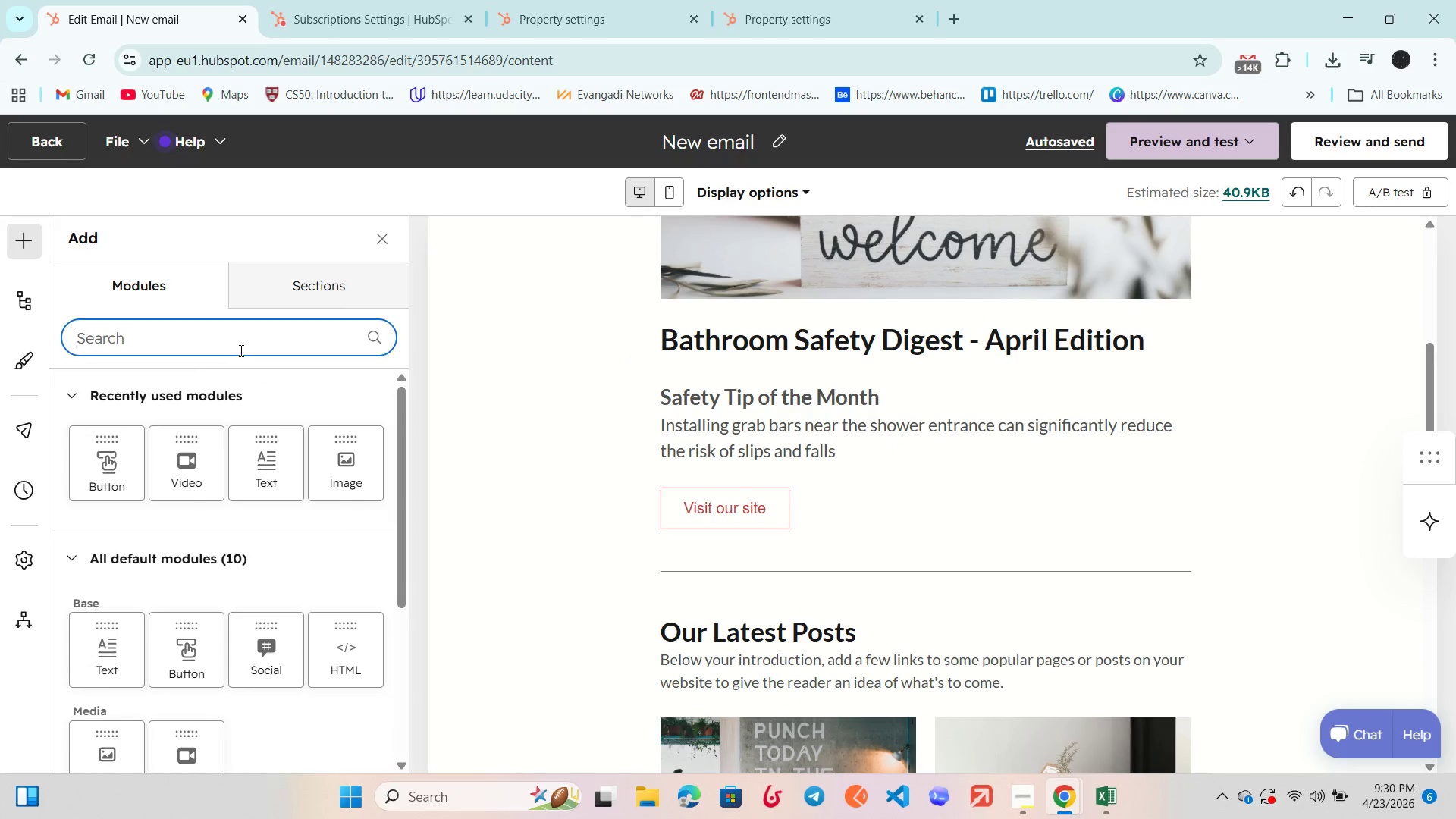 
type(hea)
key(Backspace)
key(Backspace)
key(Backspace)
key(Backspace)
 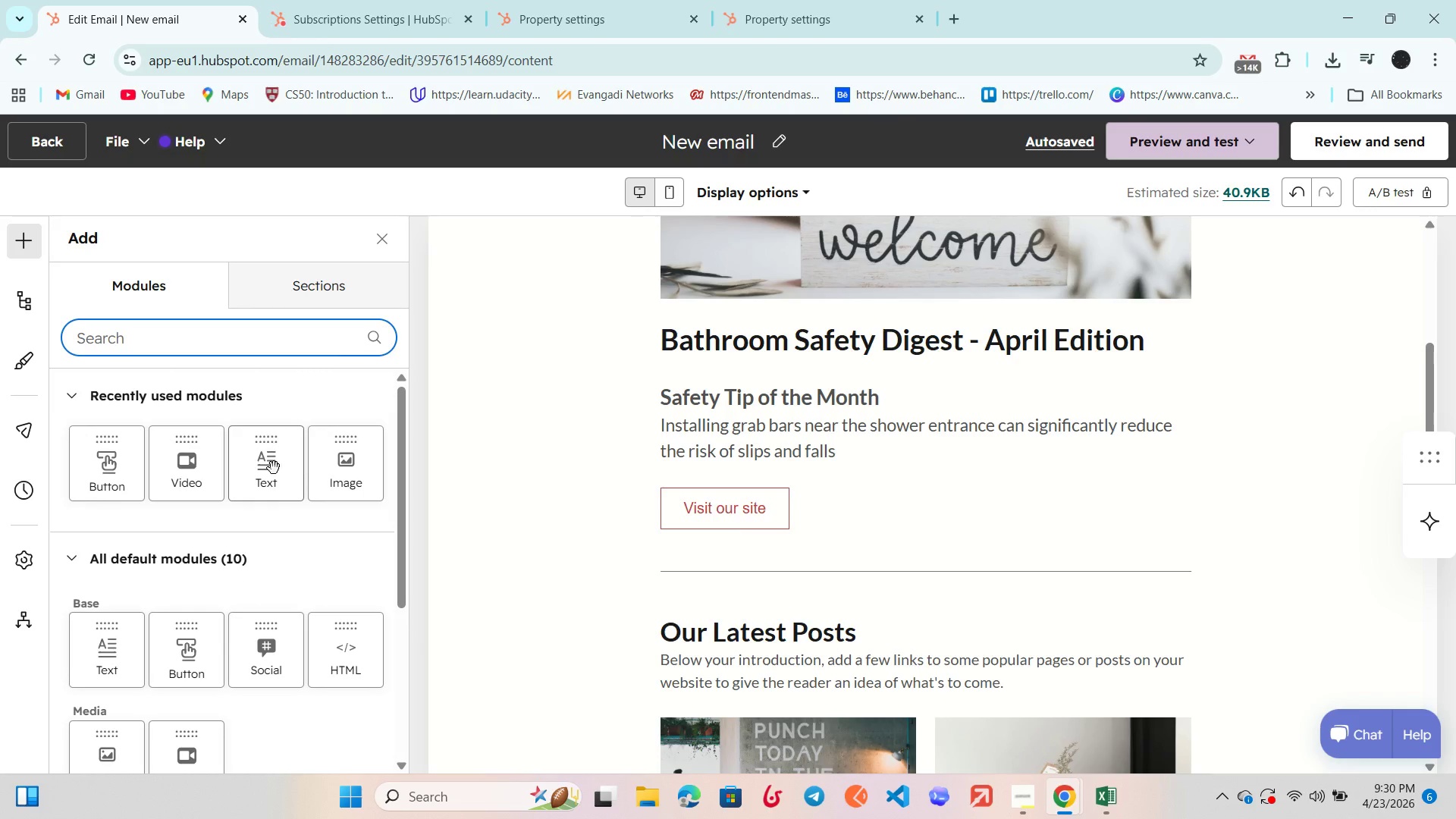 
left_click_drag(start_coordinate=[259, 469], to_coordinate=[767, 463])
 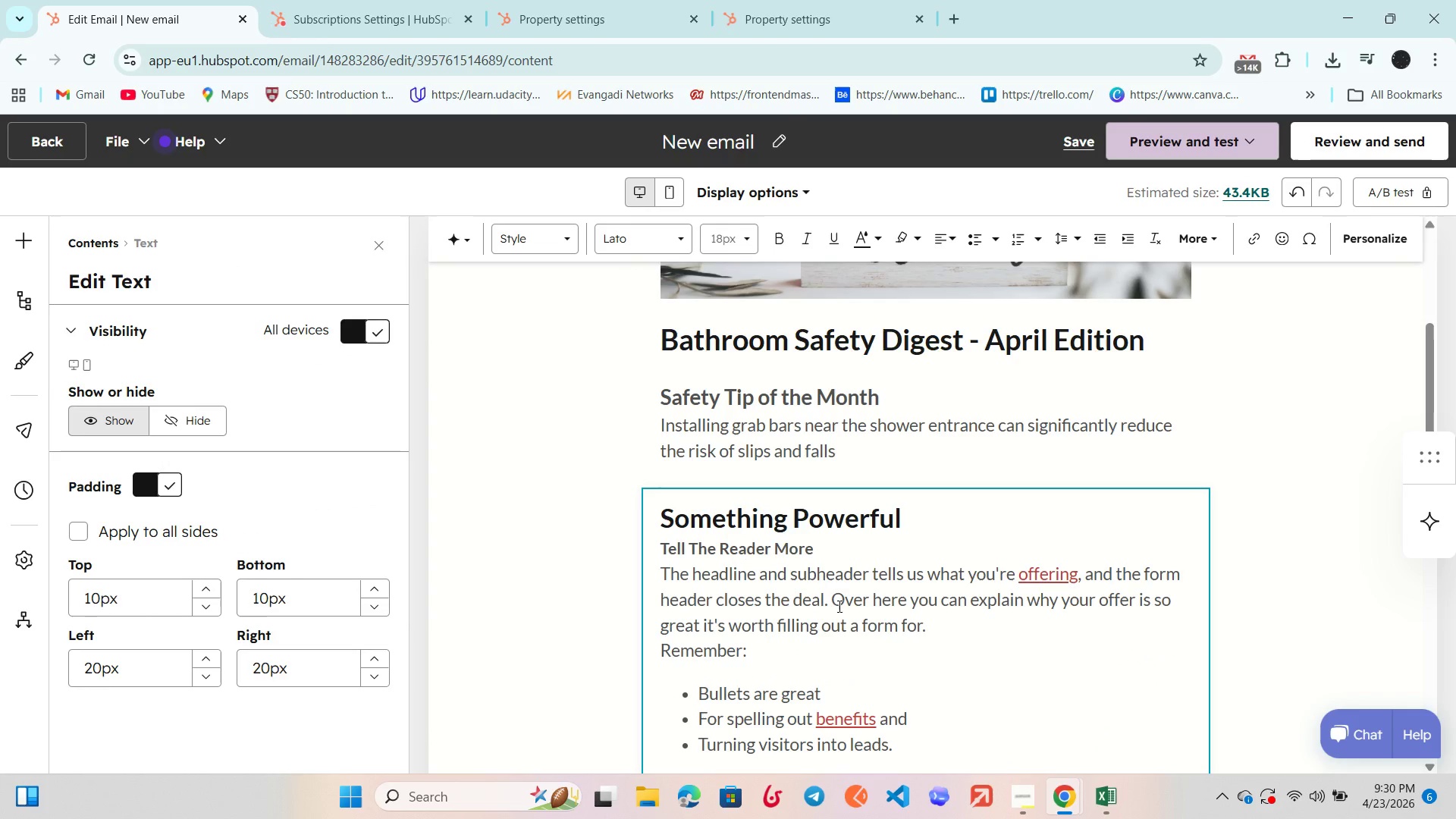 
scroll: coordinate [864, 623], scroll_direction: down, amount: 1.0
 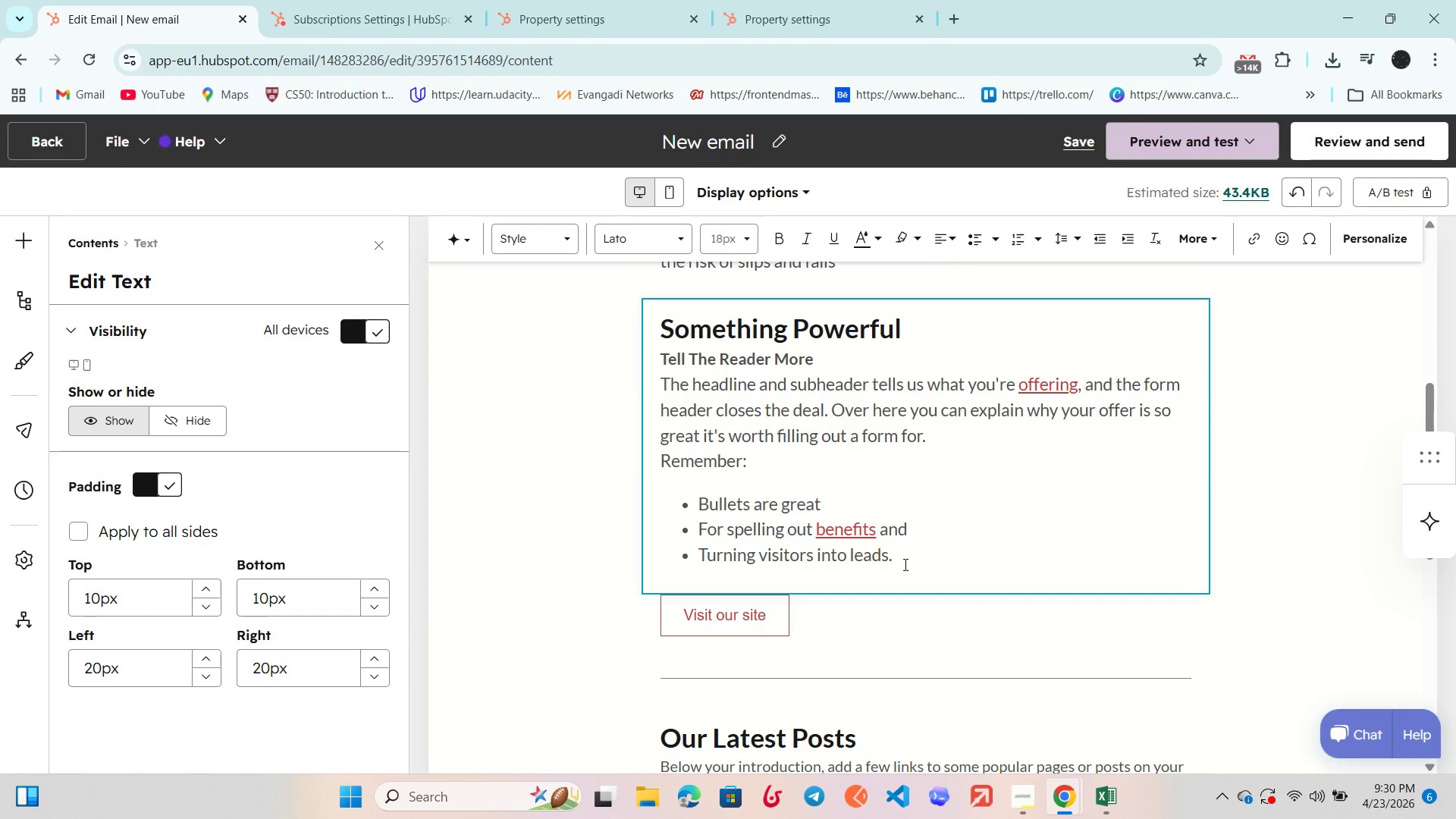 
left_click_drag(start_coordinate=[904, 564], to_coordinate=[837, 480])
 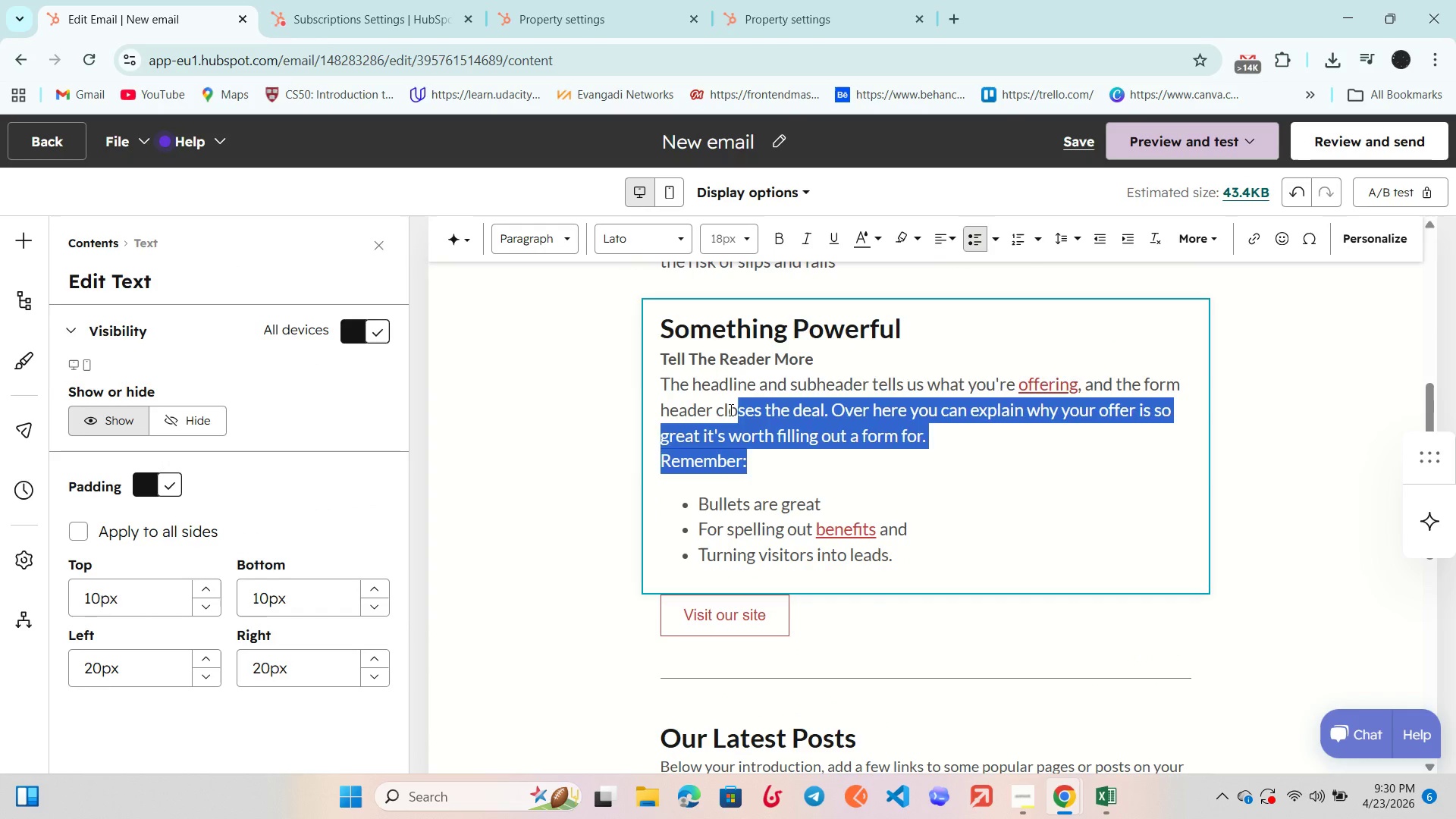 
left_click_drag(start_coordinate=[823, 467], to_coordinate=[652, 372])
 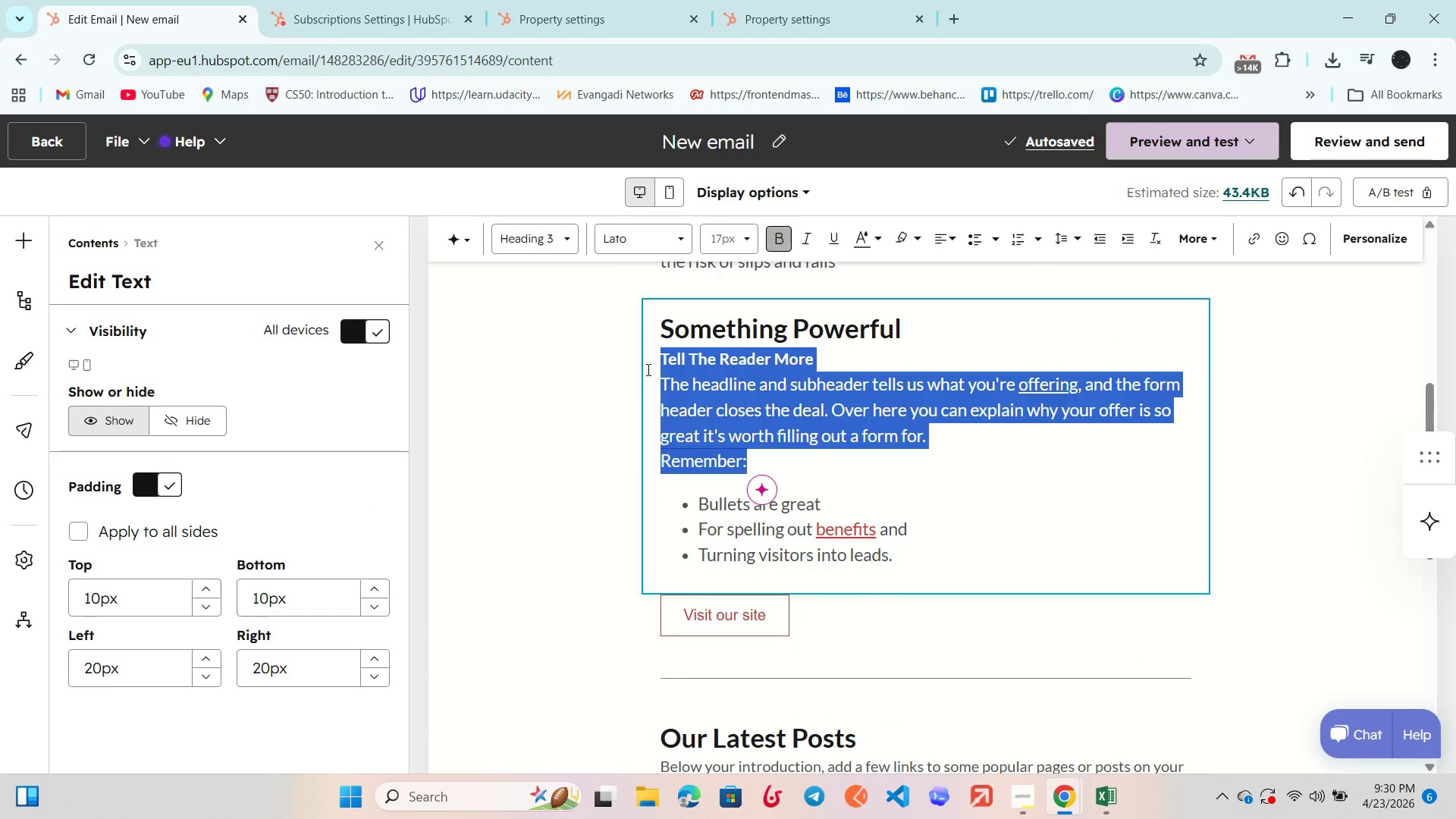 
key(Backspace)
 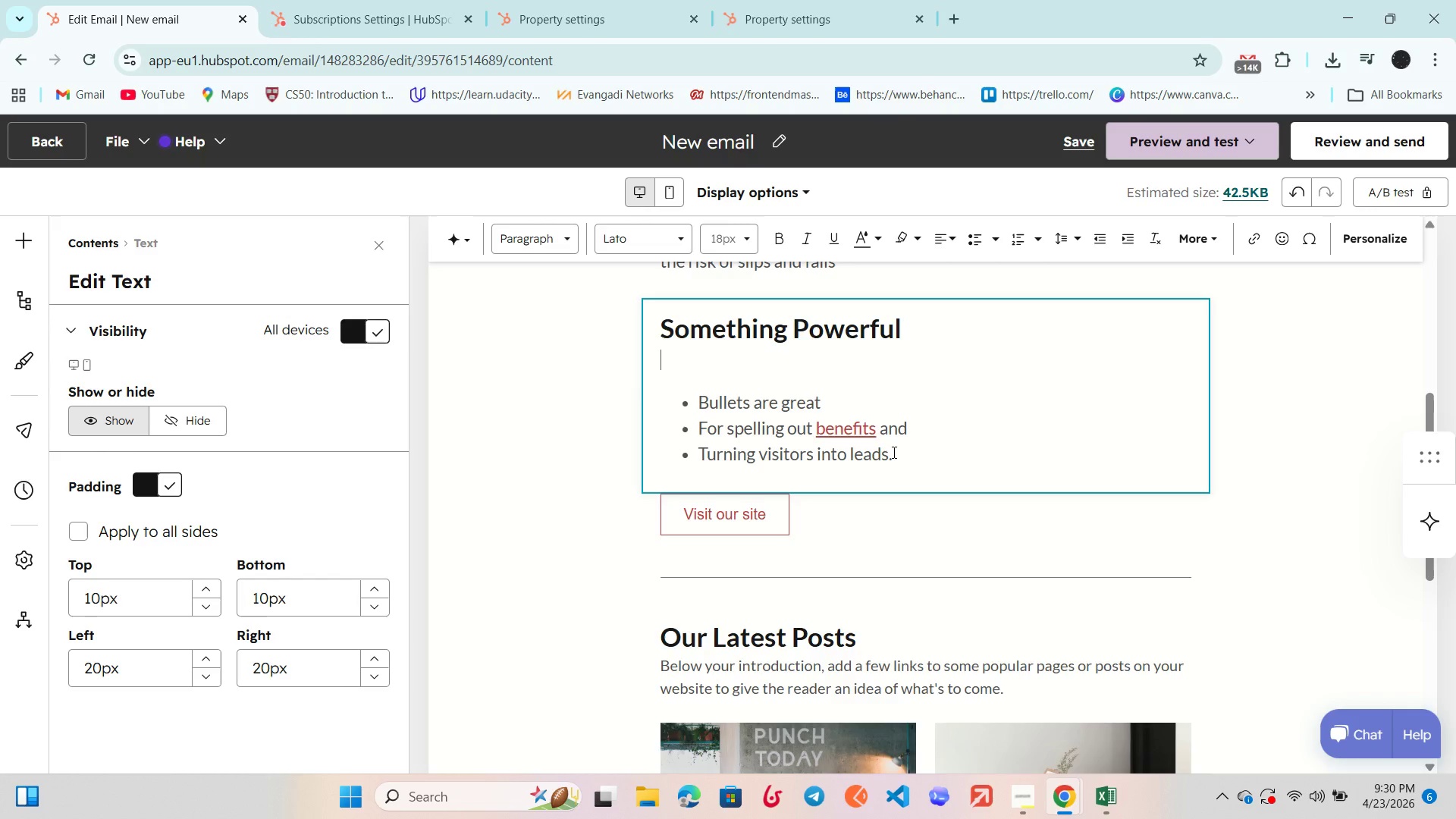 
left_click_drag(start_coordinate=[908, 472], to_coordinate=[689, 397])
 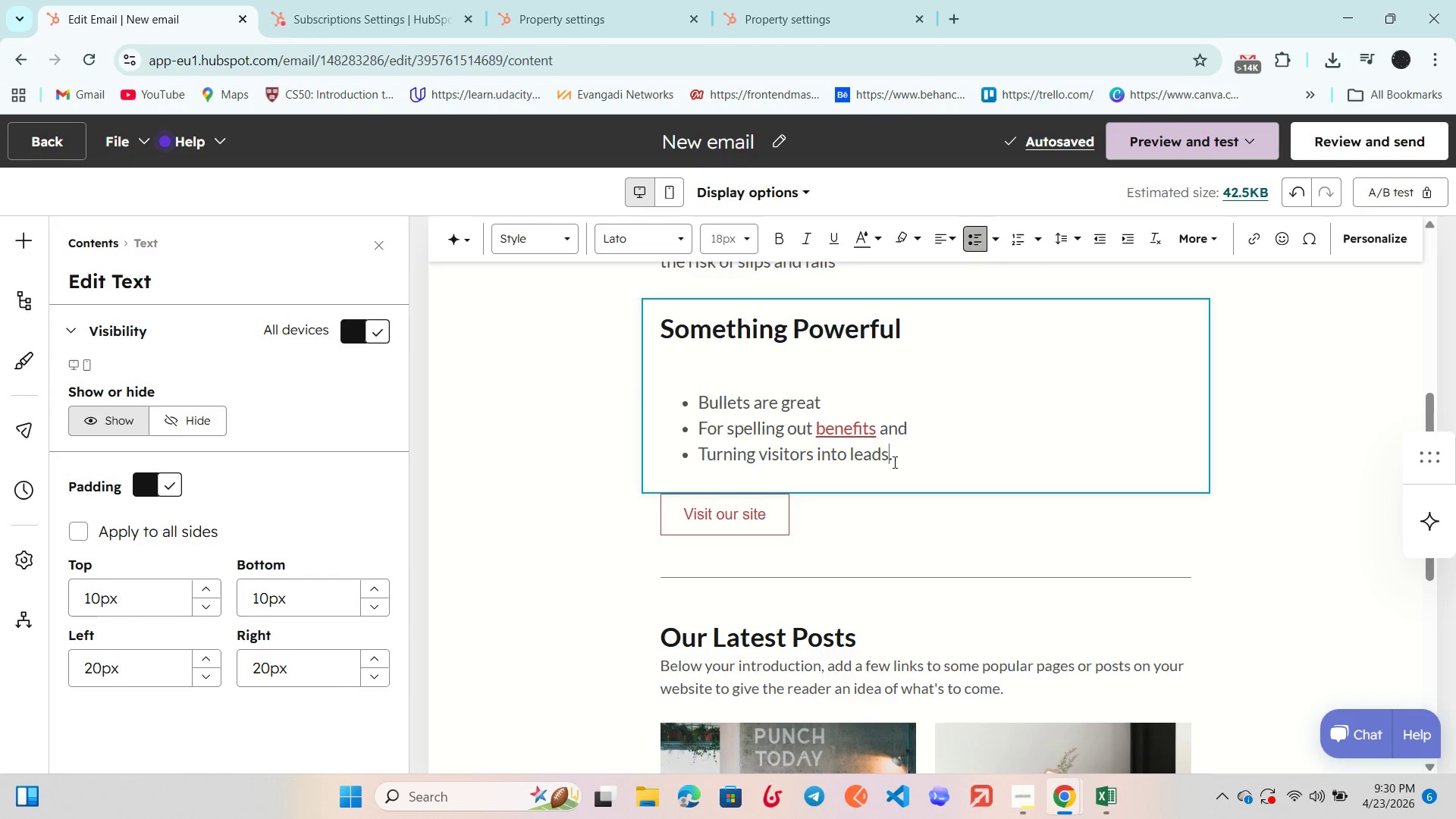 
left_click_drag(start_coordinate=[898, 461], to_coordinate=[632, 375])
 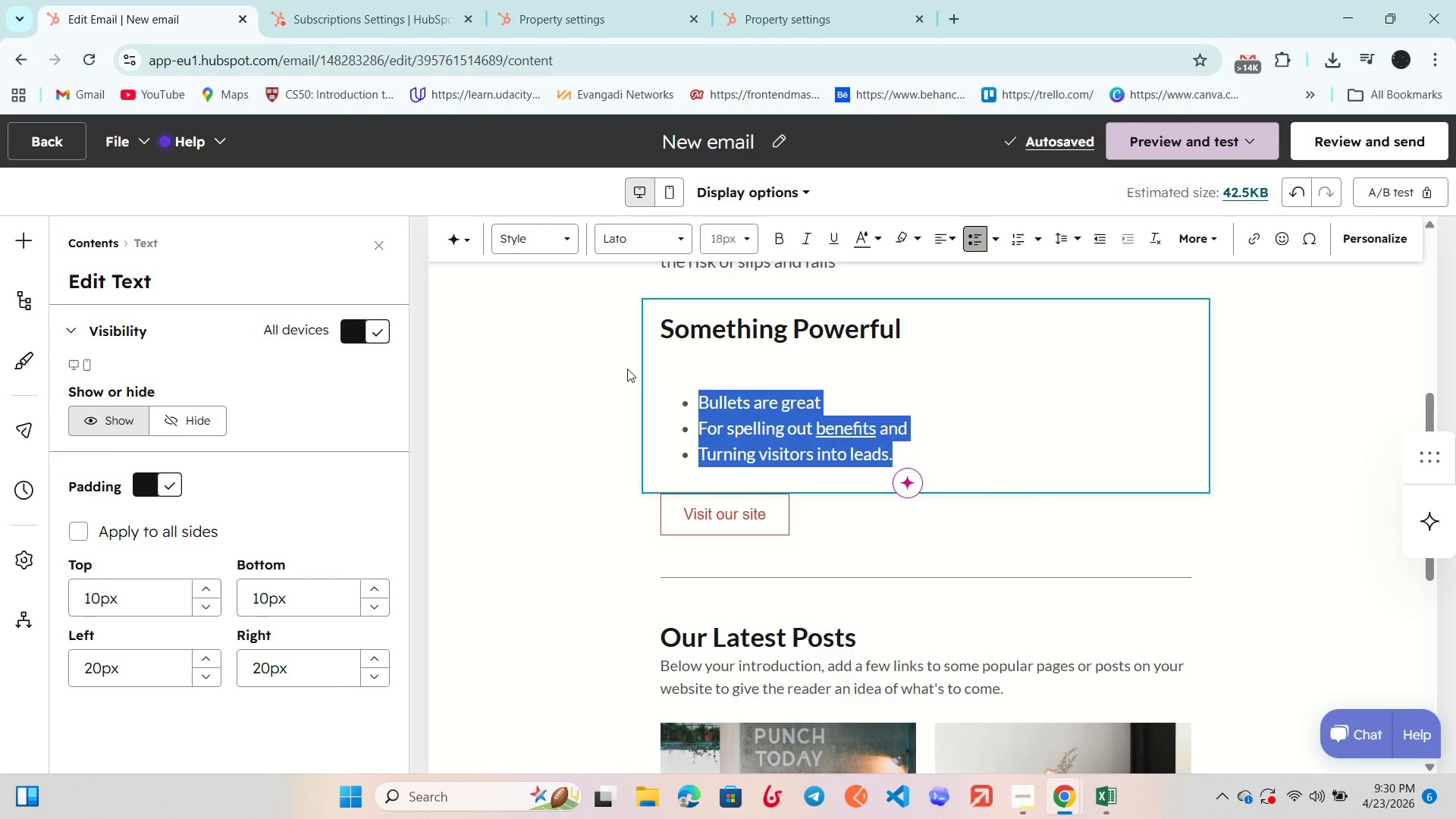 
key(Backspace)
key(Backspace)
key(Backspace)
key(Backspace)
key(Backspace)
key(Backspace)
key(Backspace)
key(Backspace)
key(Backspace)
type(Featured Product)
 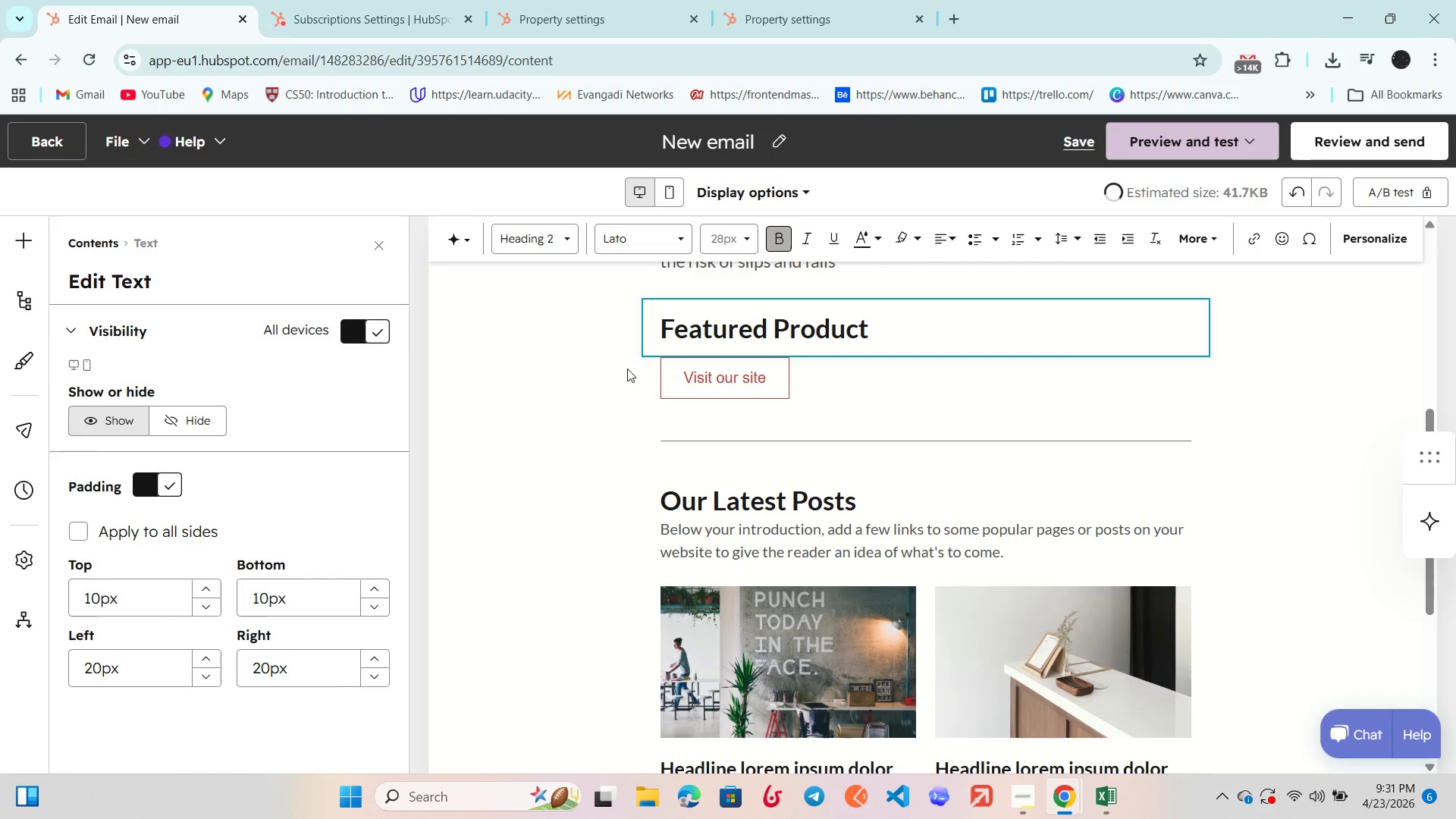 
key(Enter)
 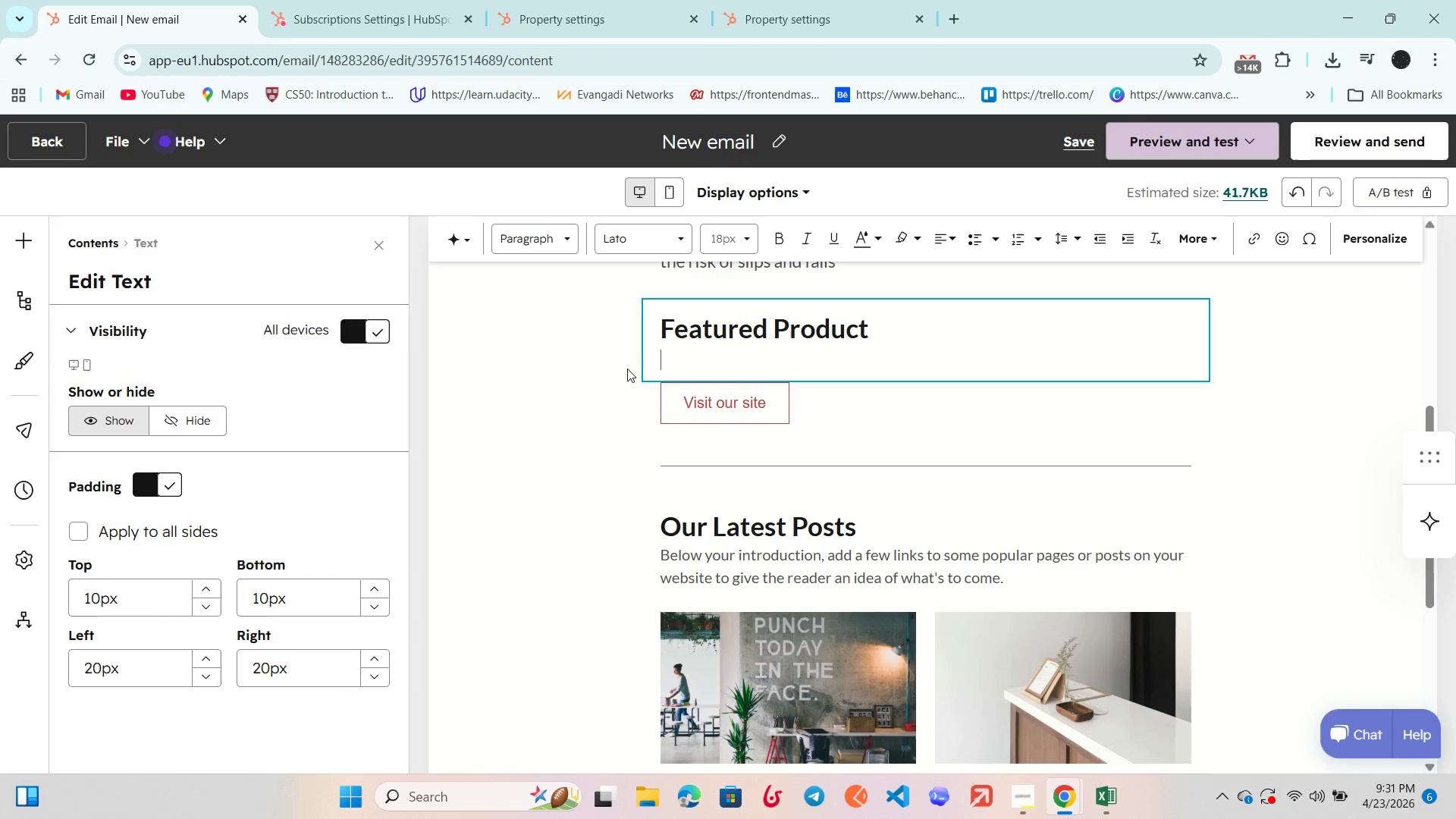 
type(Our designer stainless steel grab bars combine safety with aesthetics for your bathroom.)
 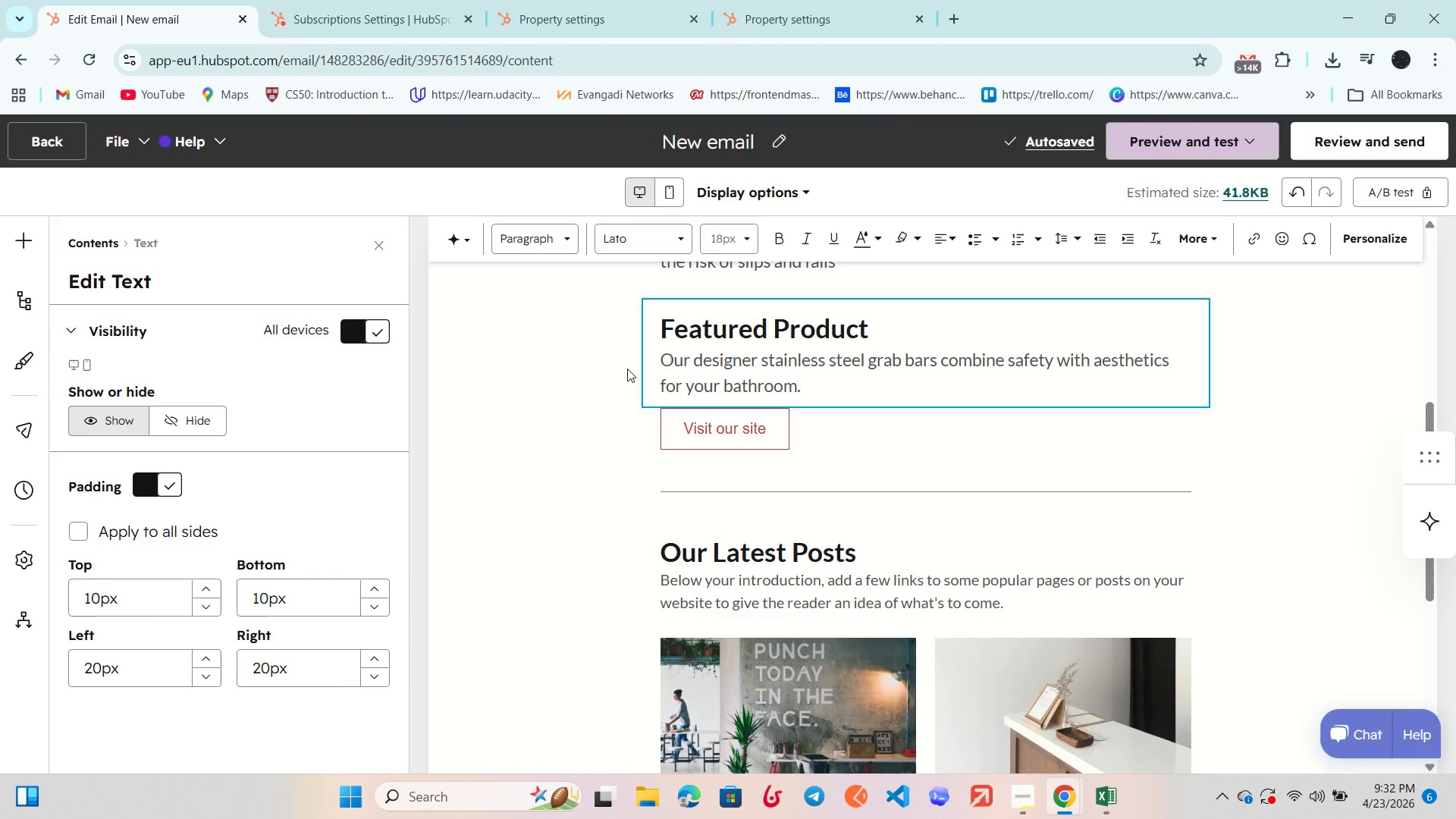 
wait(7.97)
 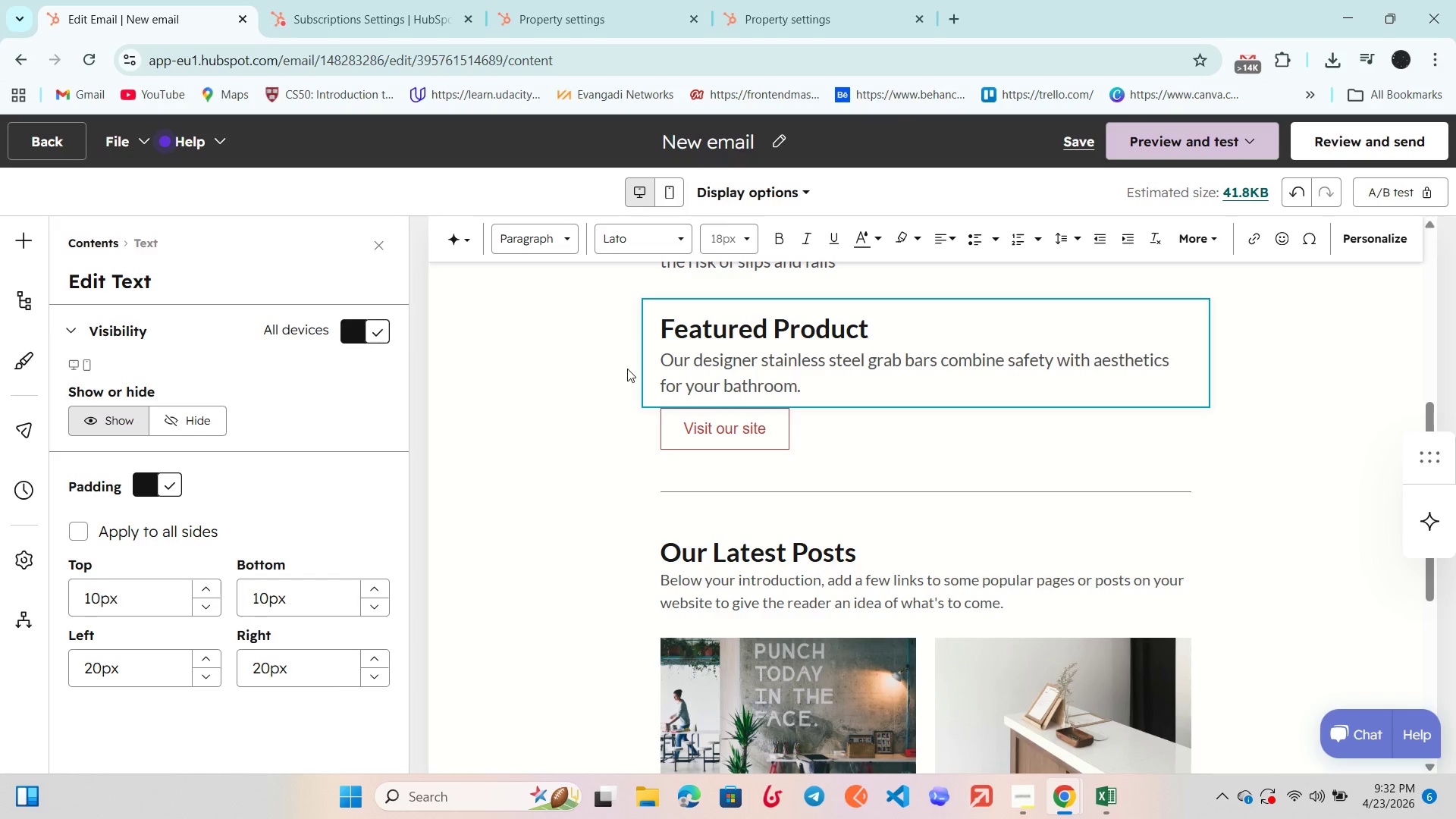 
key(Enter)
 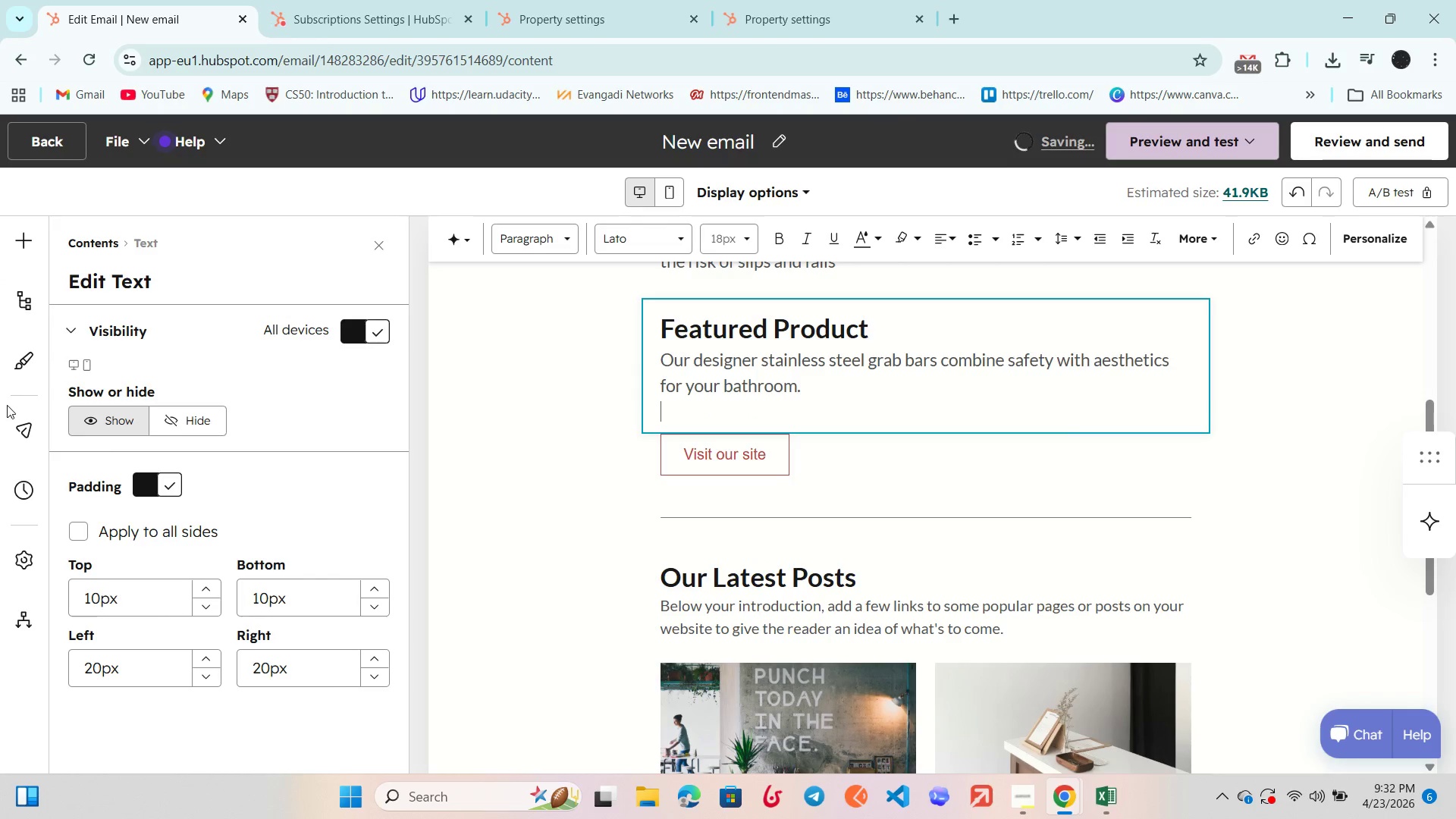 
left_click([8, 246])
 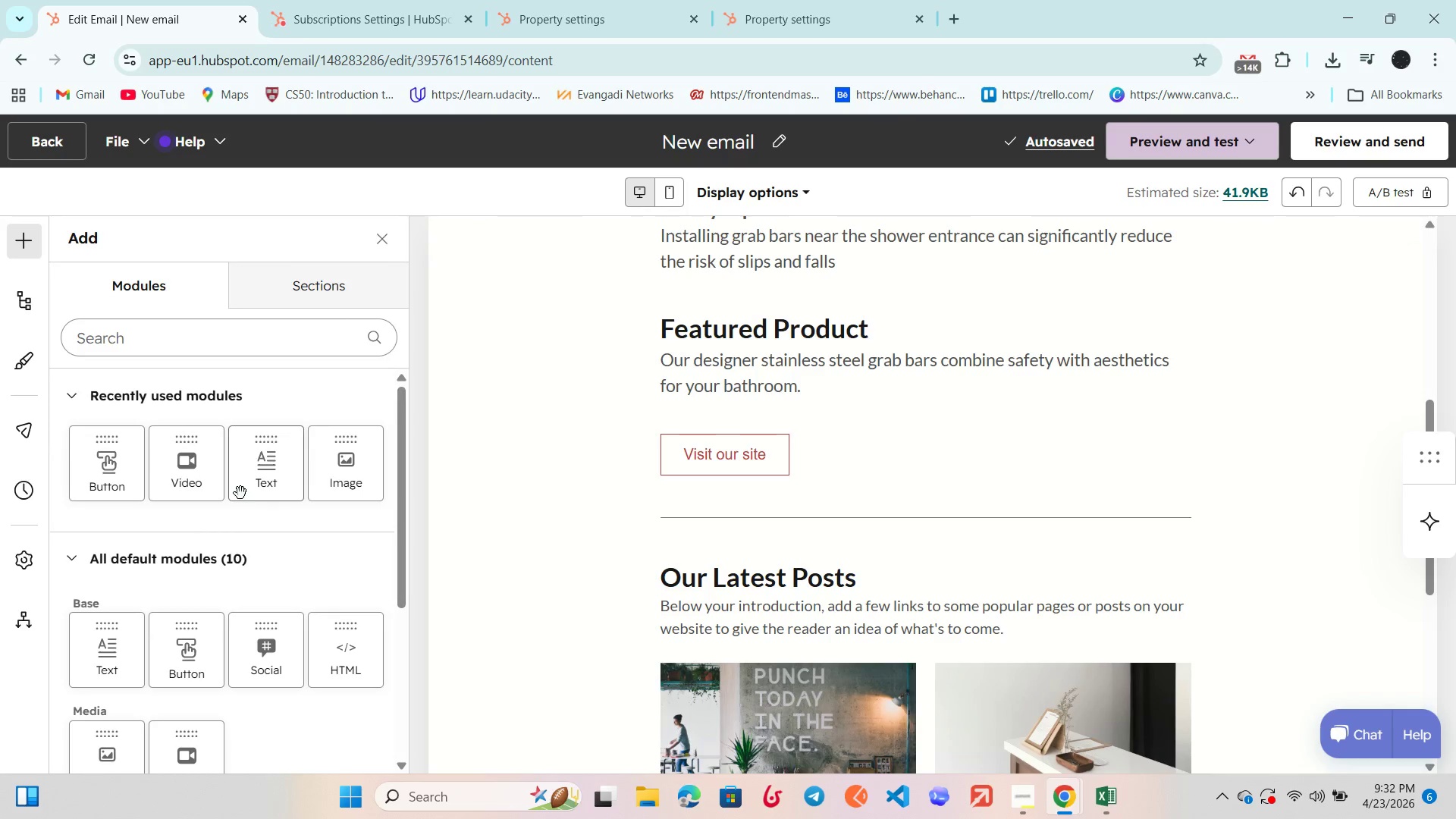 
scroll: coordinate [240, 492], scroll_direction: down, amount: 1.0
 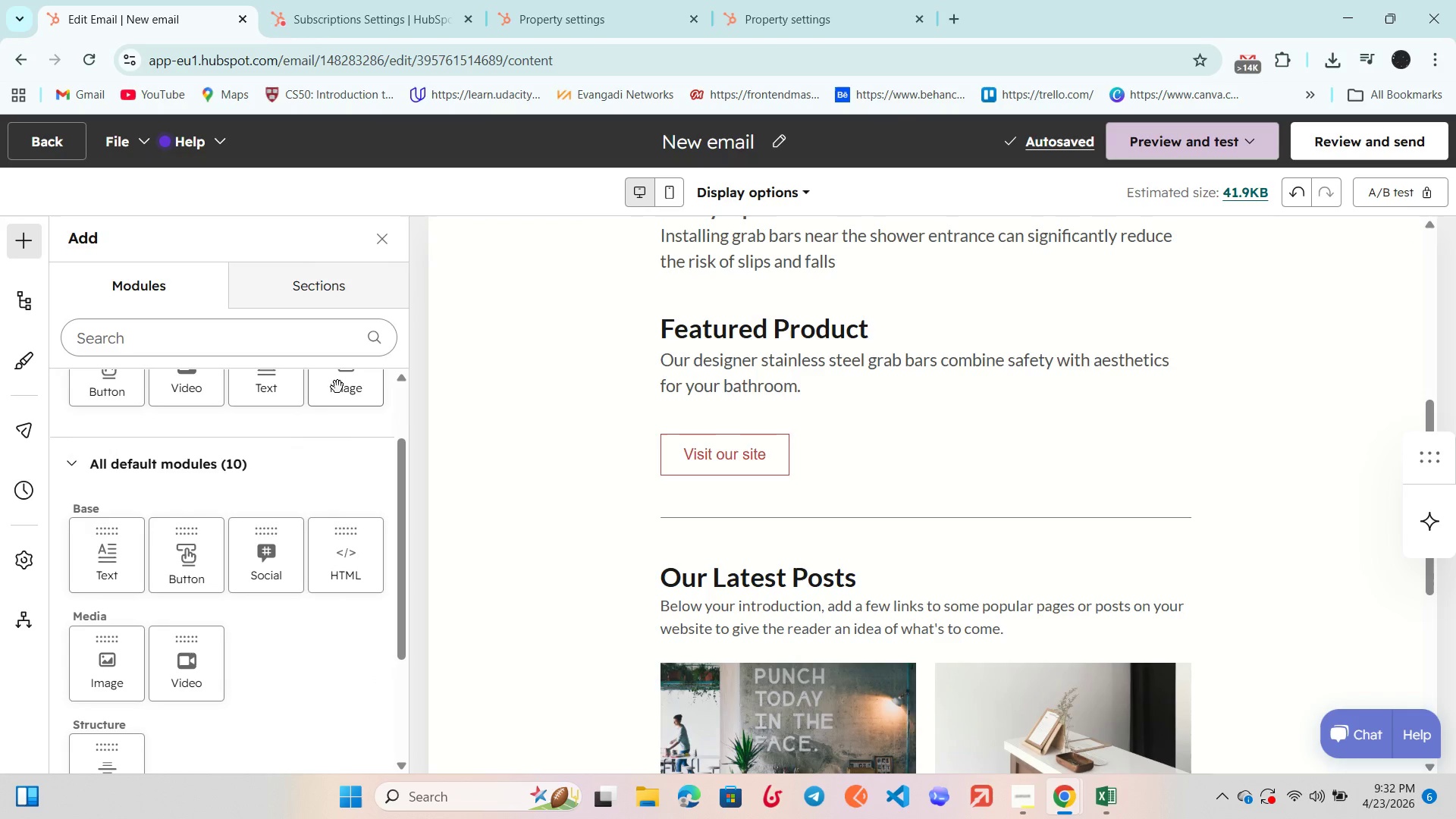 
left_click_drag(start_coordinate=[337, 387], to_coordinate=[870, 395])
 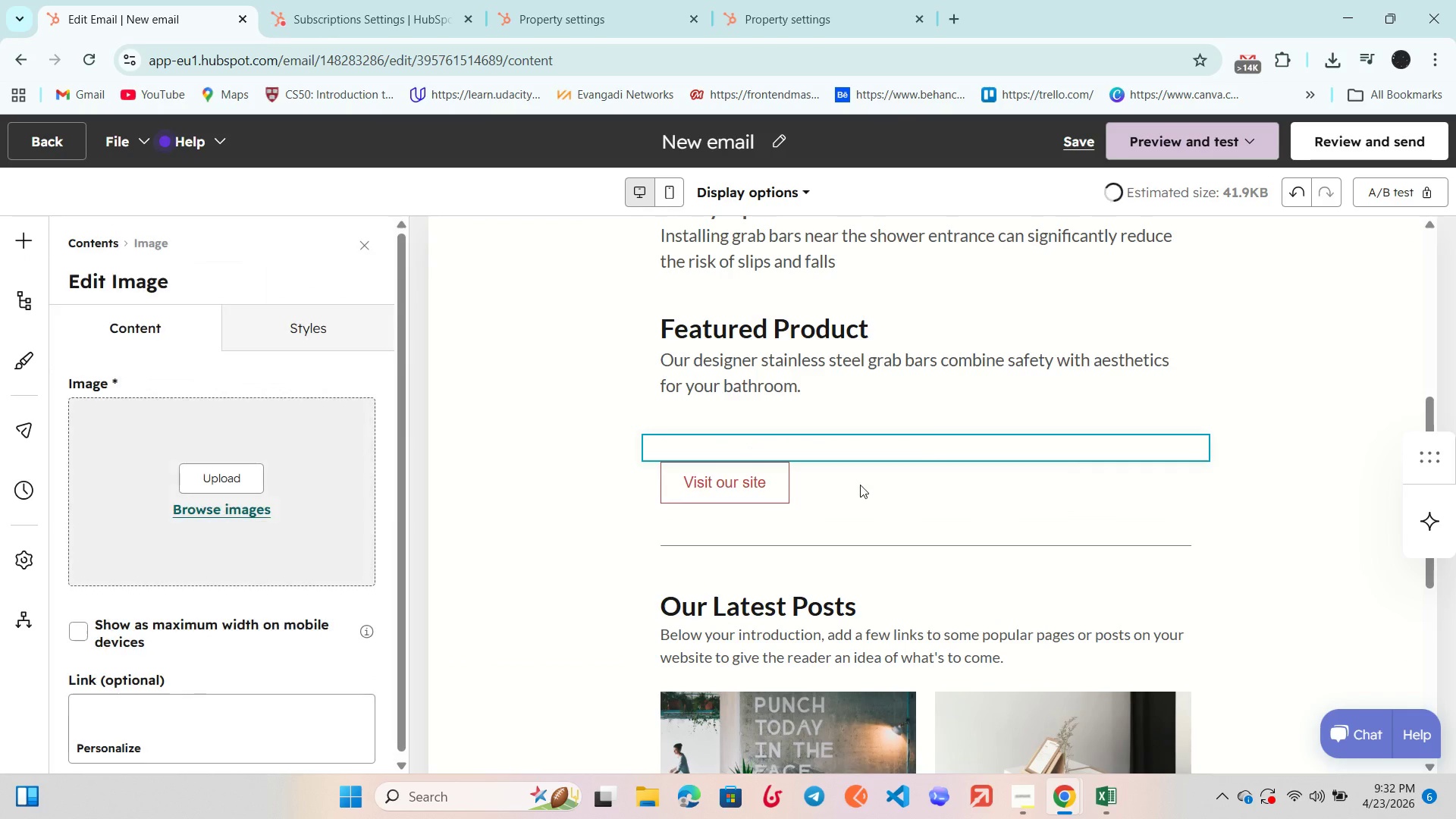 
mouse_move([878, 479])
 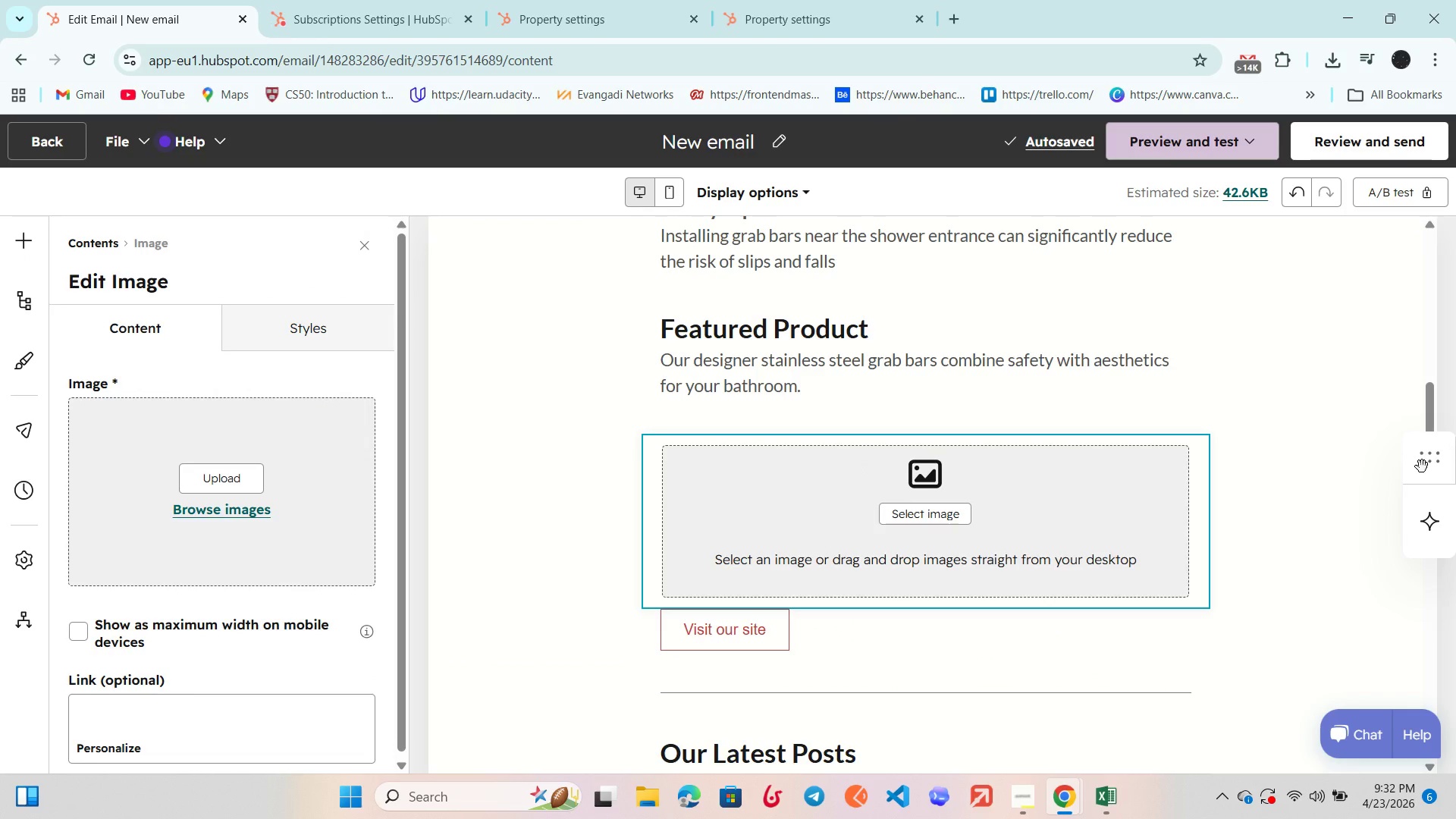 
scroll: coordinate [288, 537], scroll_direction: up, amount: 1.0
 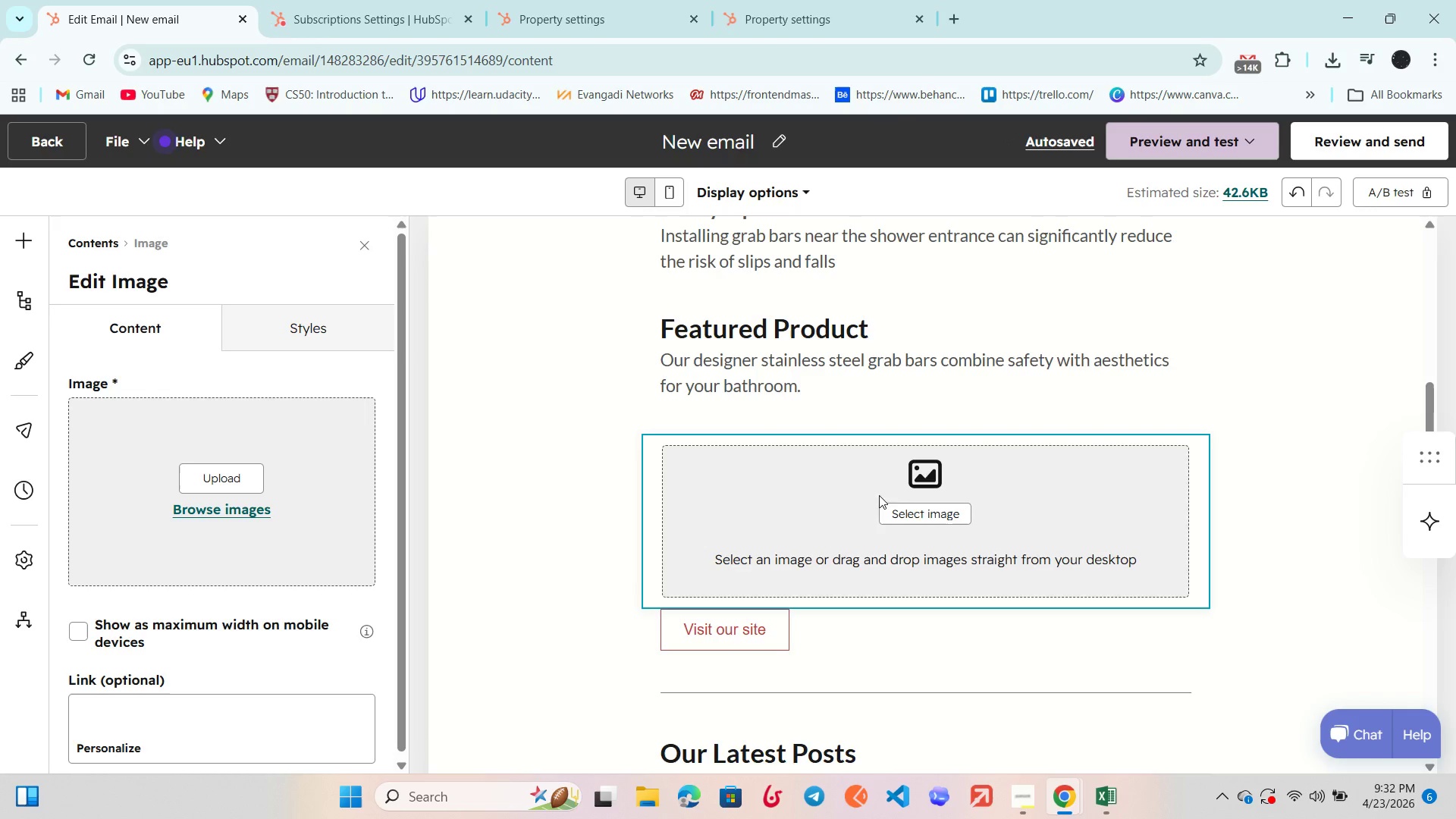 
left_click([908, 510])
 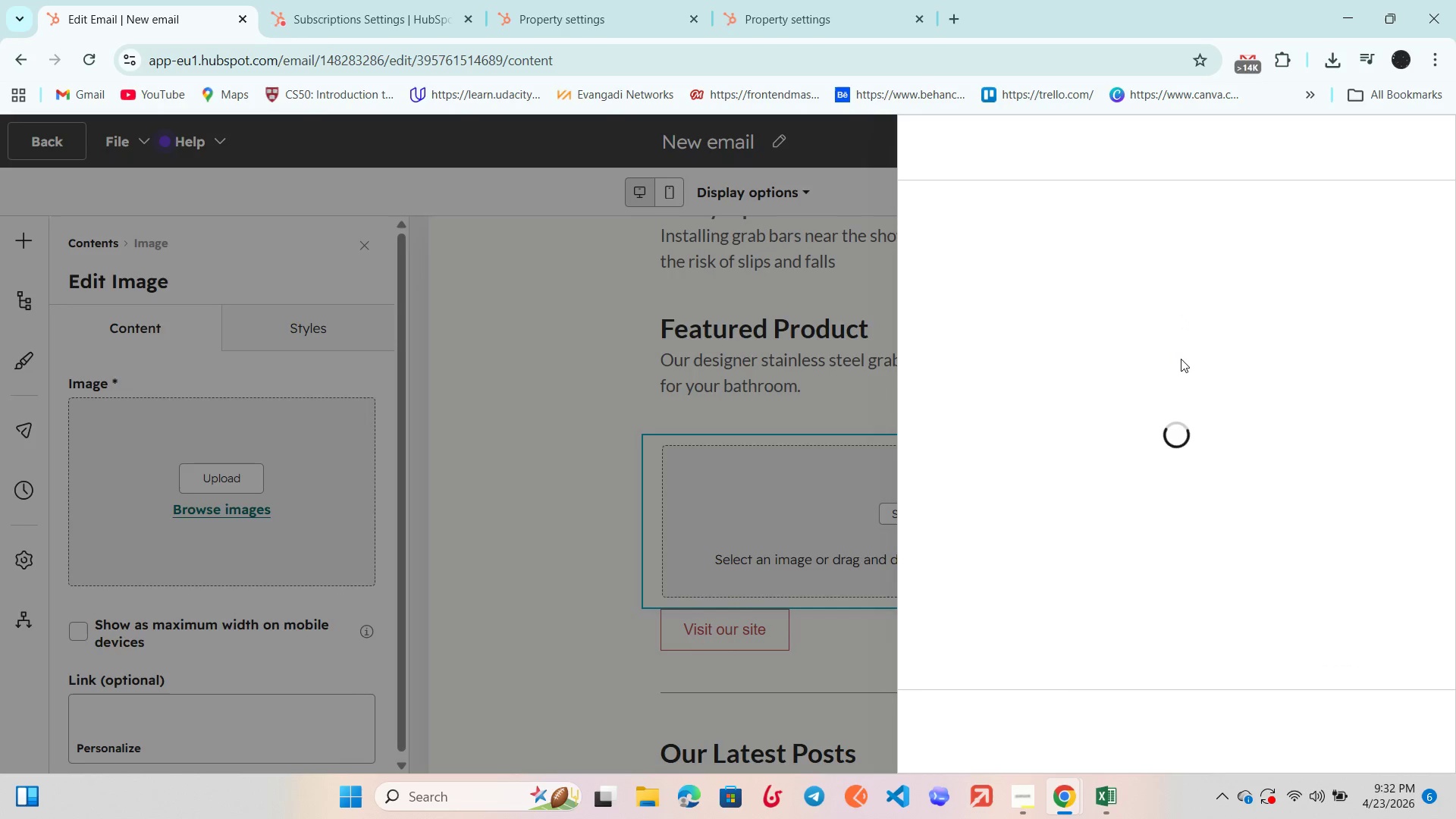 
mouse_move([1294, 325])
 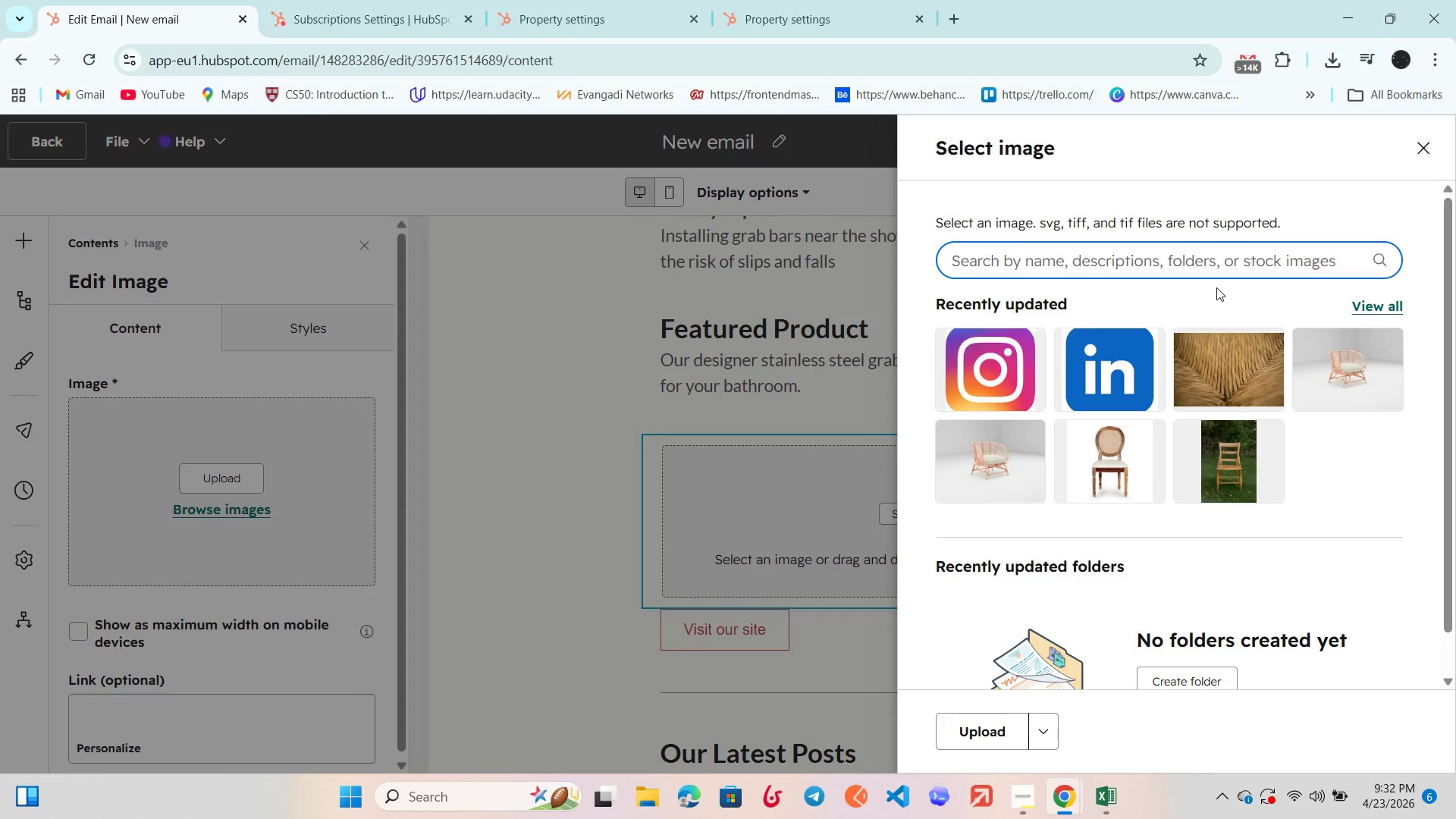 
scroll: coordinate [1188, 256], scroll_direction: up, amount: 1.0
 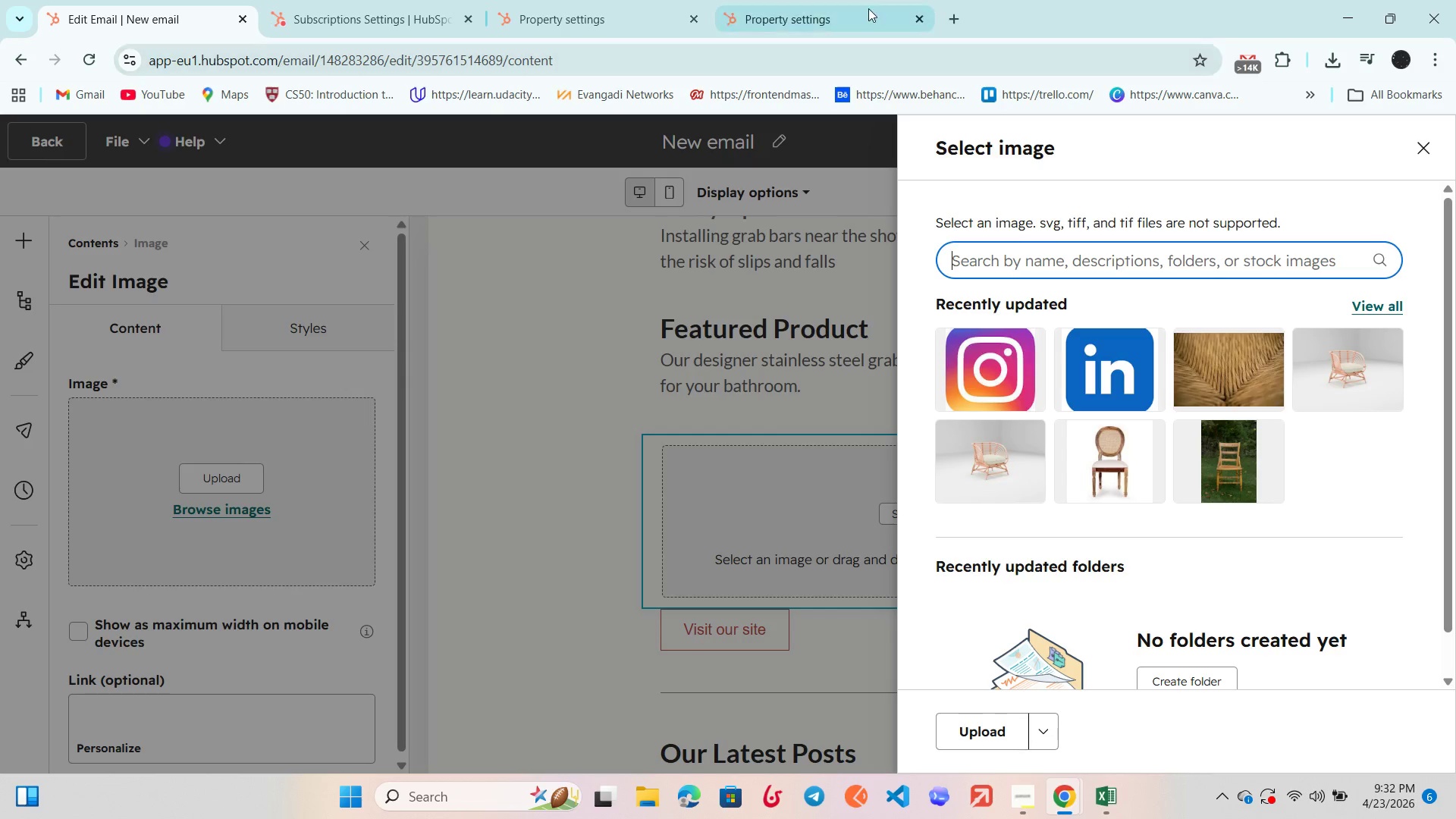 
left_click([960, 8])
 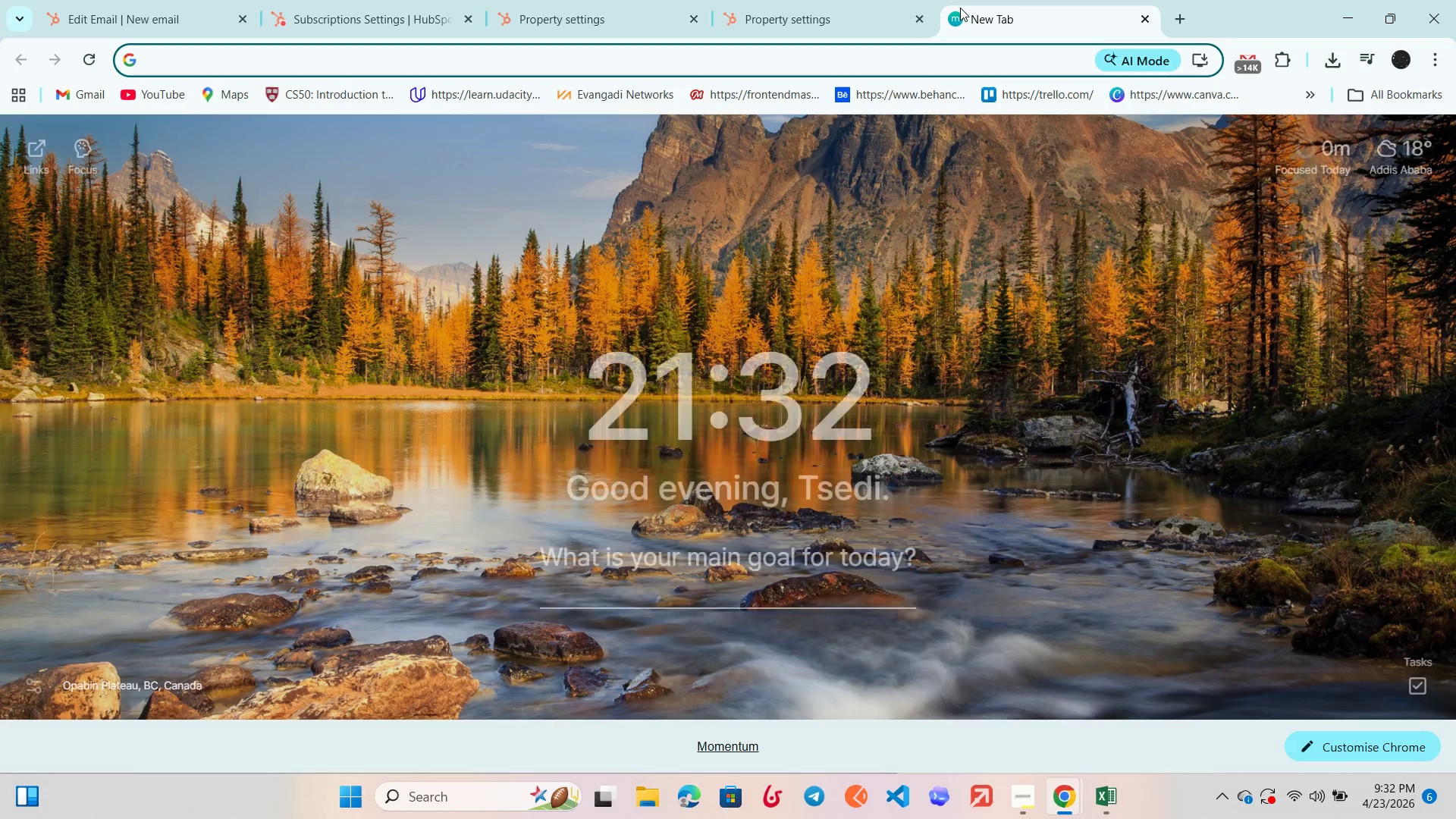 
type(uns)
 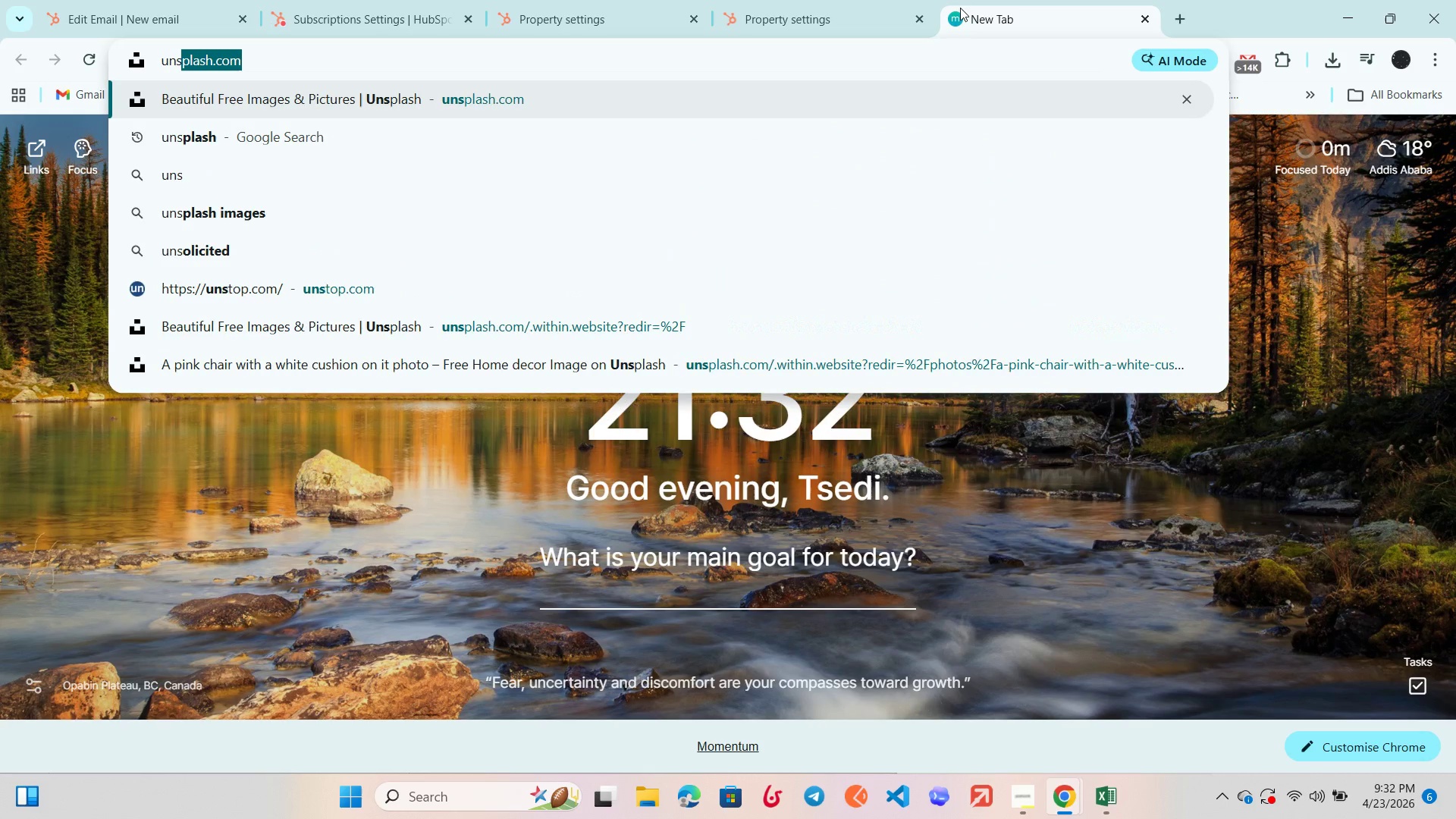 
key(Enter)
 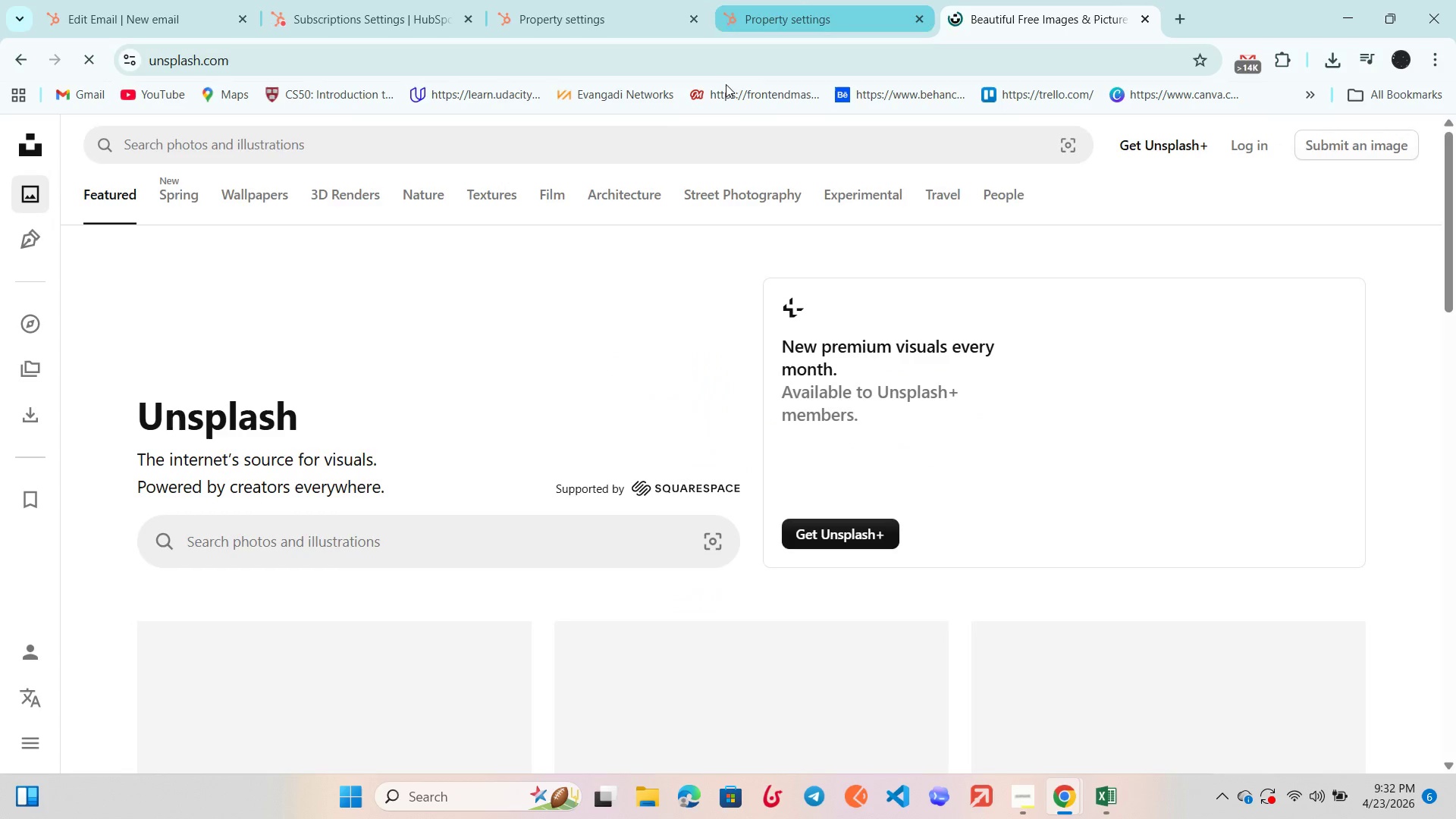 
left_click([664, 126])
 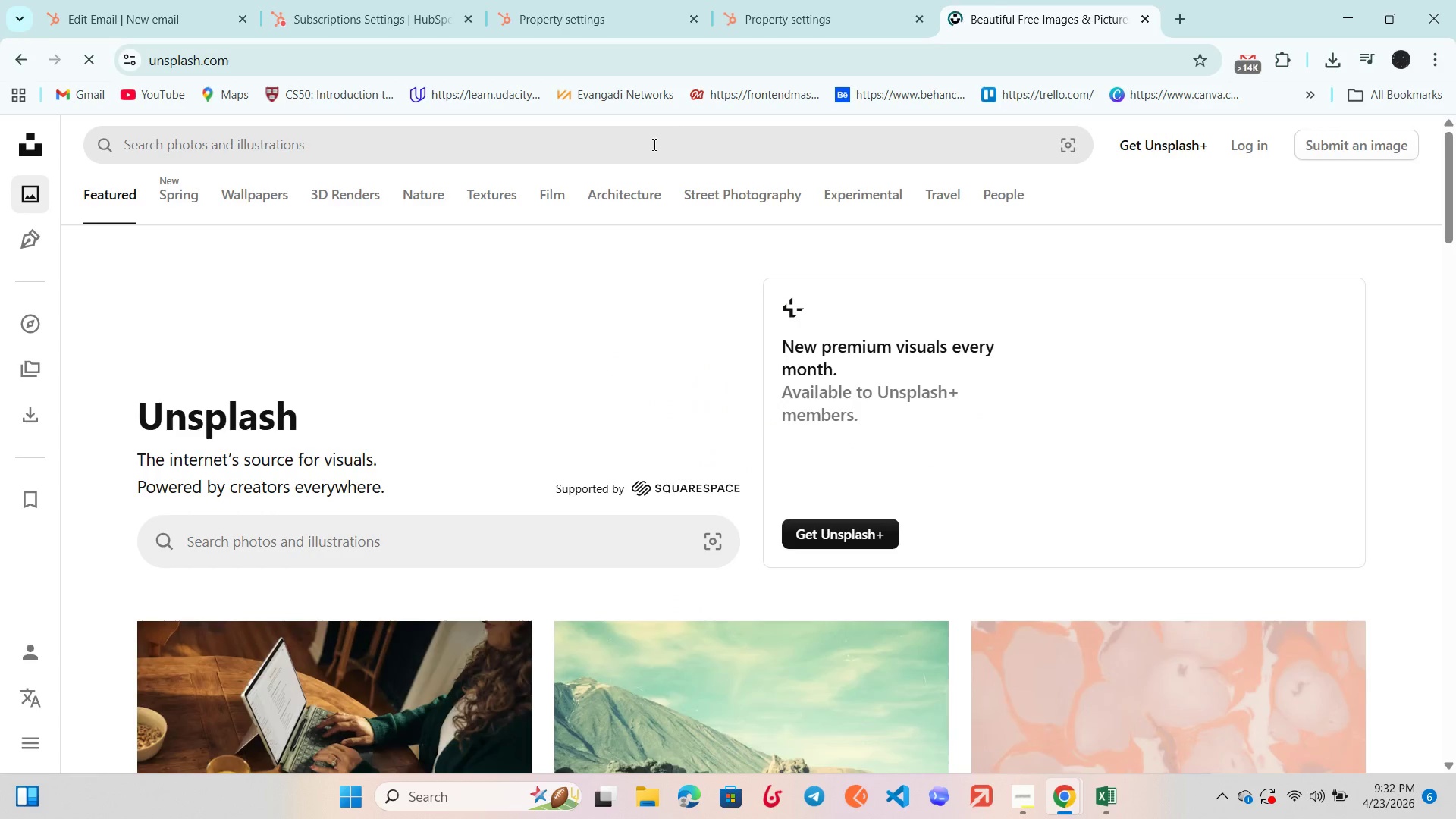 
left_click([653, 144])
 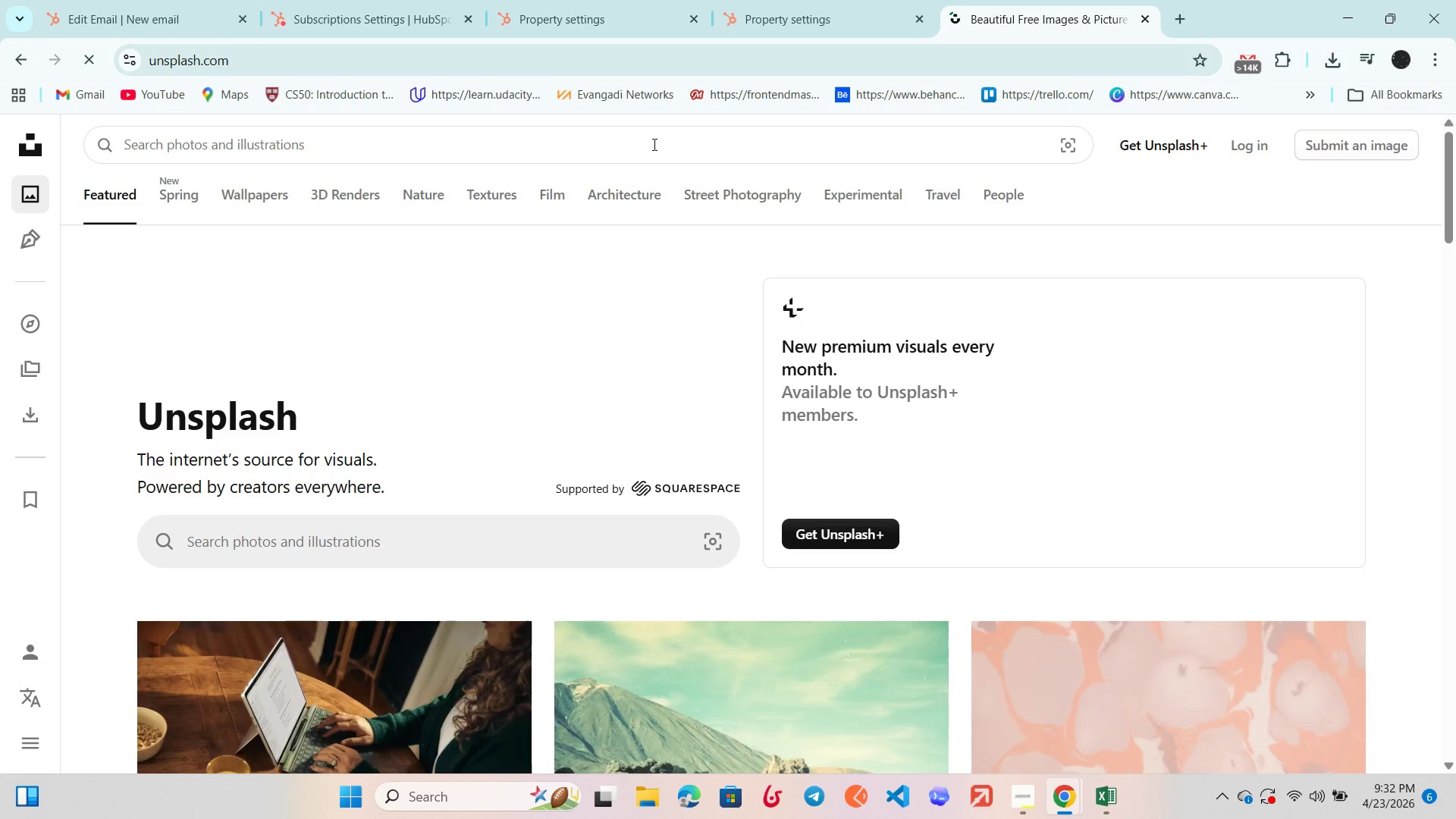 
type(bathroom safety)
 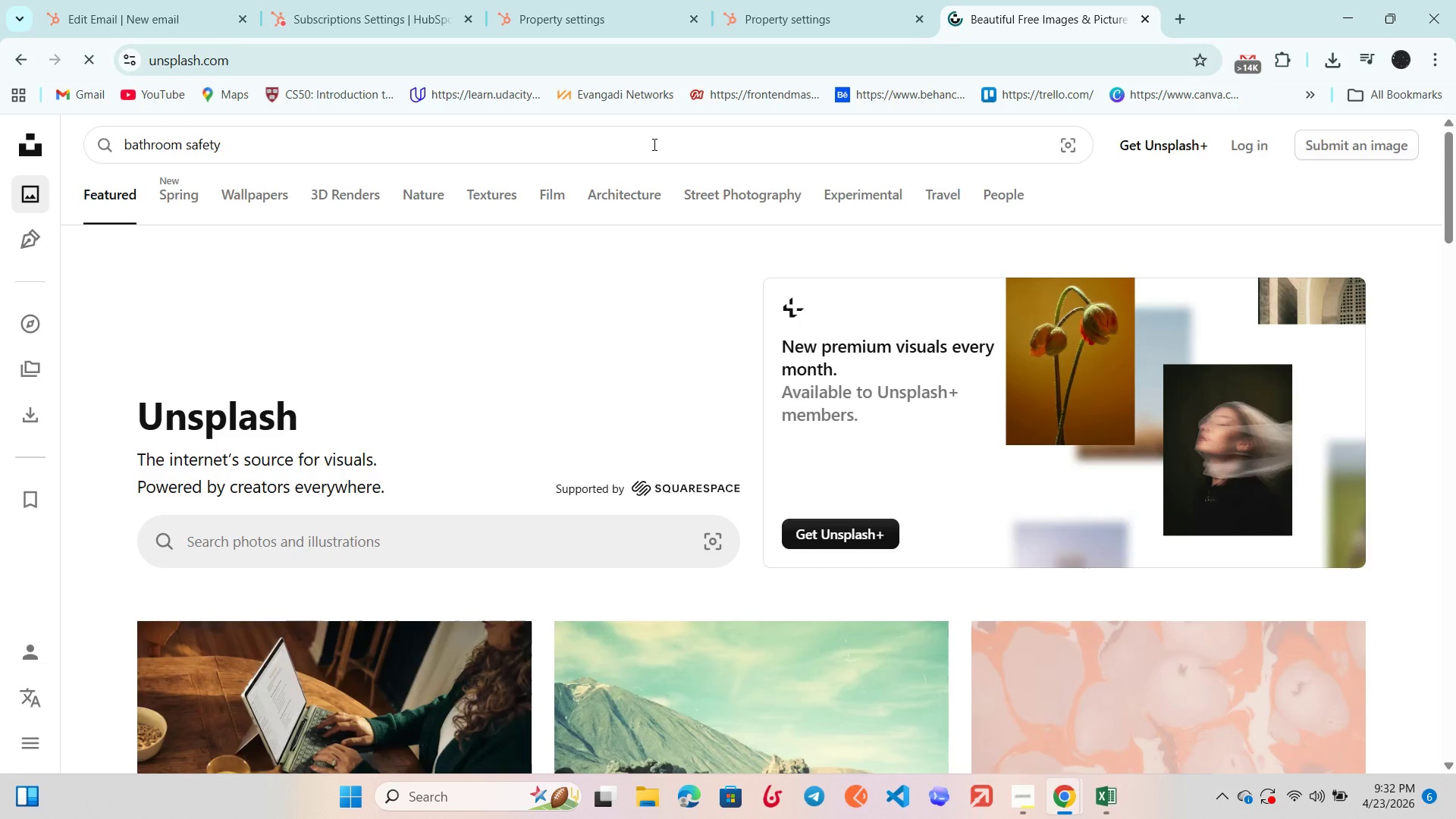 
key(Enter)
 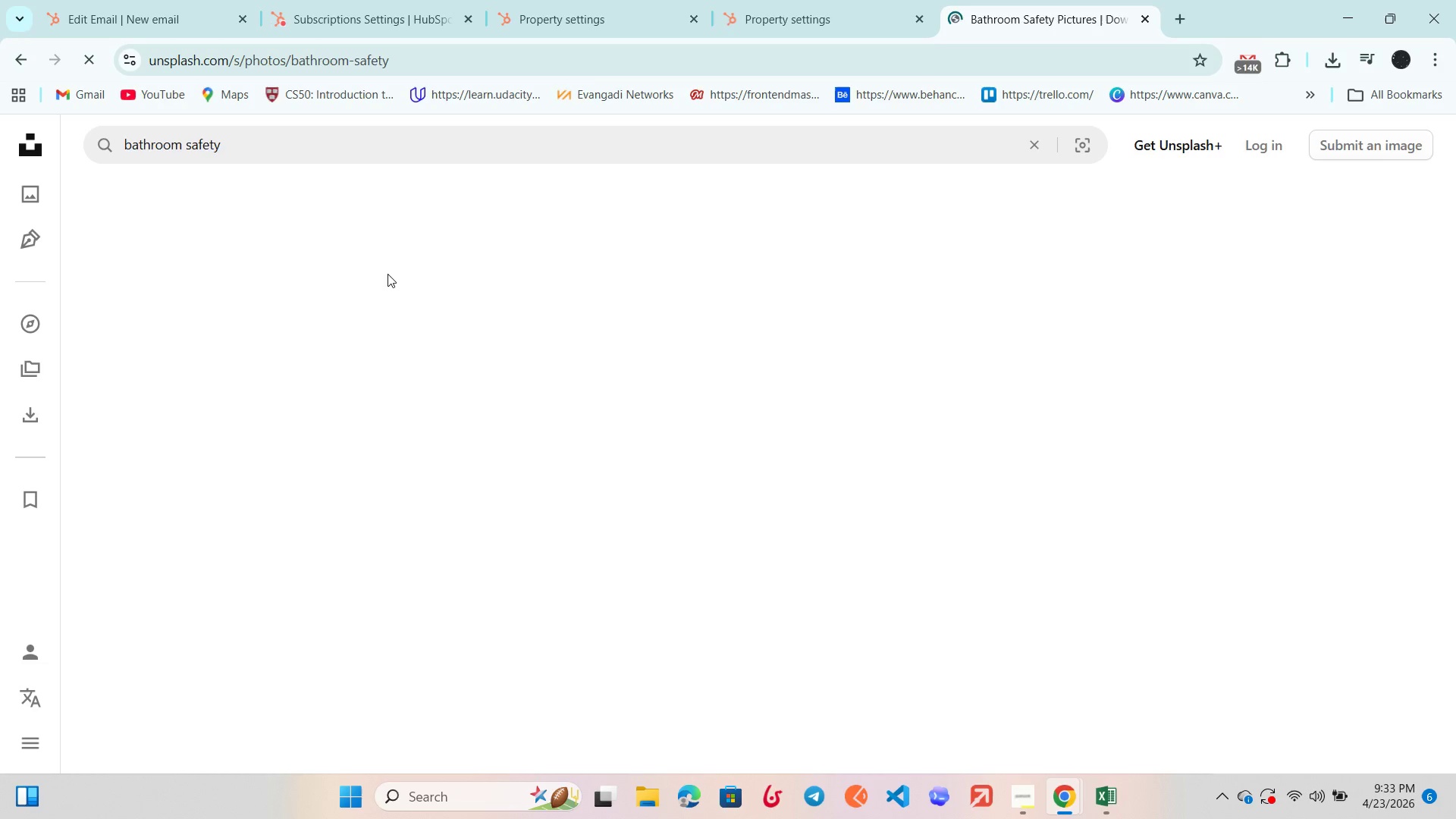 
wait(12.31)
 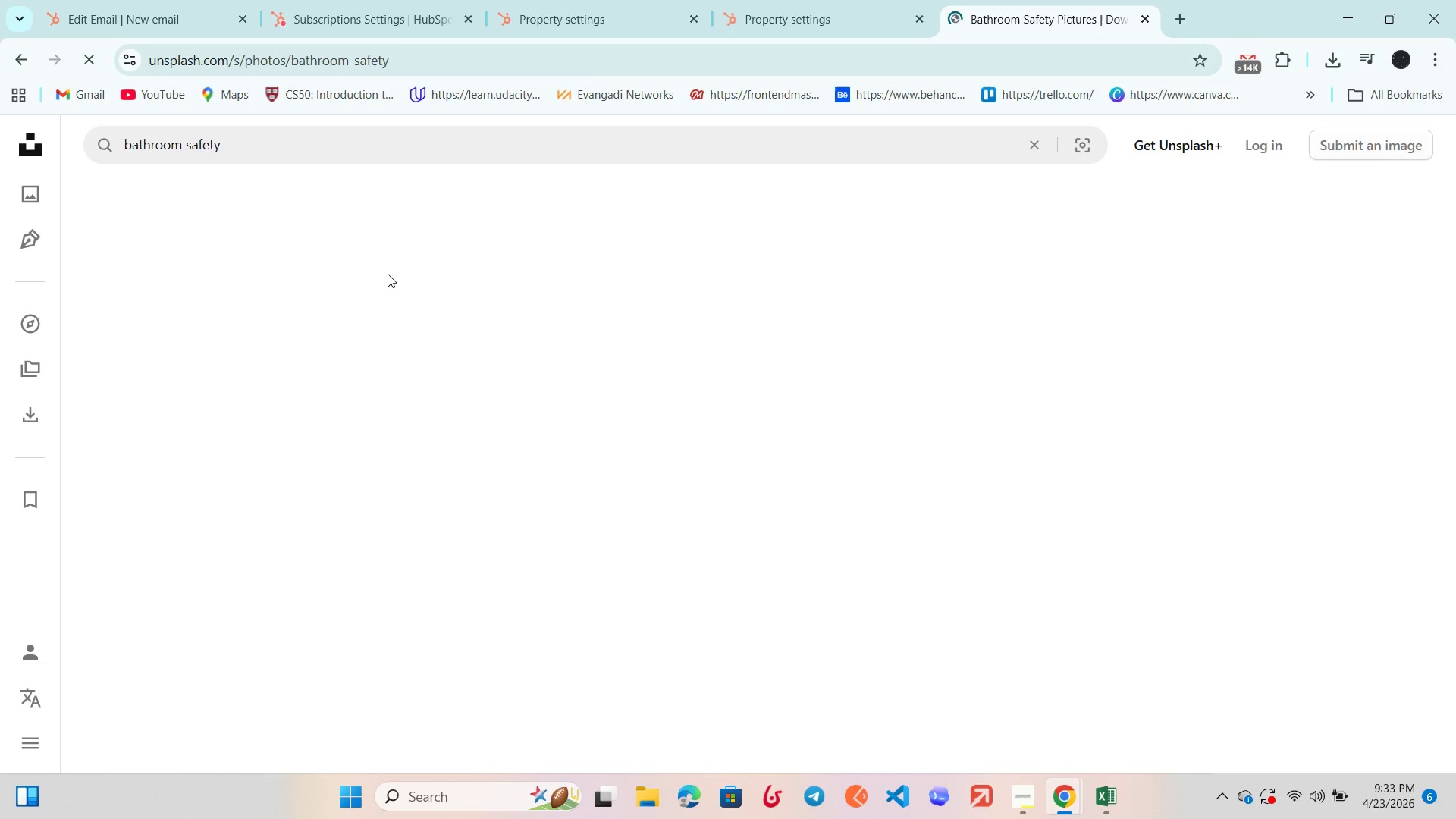 
scroll: coordinate [457, 368], scroll_direction: down, amount: 1.0
 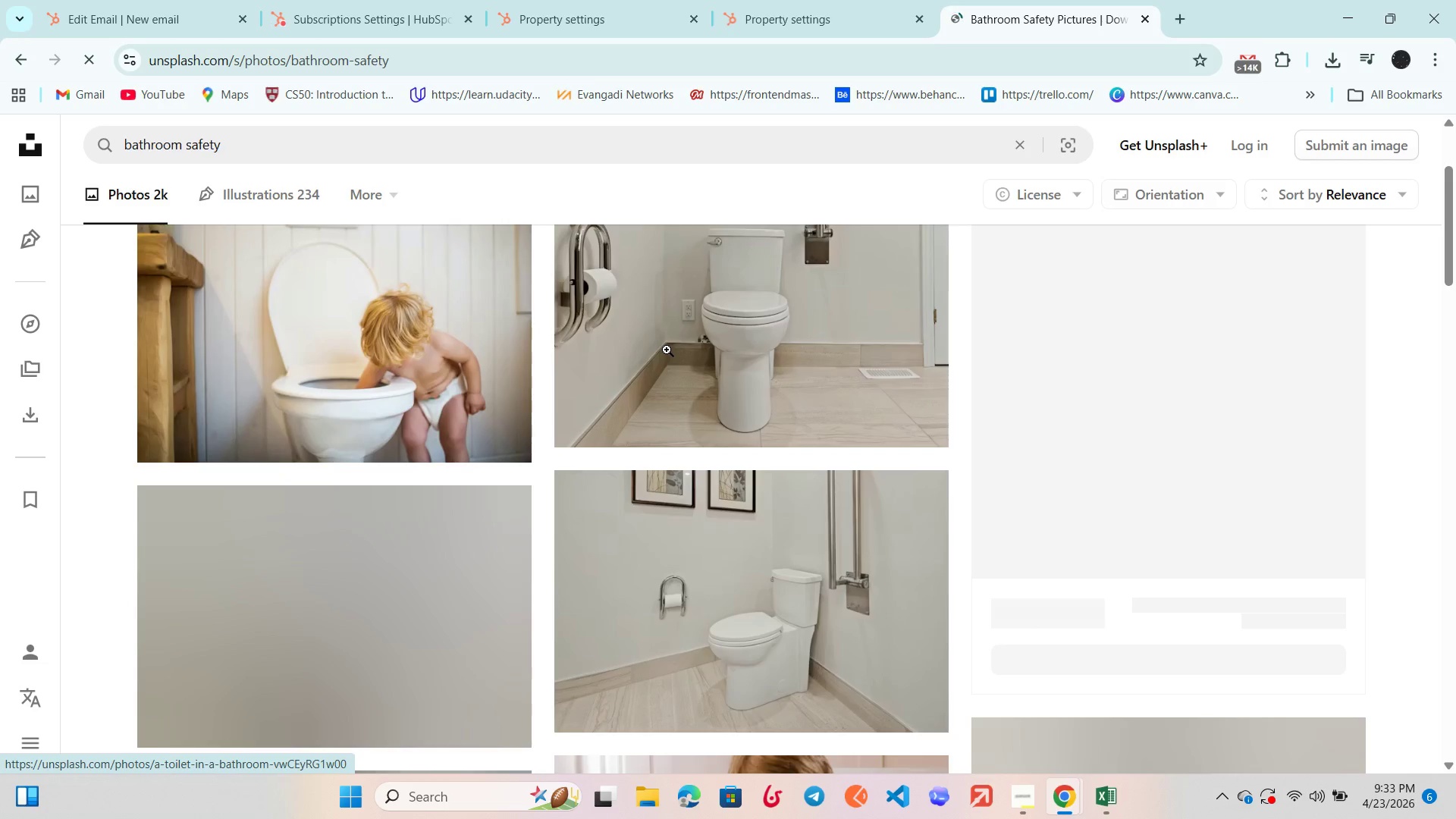 
right_click([667, 350])
 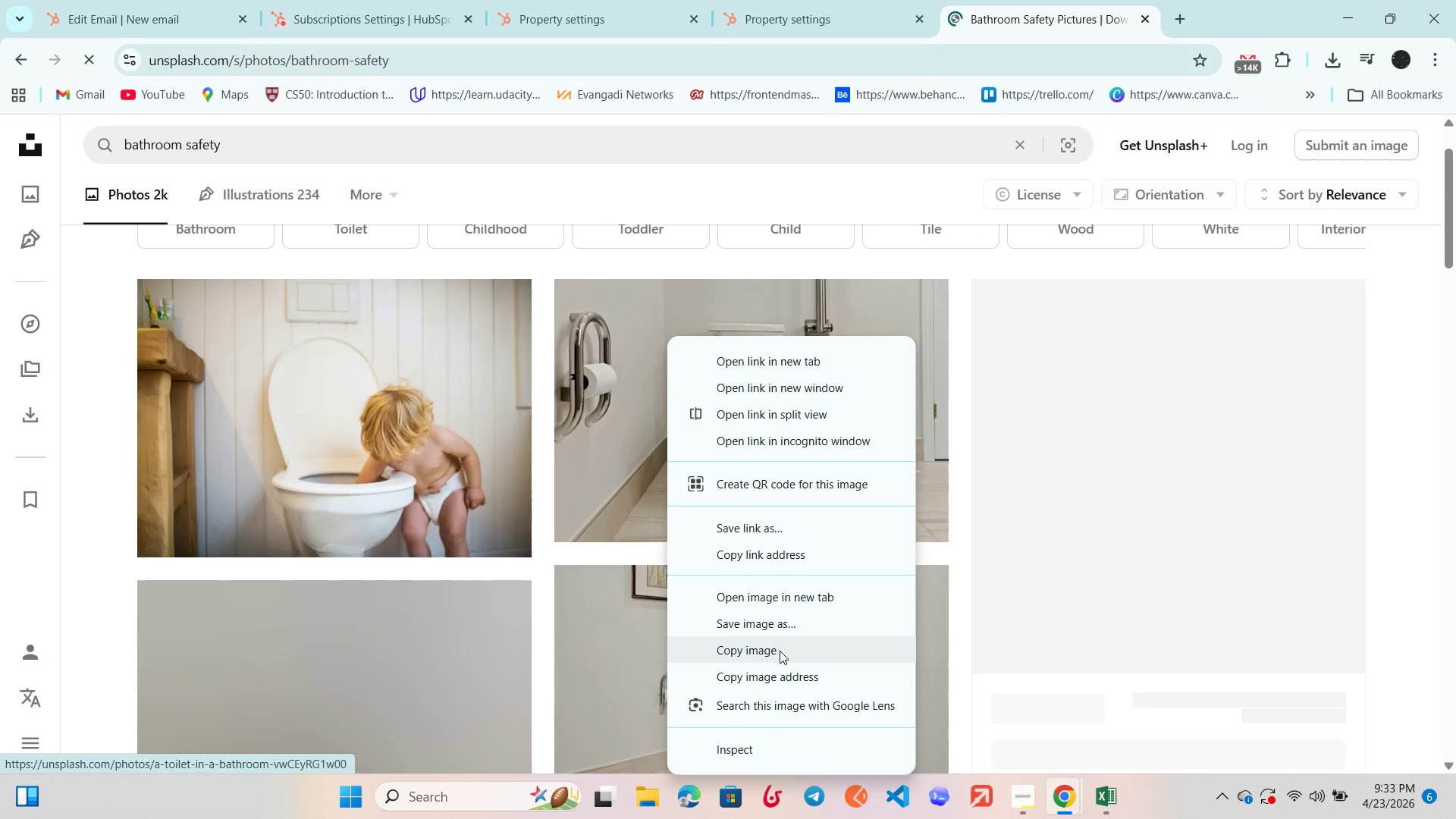 
scroll: coordinate [667, 350], scroll_direction: none, amount: 0.0
 